 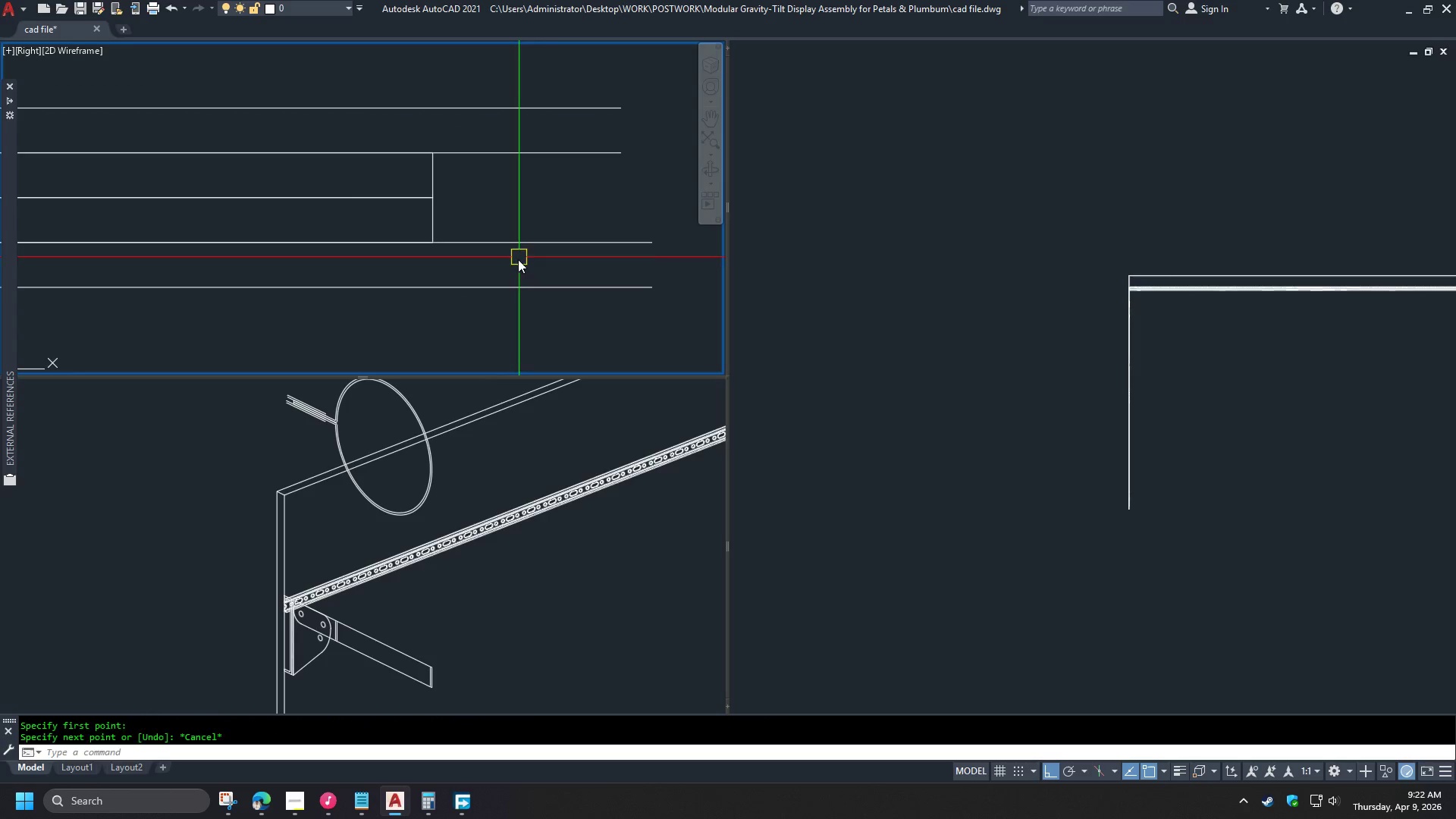 
key(Space)
 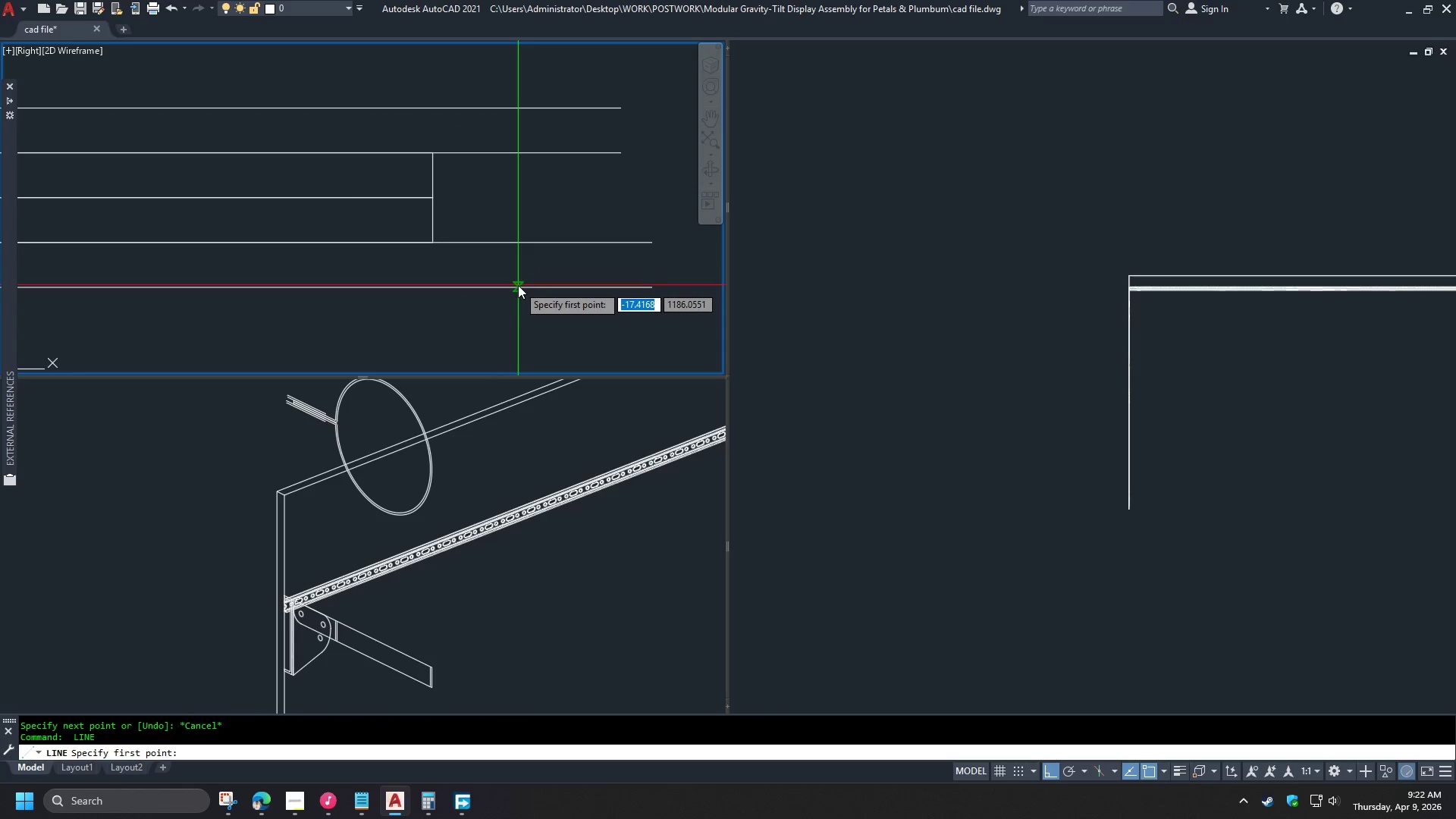 
left_click([518, 285])
 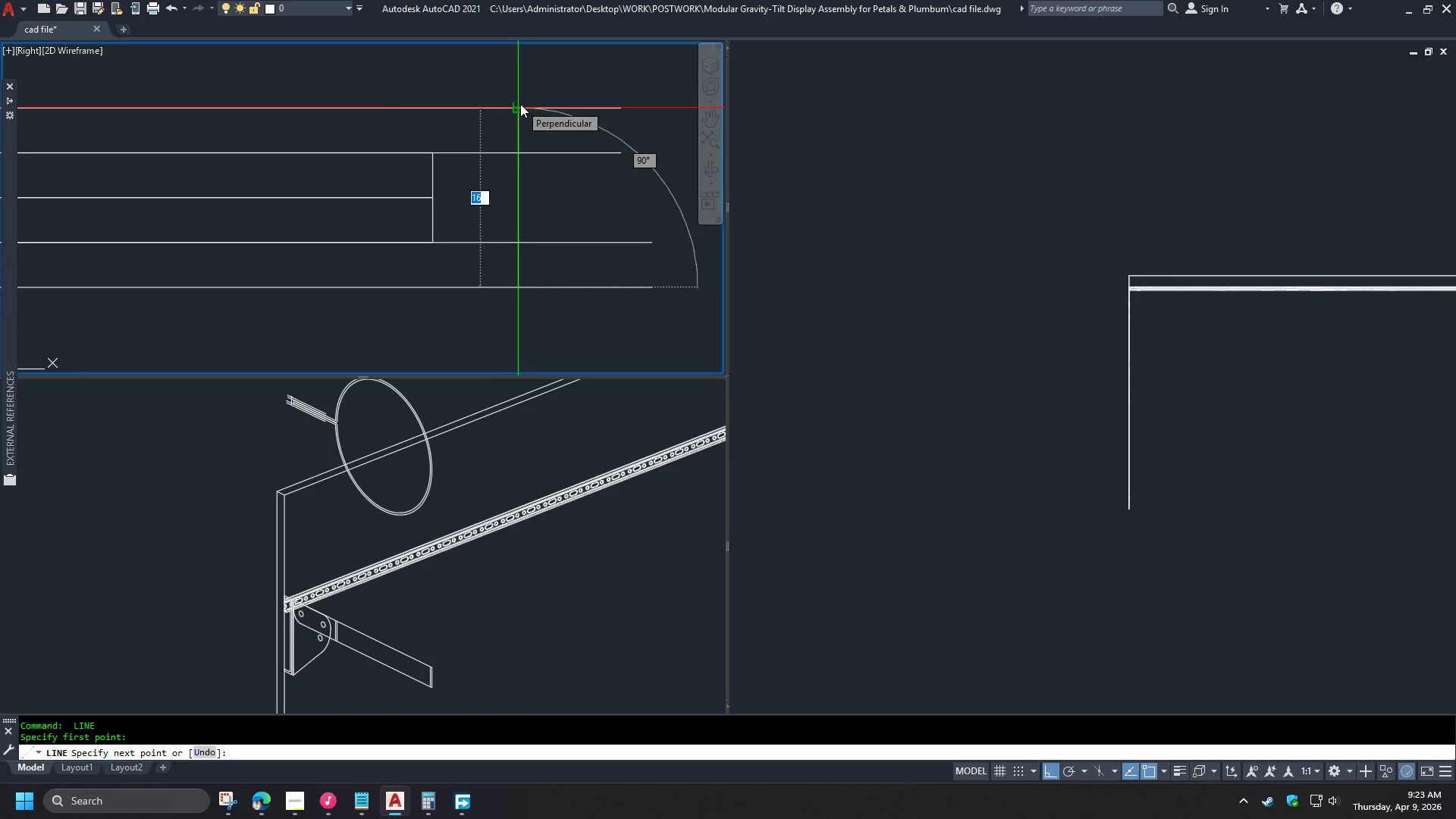 
wait(10.92)
 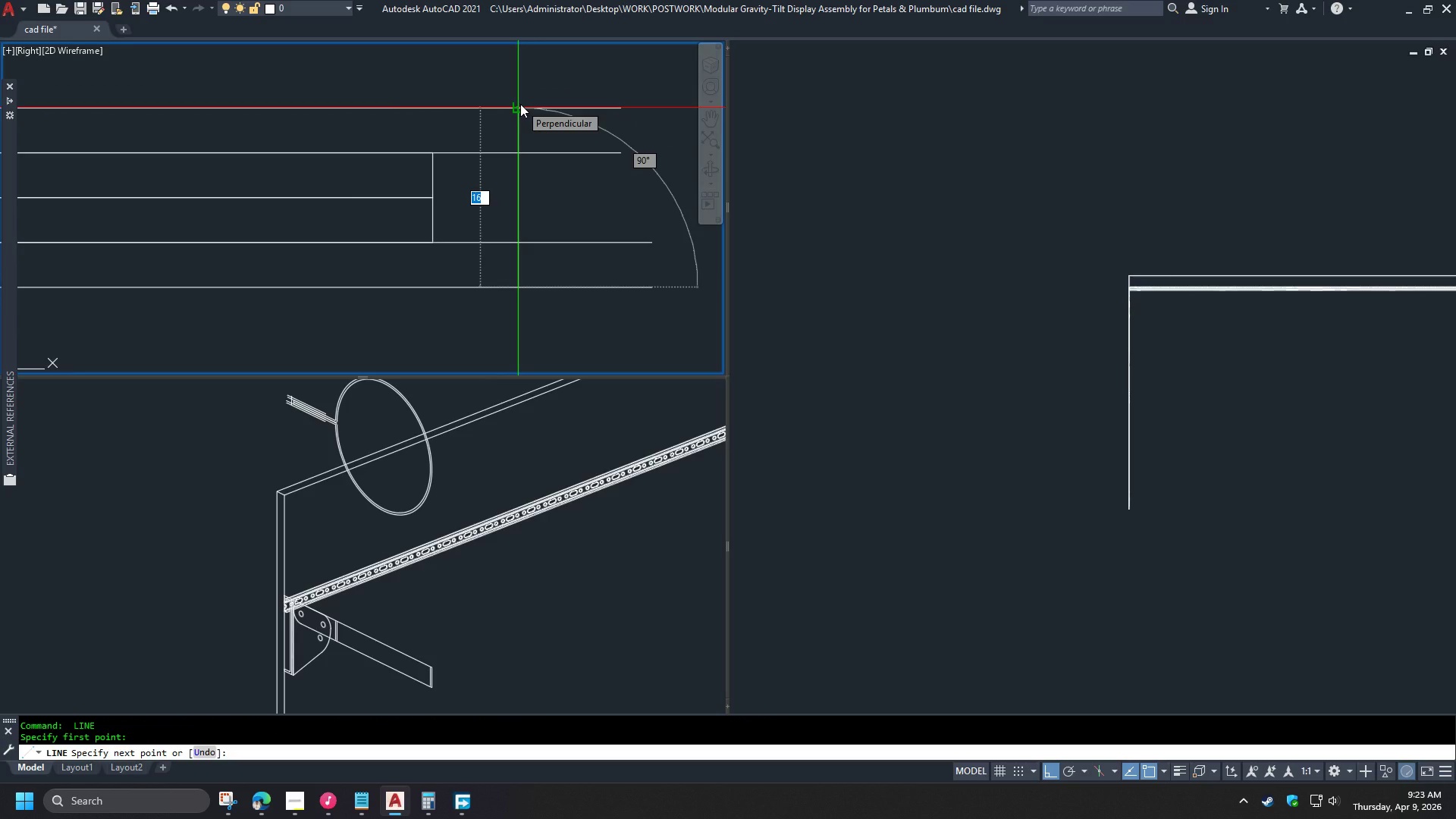 
left_click([521, 112])
 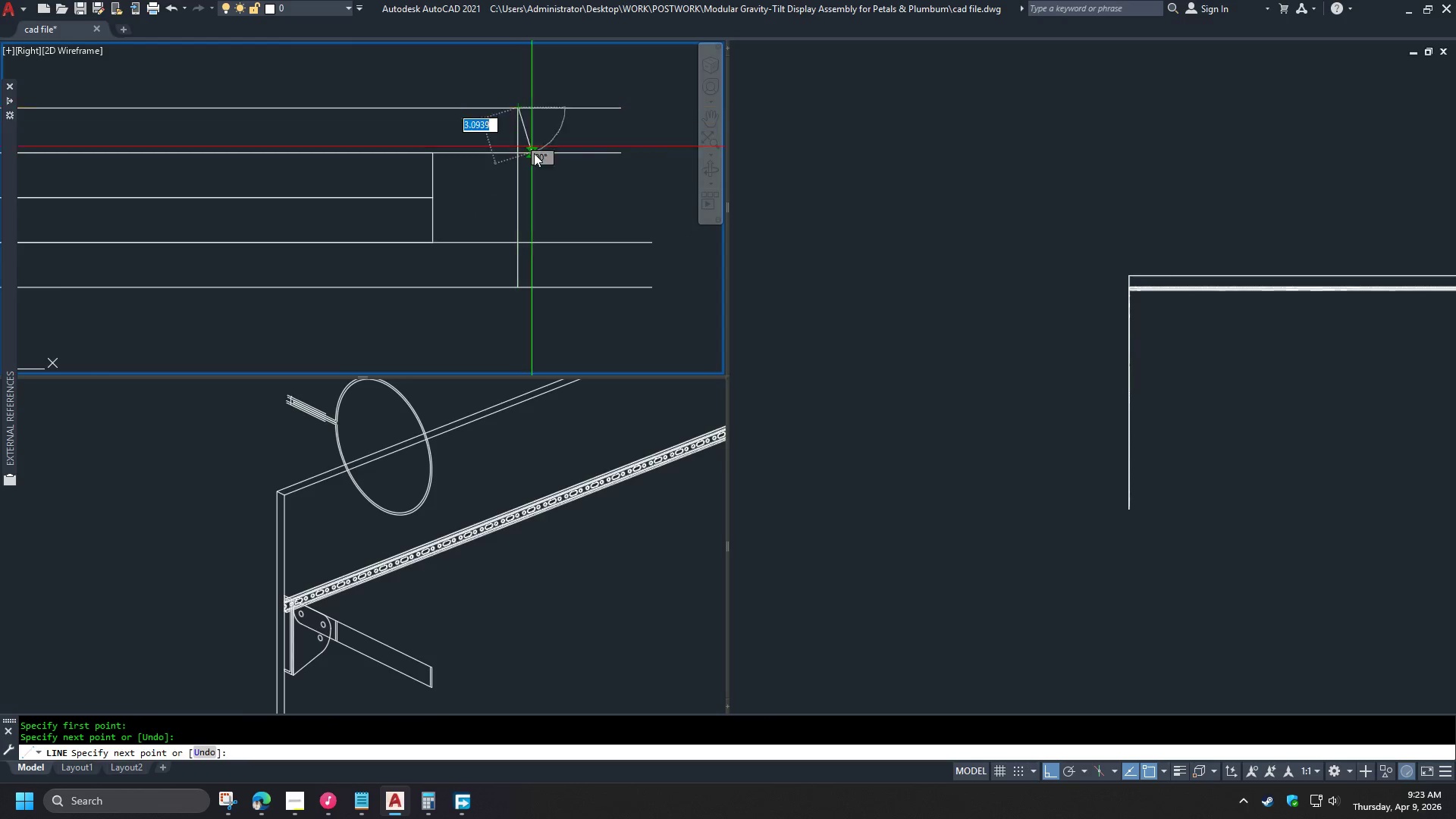 
key(Space)
 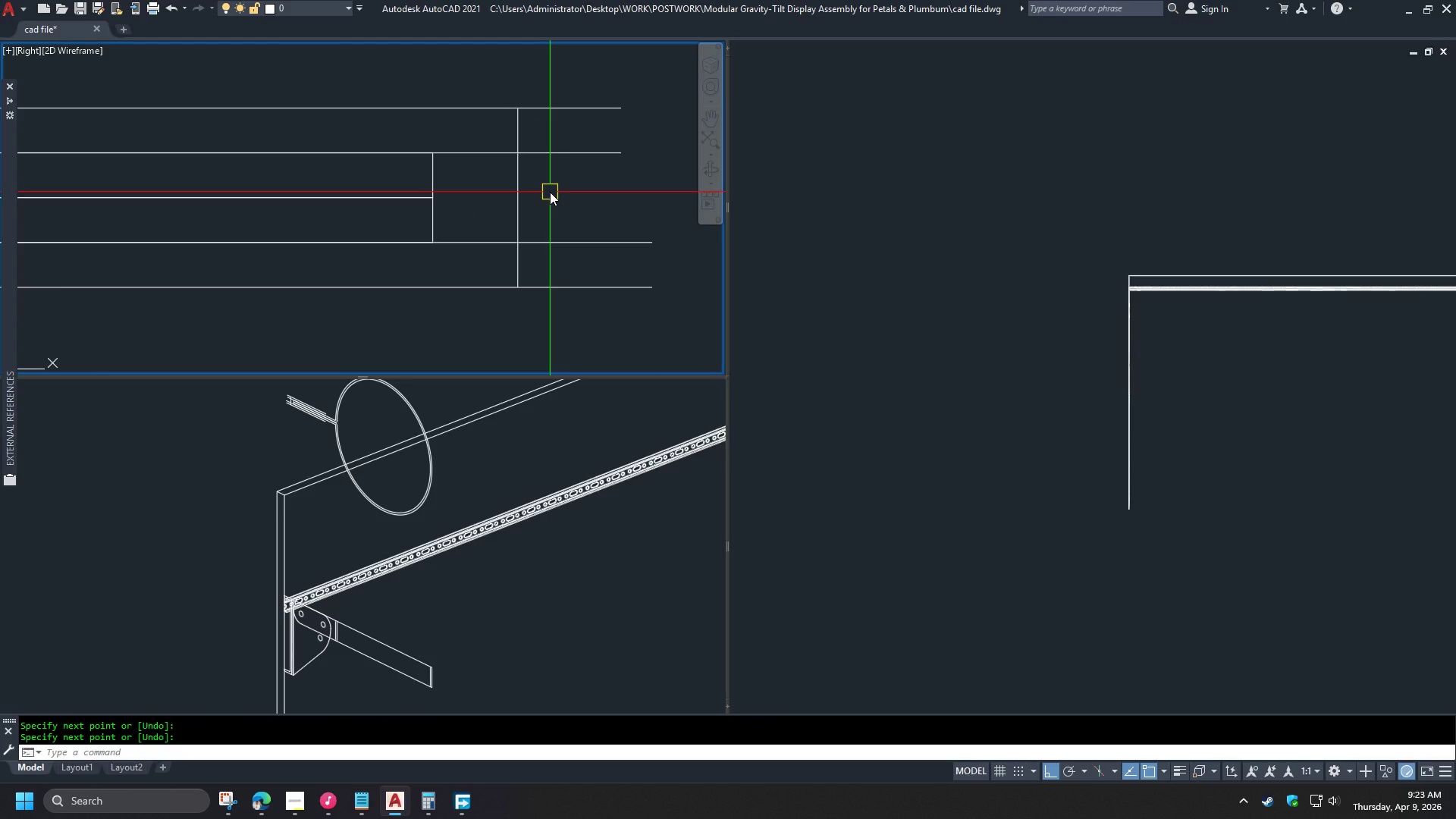 
key(O)
 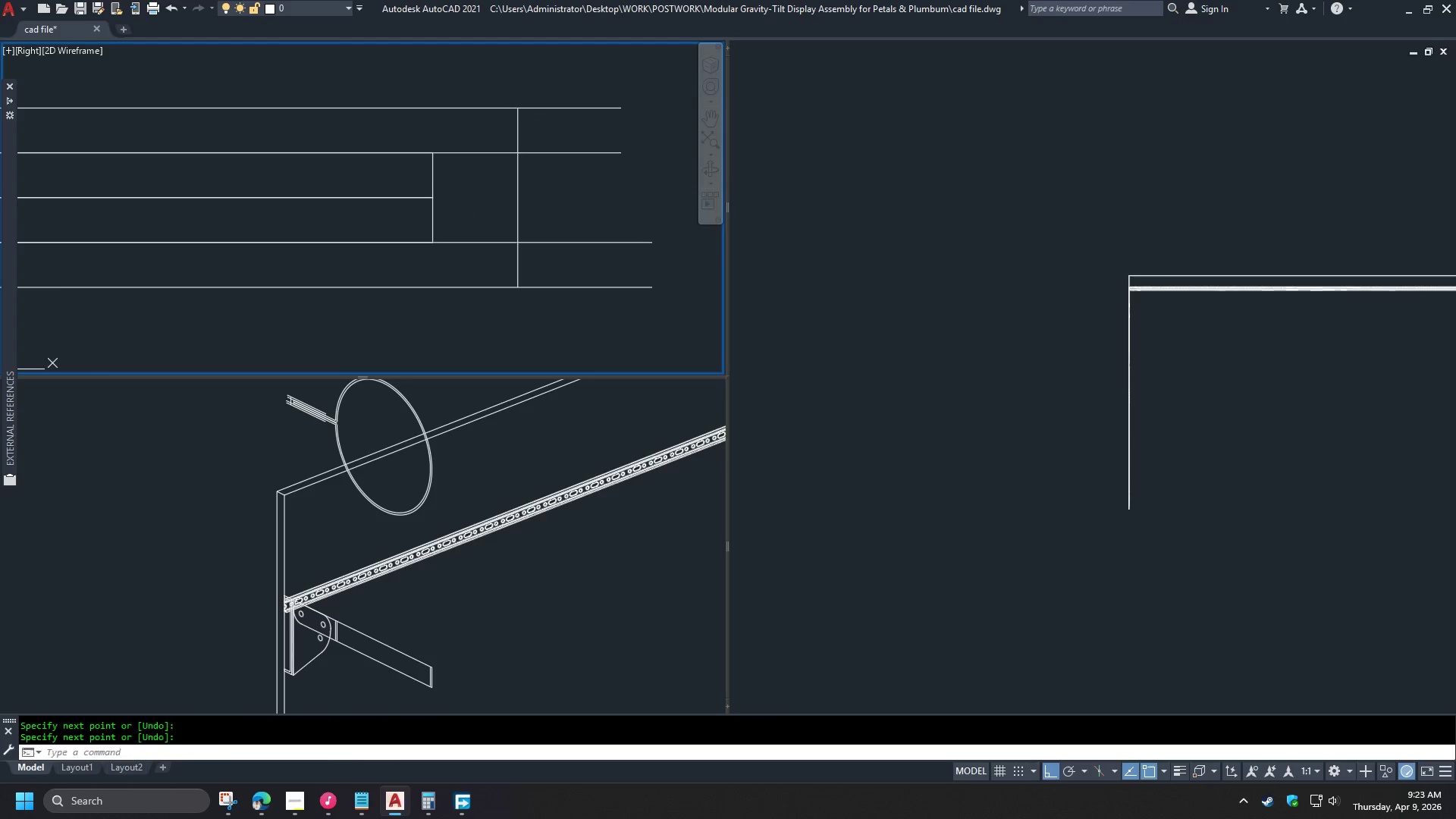 
key(Space)
 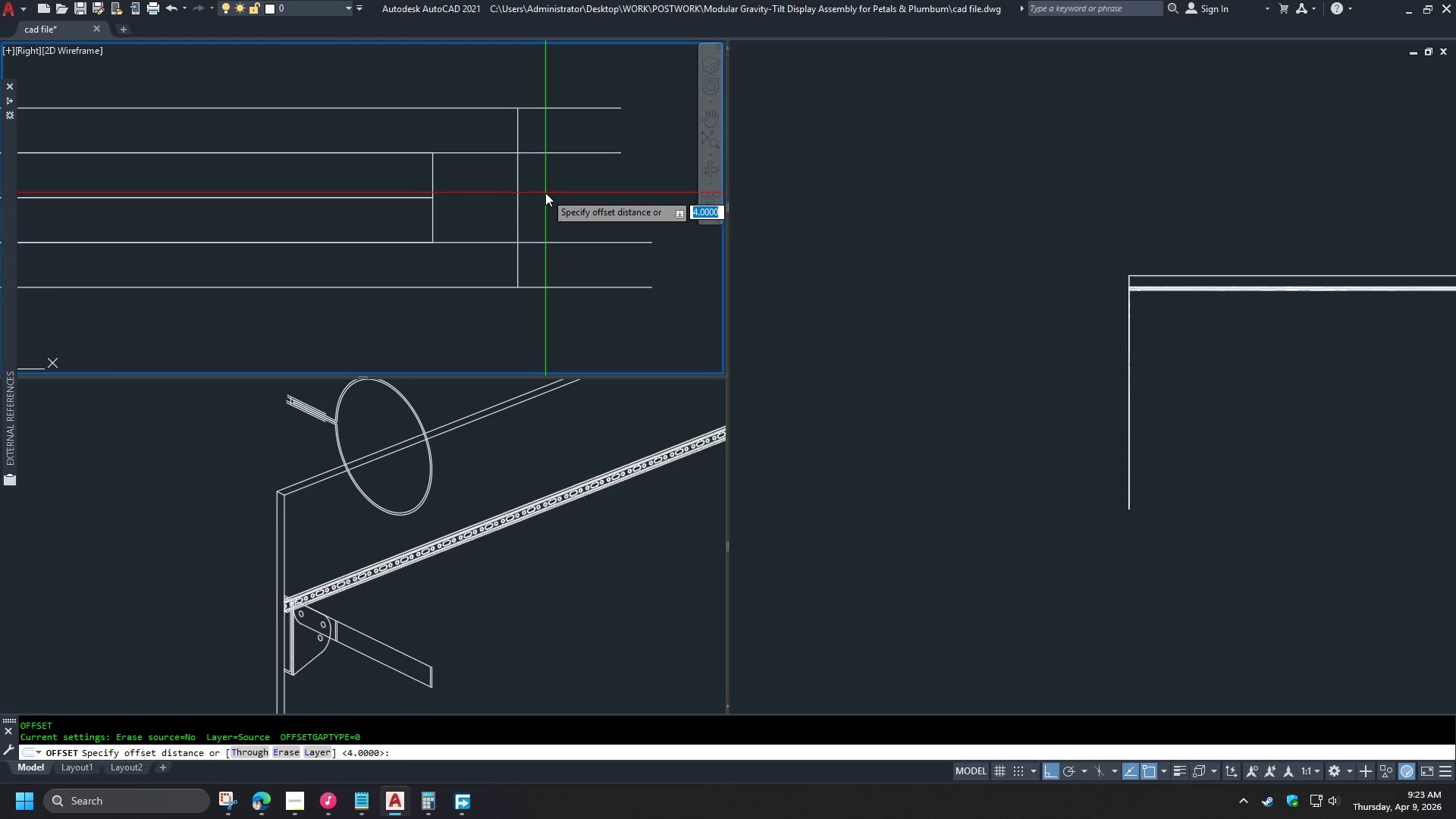 
key(5)
 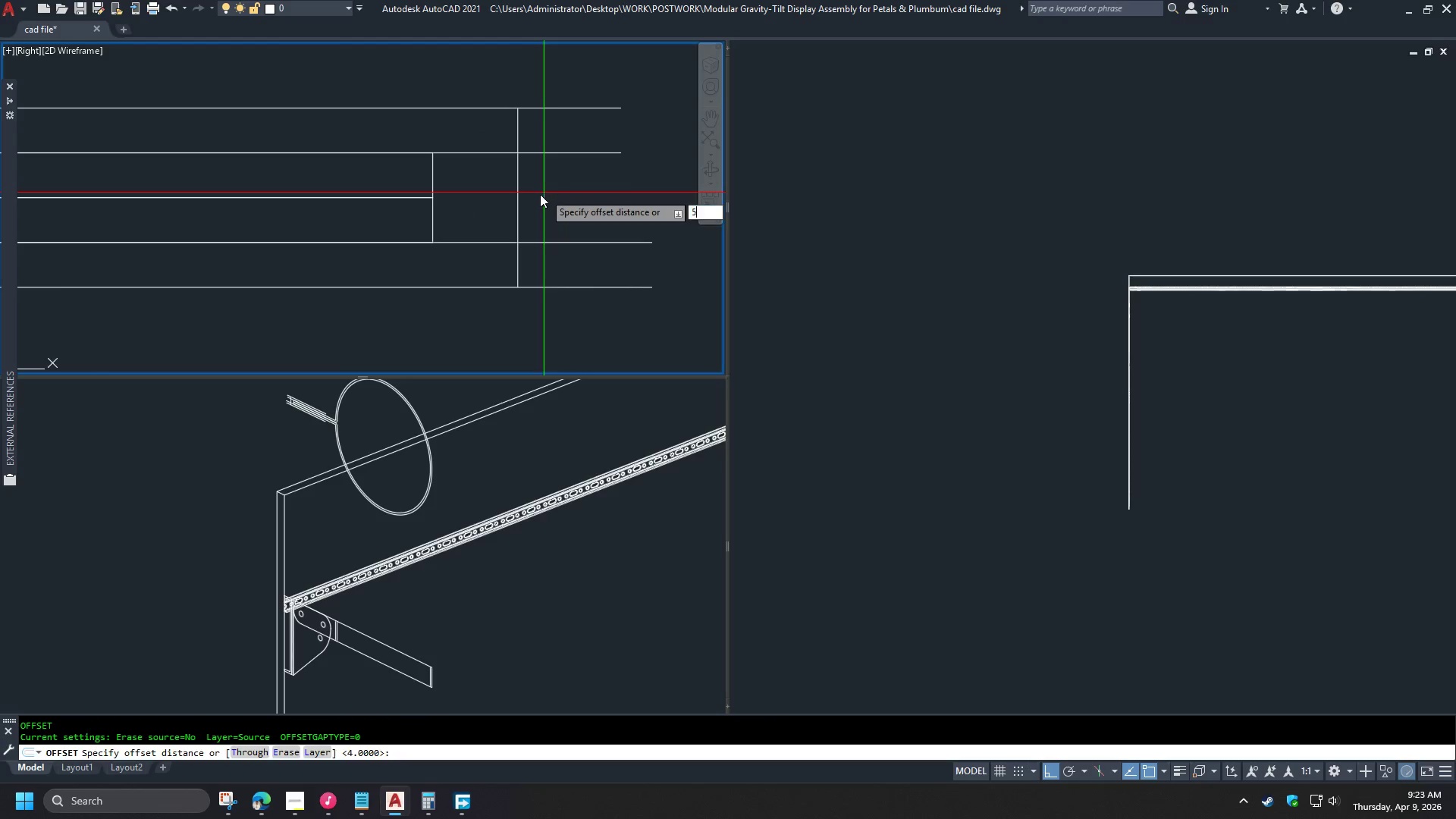 
key(Space)
 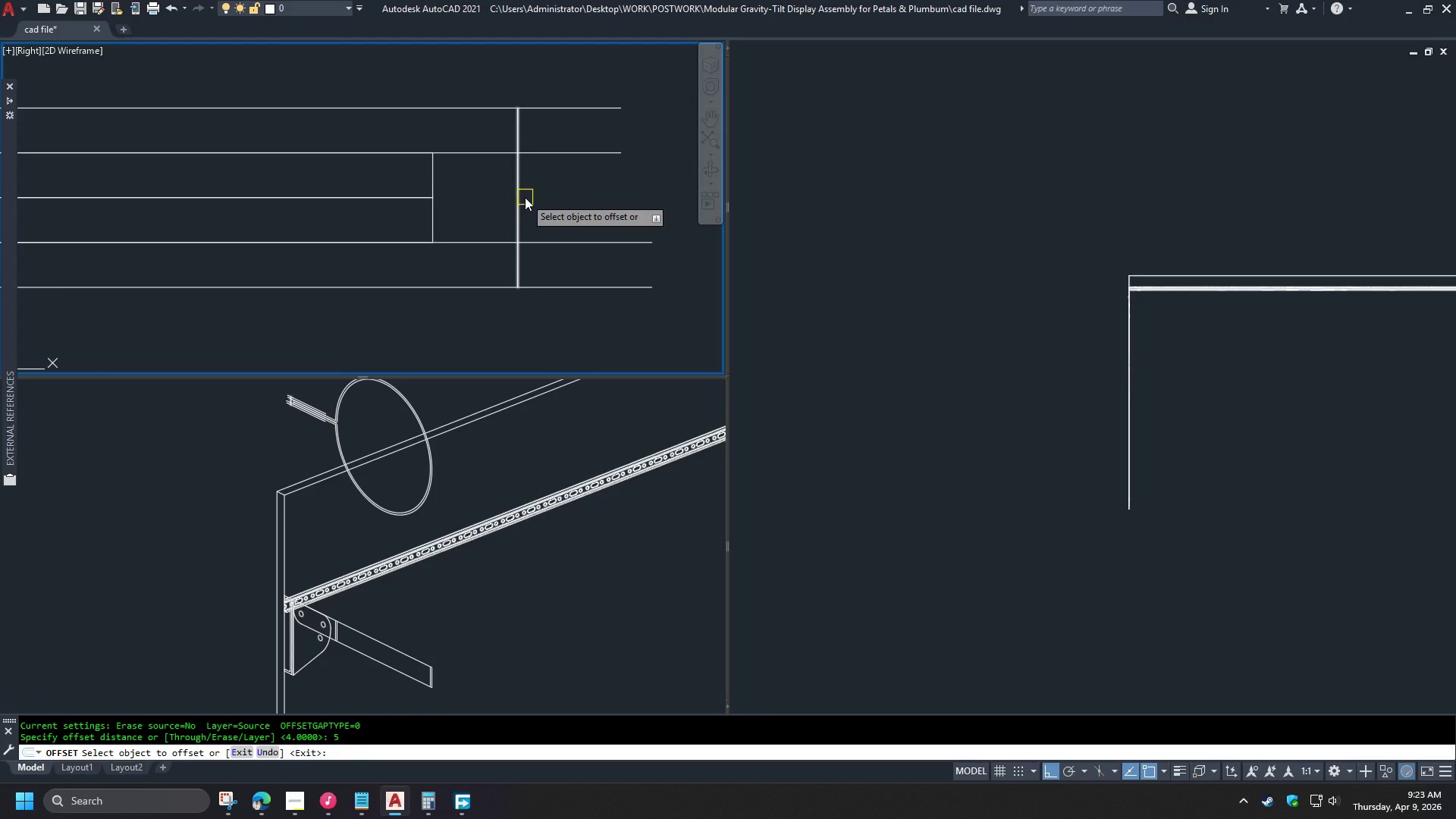 
key(Escape)
 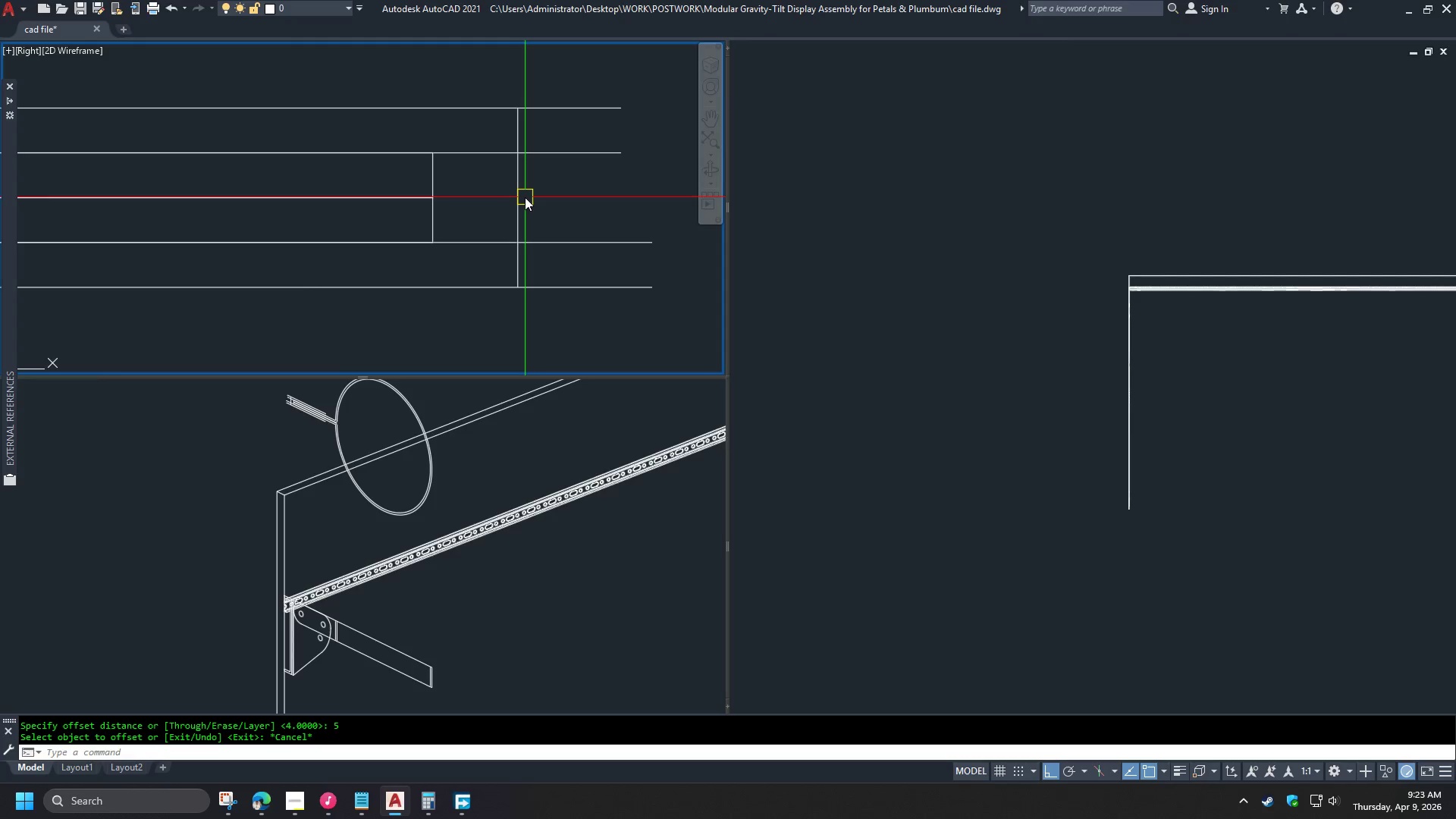 
key(O)
 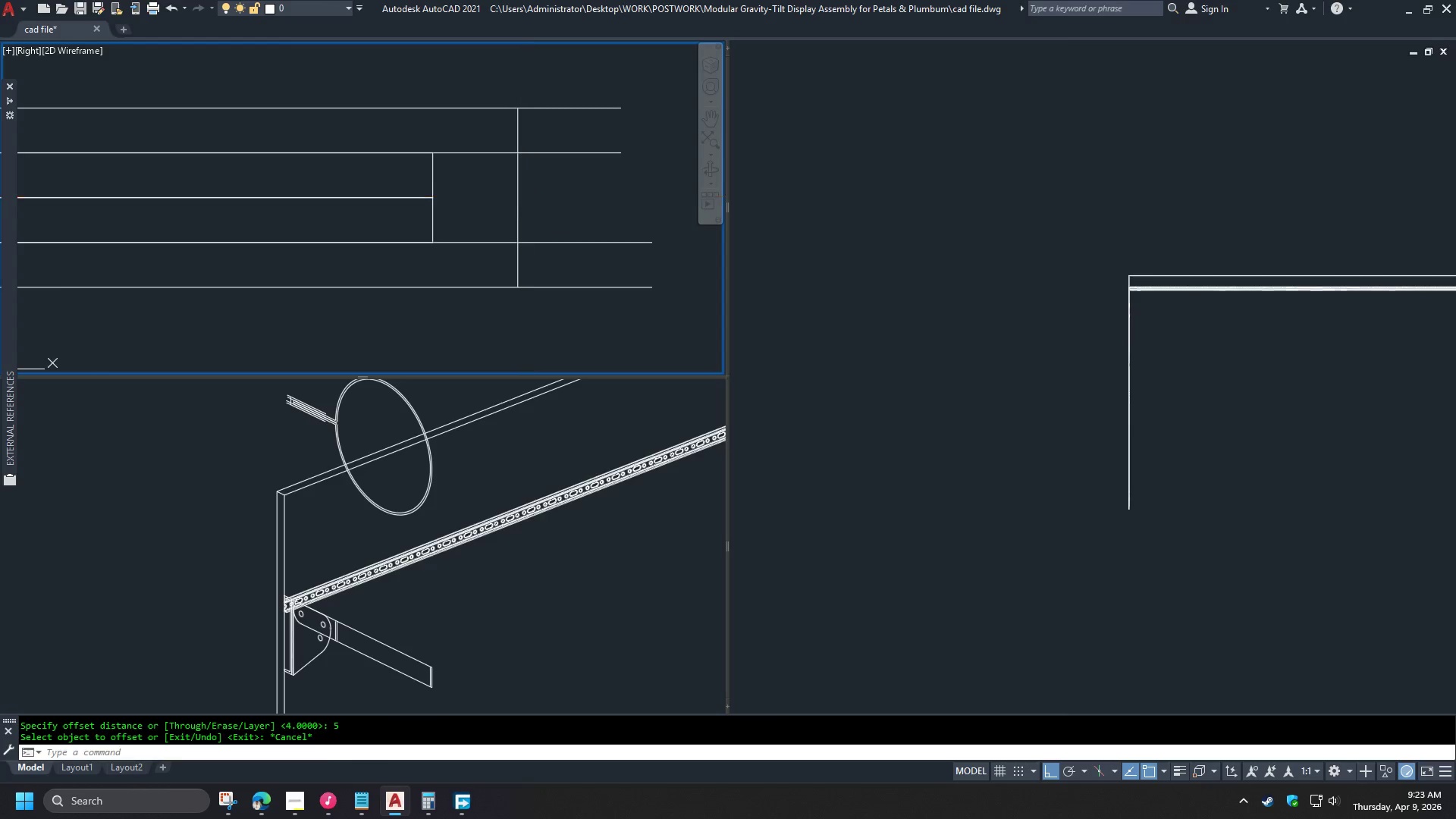 
key(Space)
 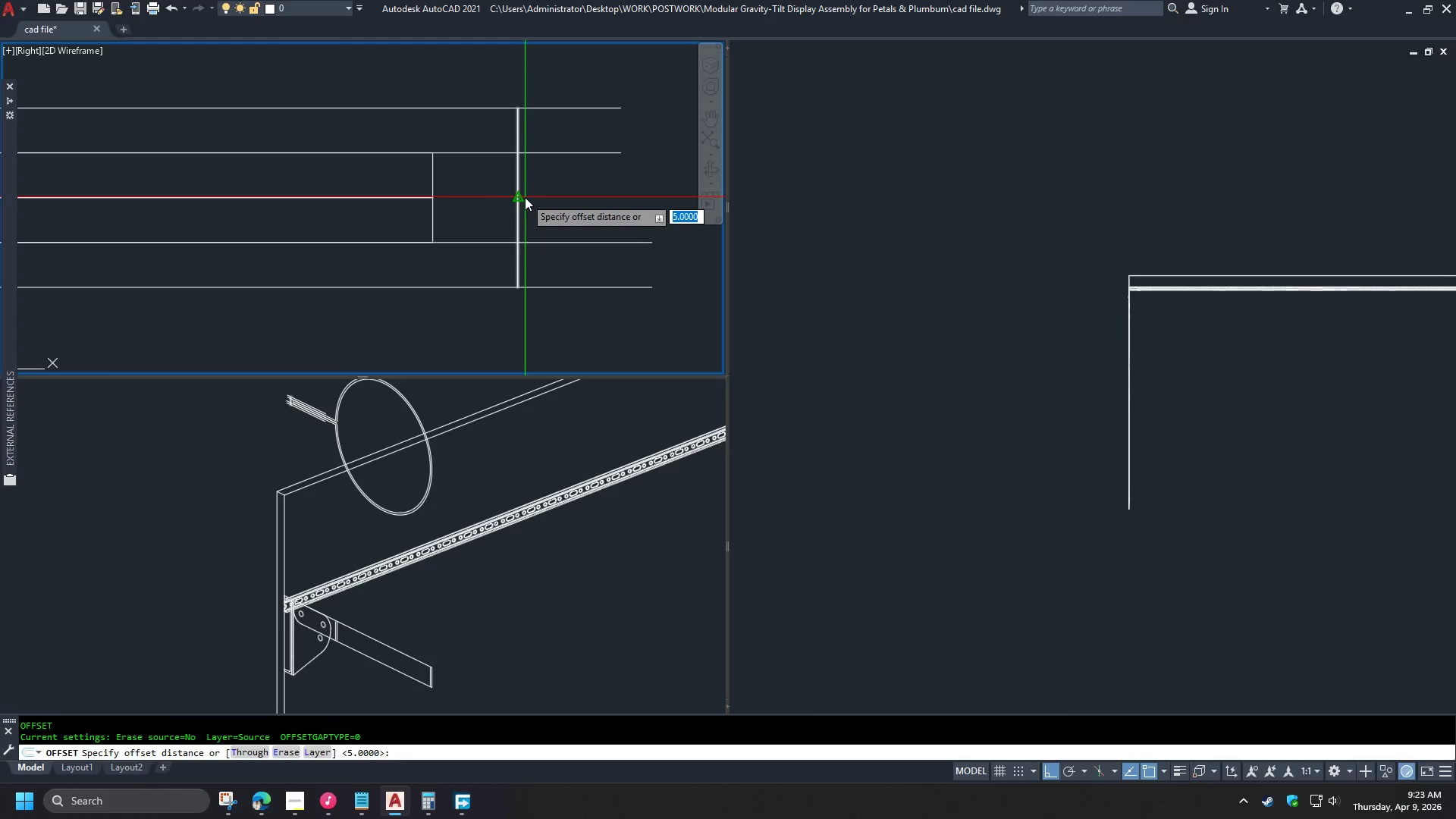 
key(Numpad1)
 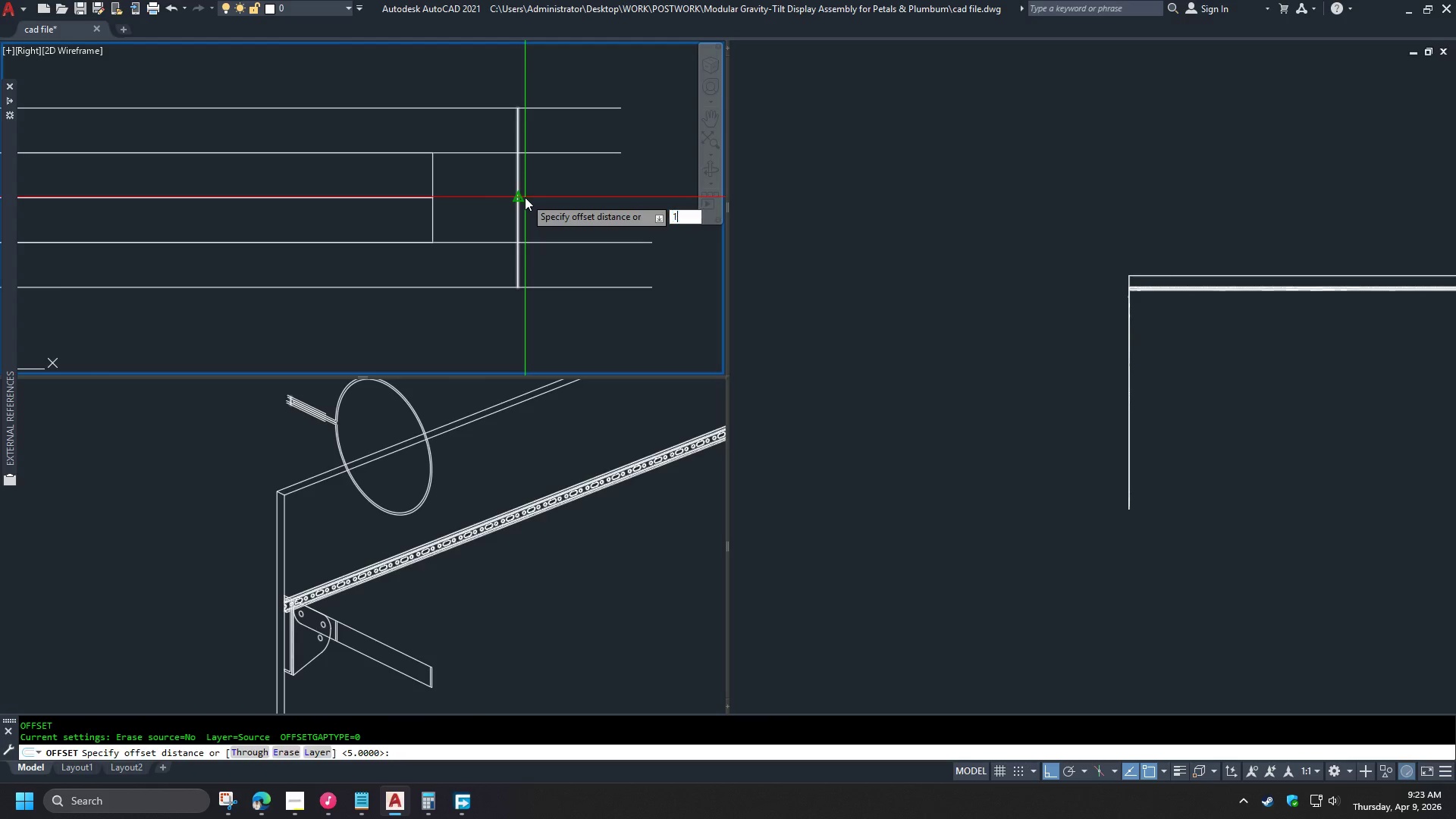 
key(Numpad0)
 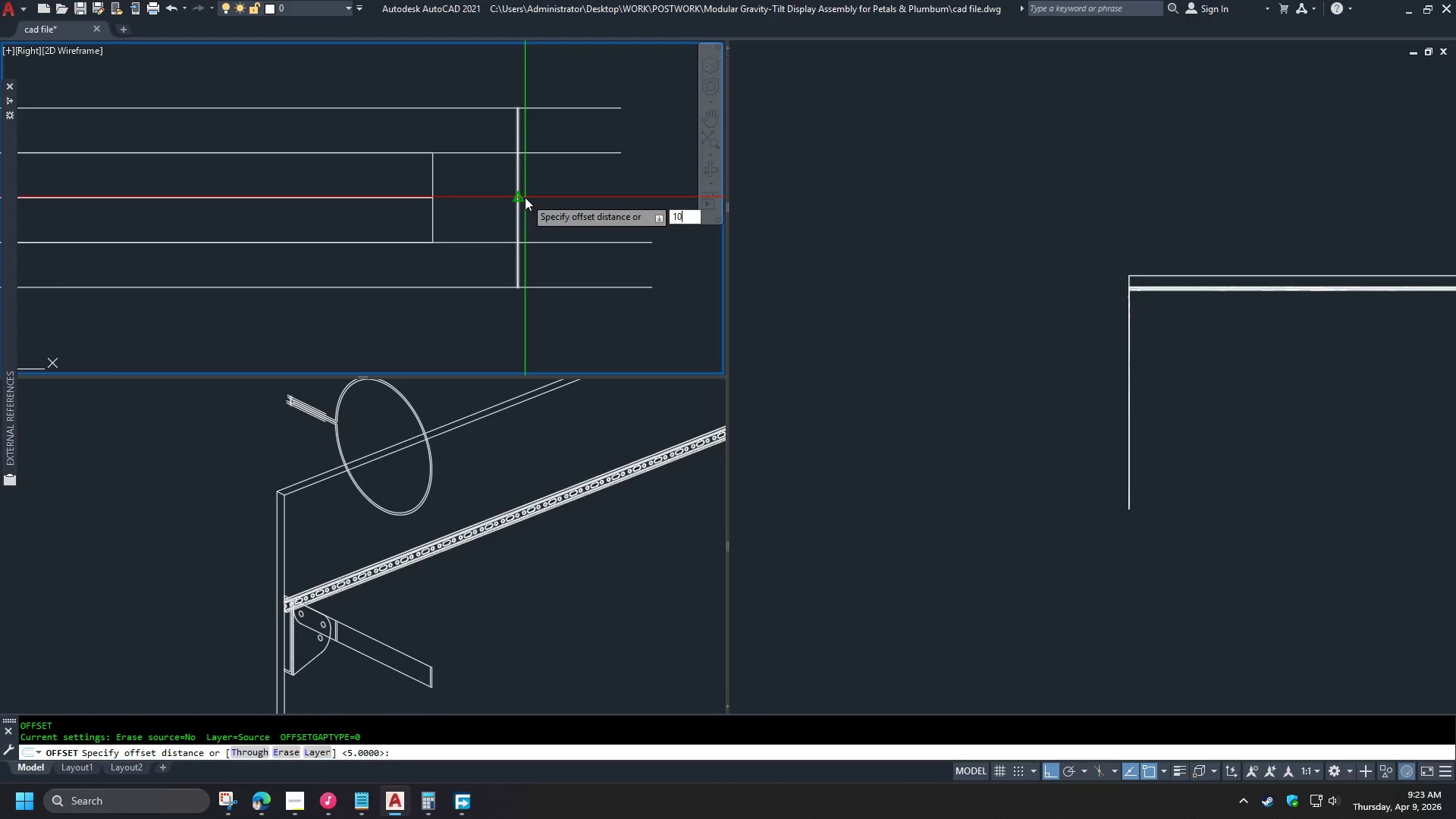 
key(NumpadEnter)
 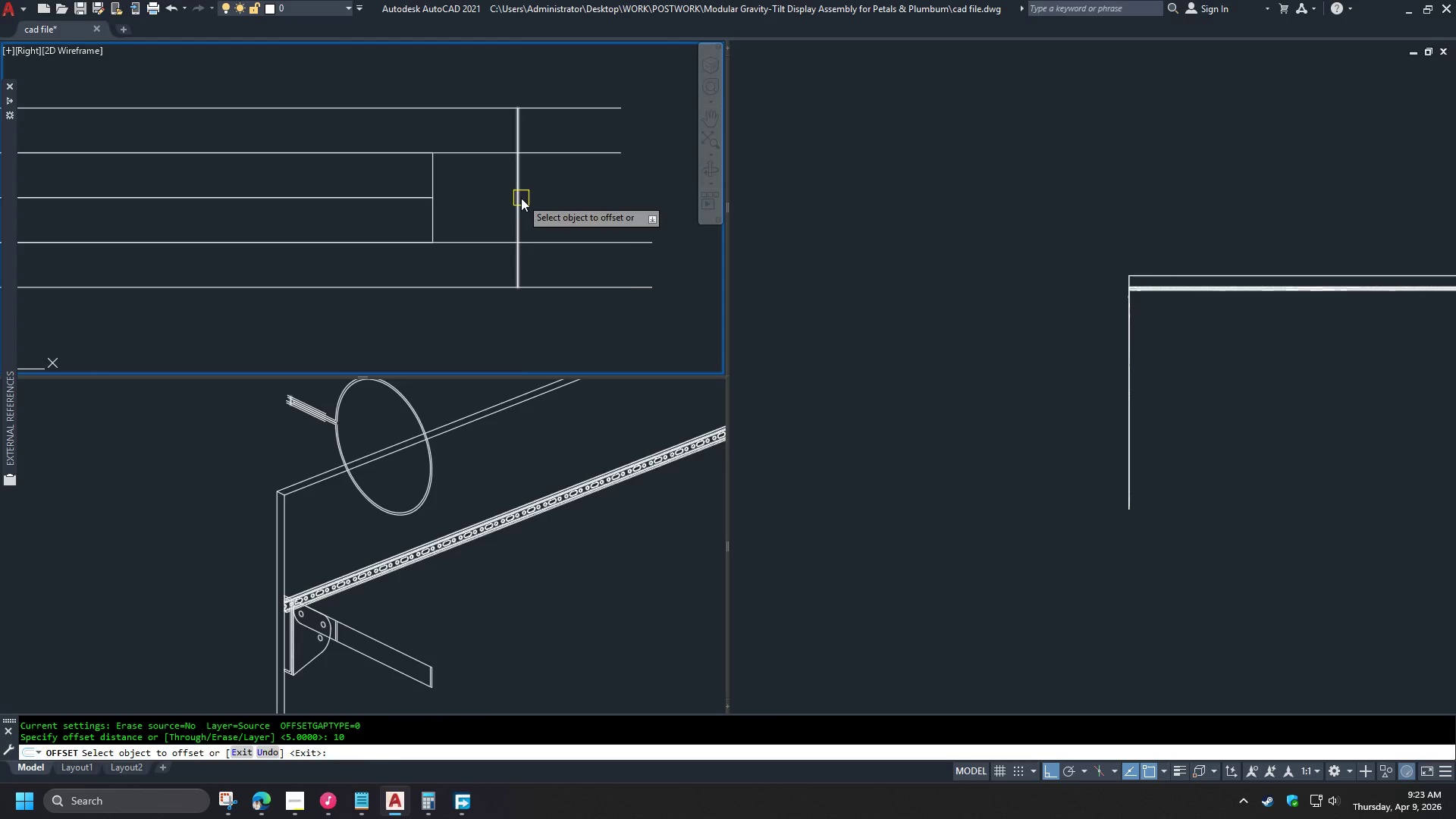 
left_click_drag(start_coordinate=[519, 198], to_coordinate=[551, 204])
 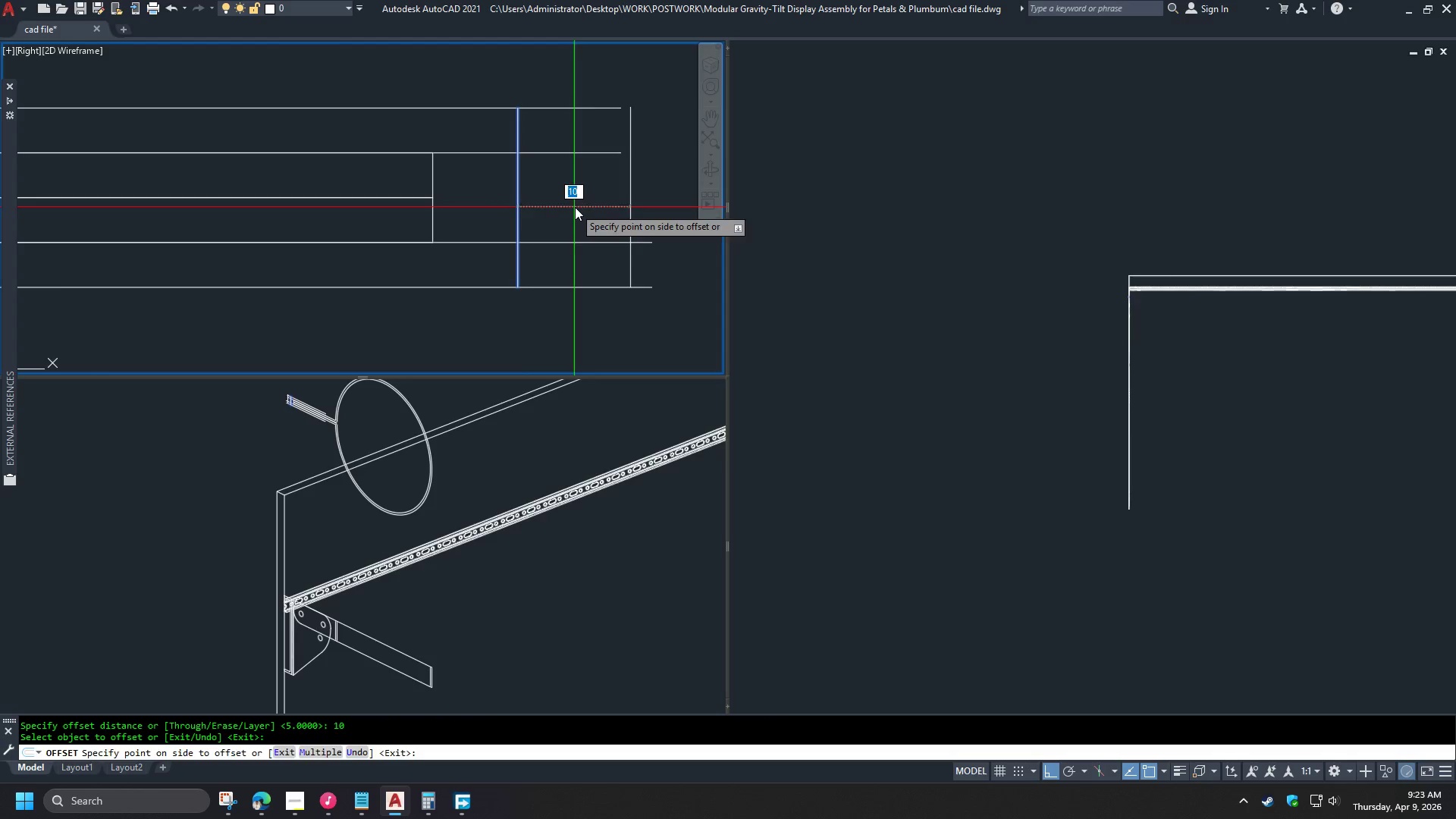 
double_click([575, 207])
 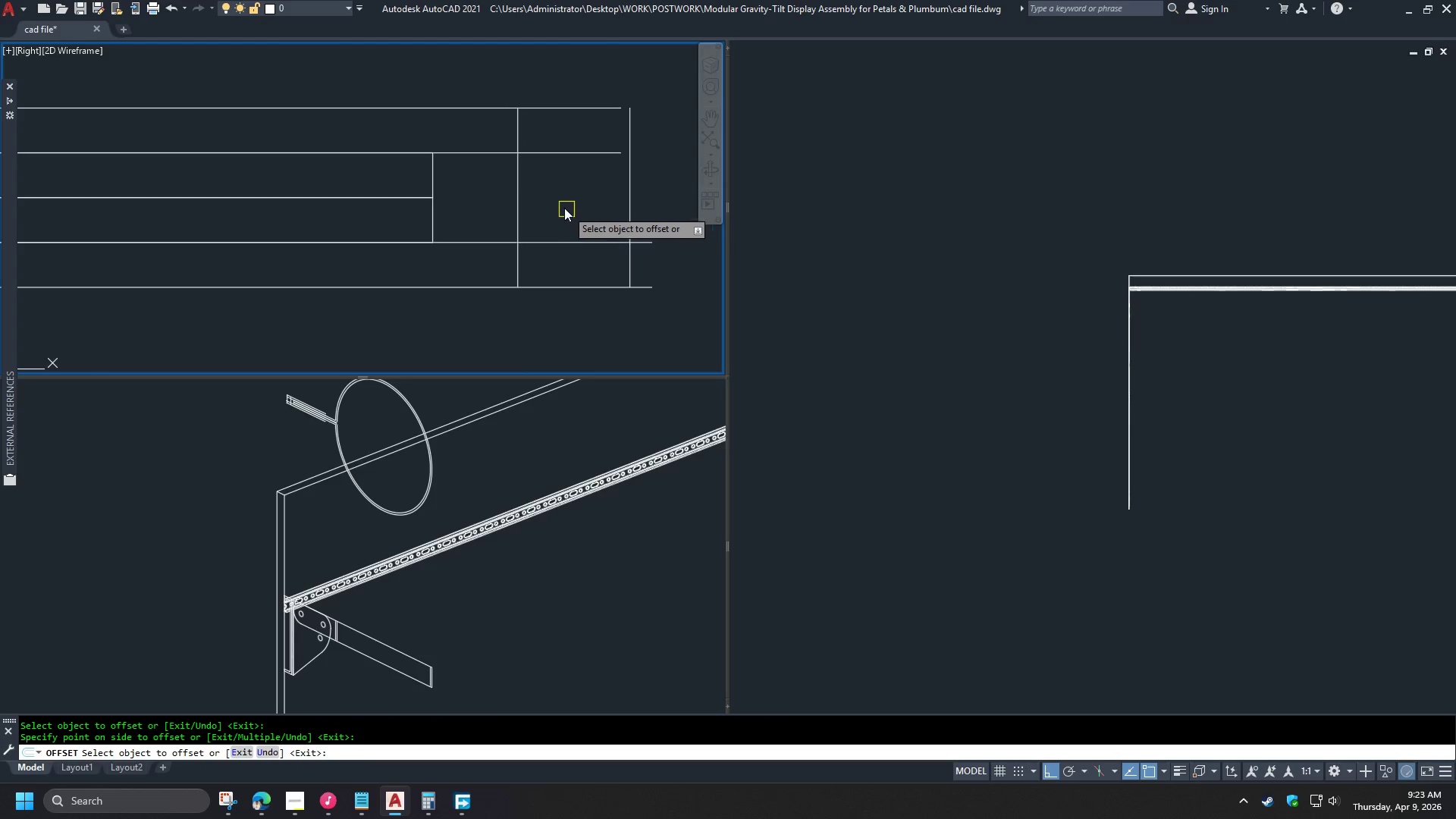 
scroll: coordinate [546, 196], scroll_direction: down, amount: 3.0
 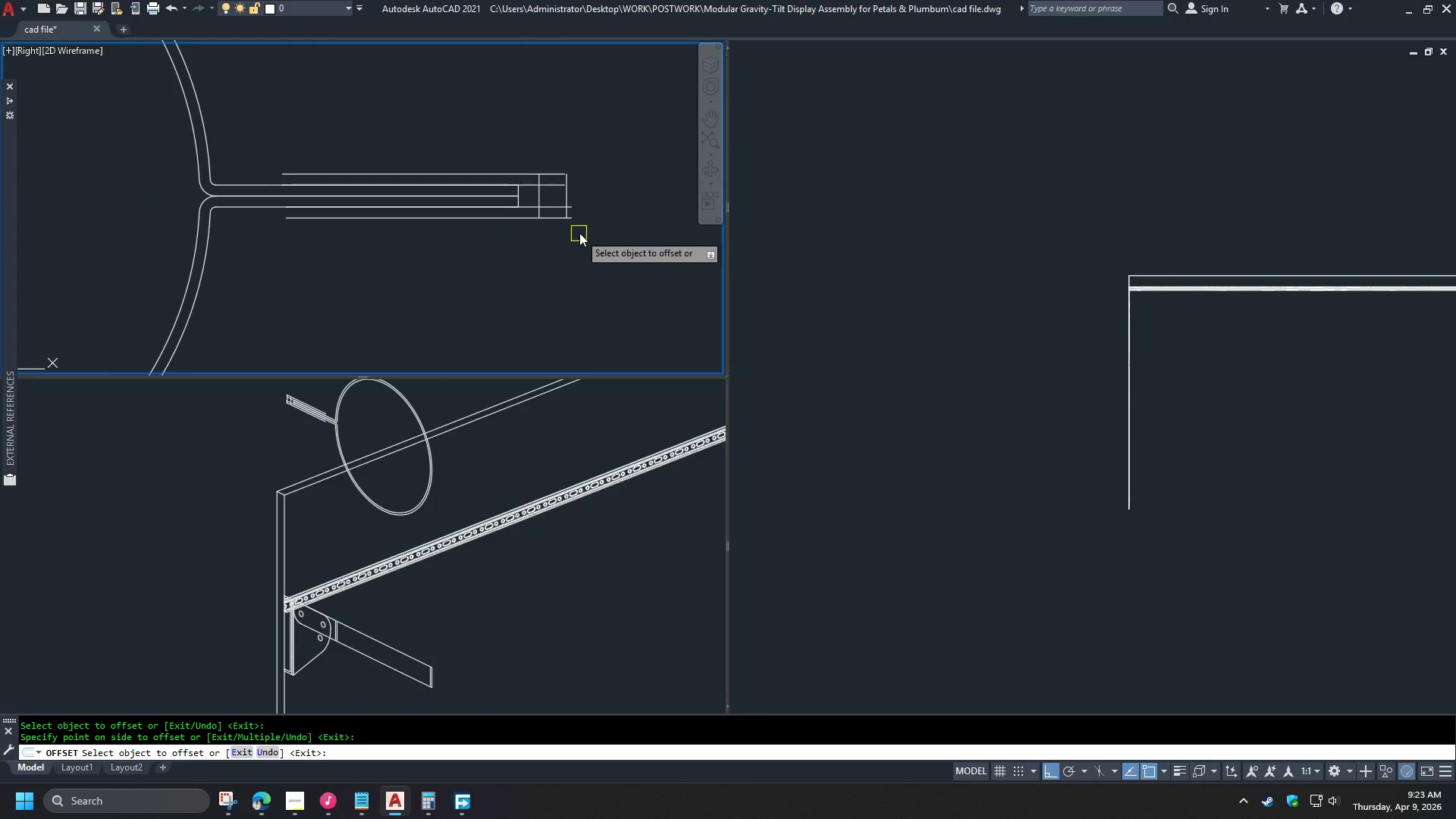 
key(Space)
 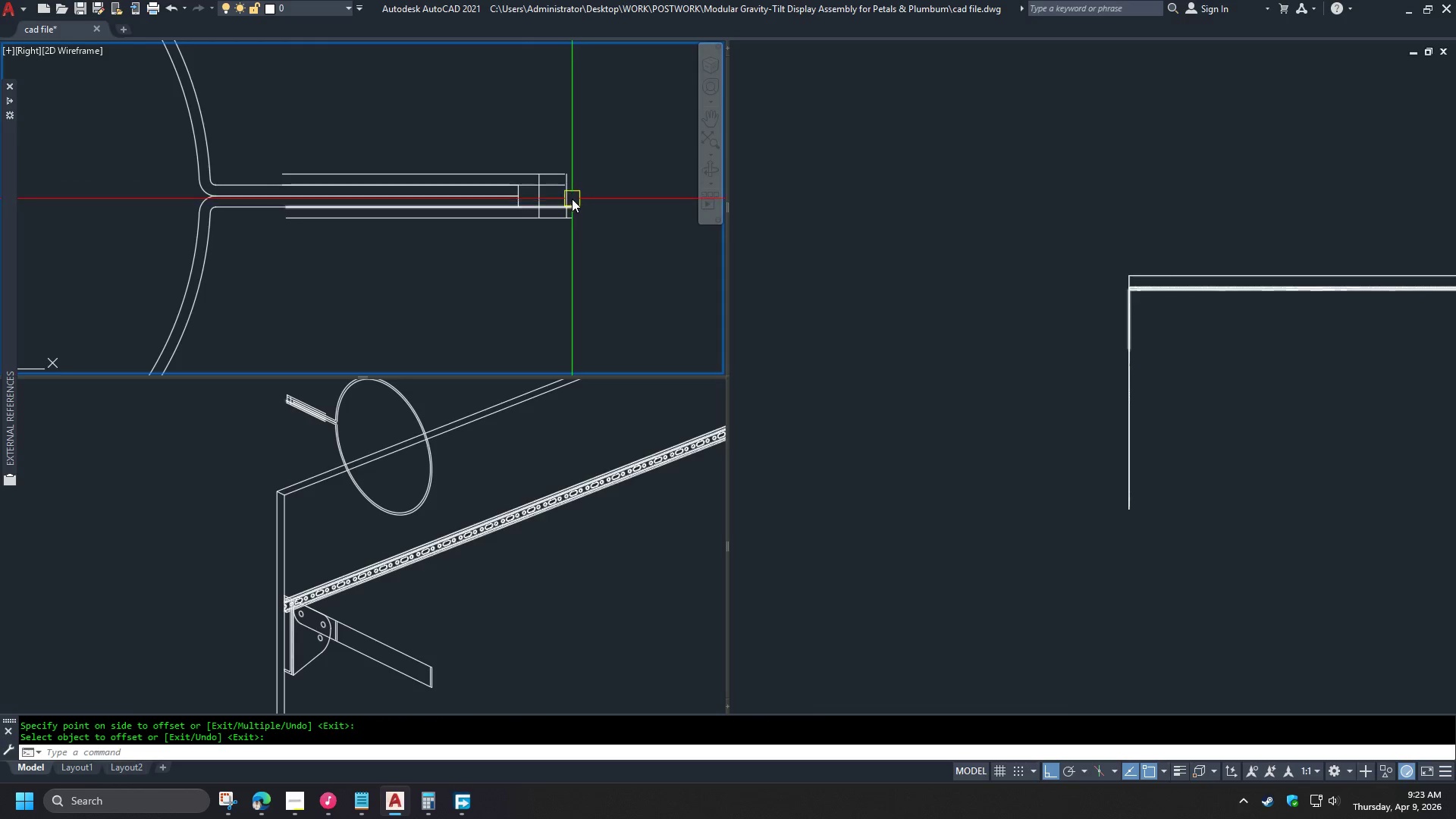 
scroll: coordinate [560, 196], scroll_direction: up, amount: 4.0
 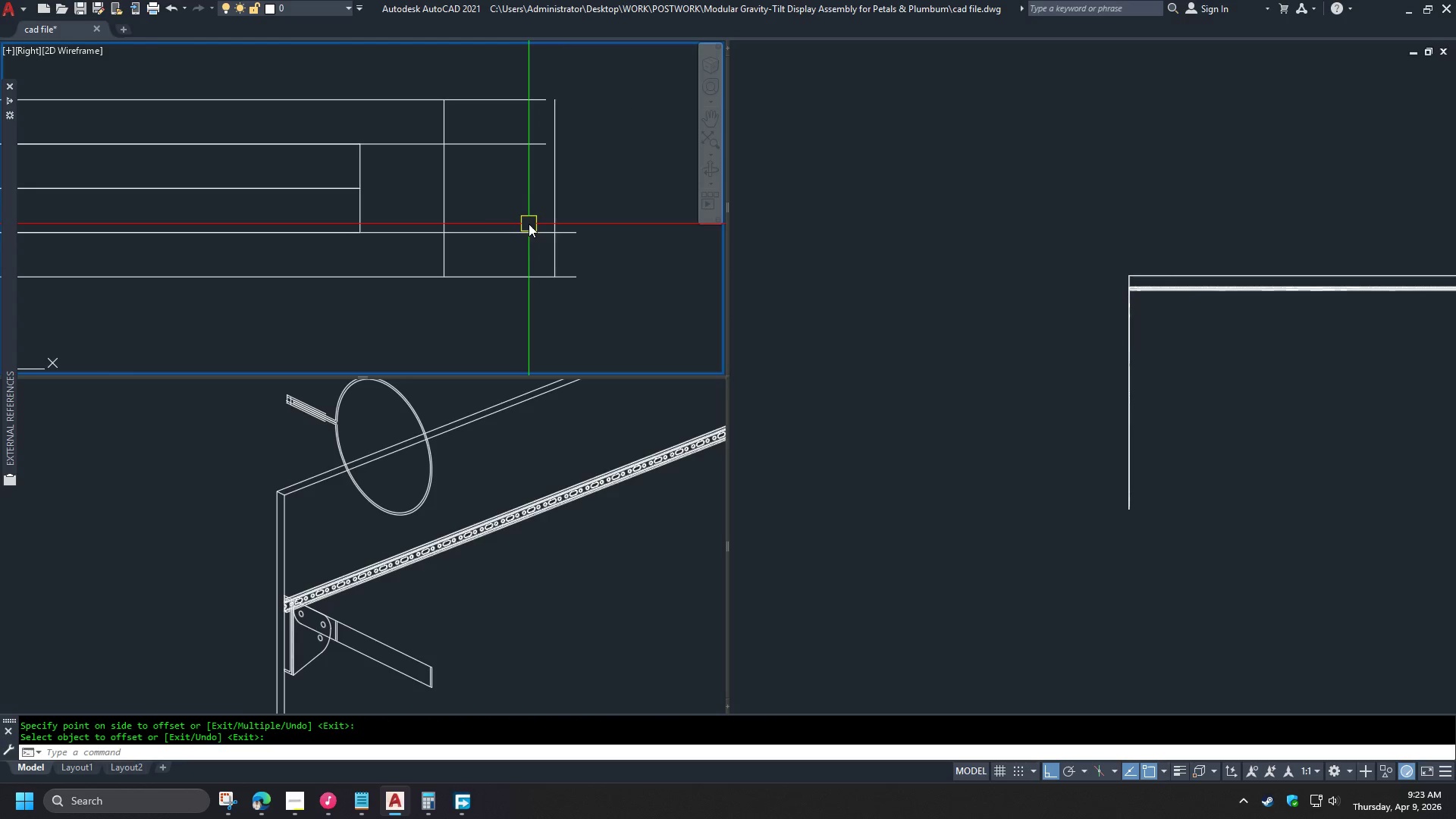 
wait(5.46)
 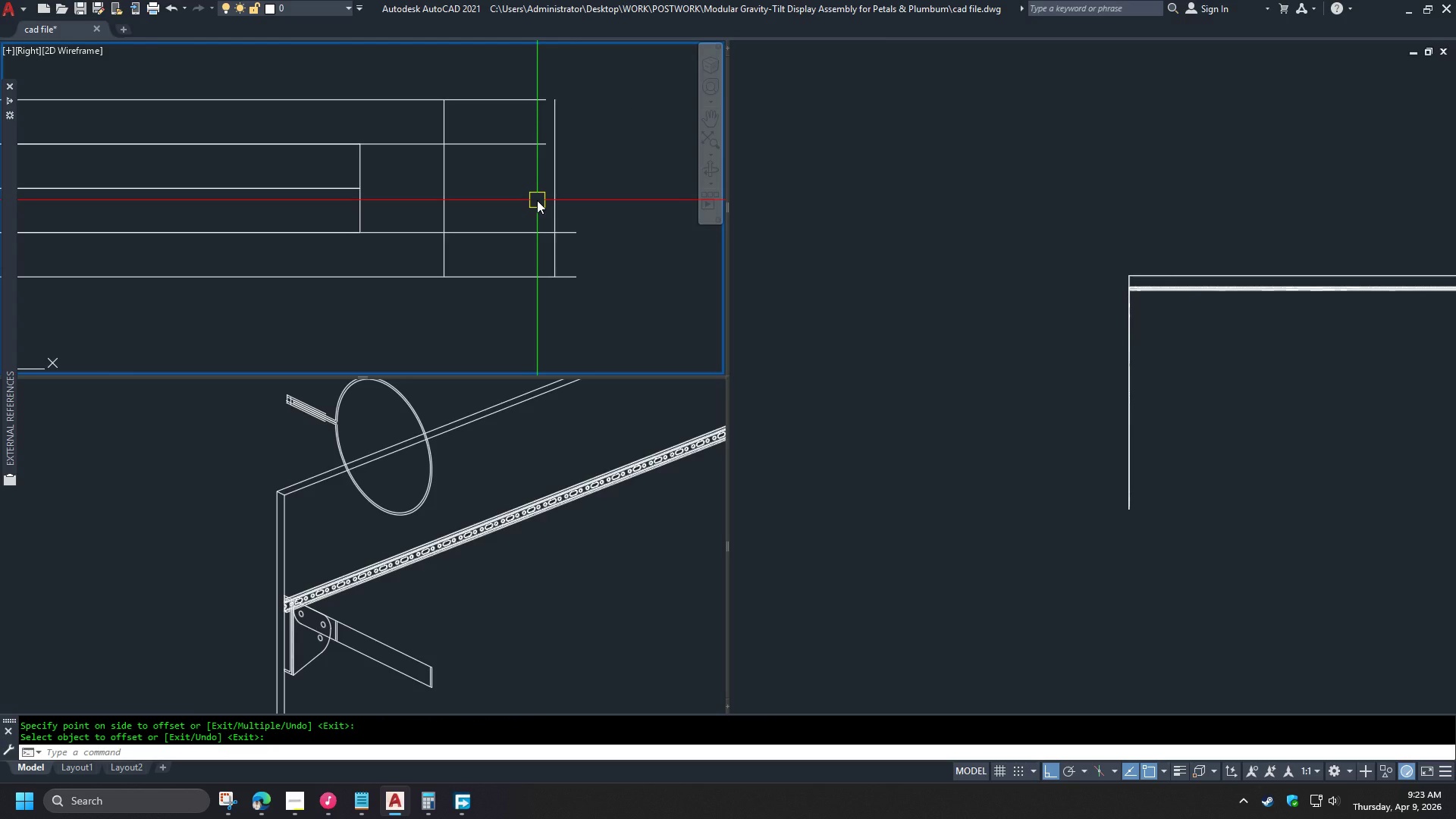 
mouse_move([513, 215])
 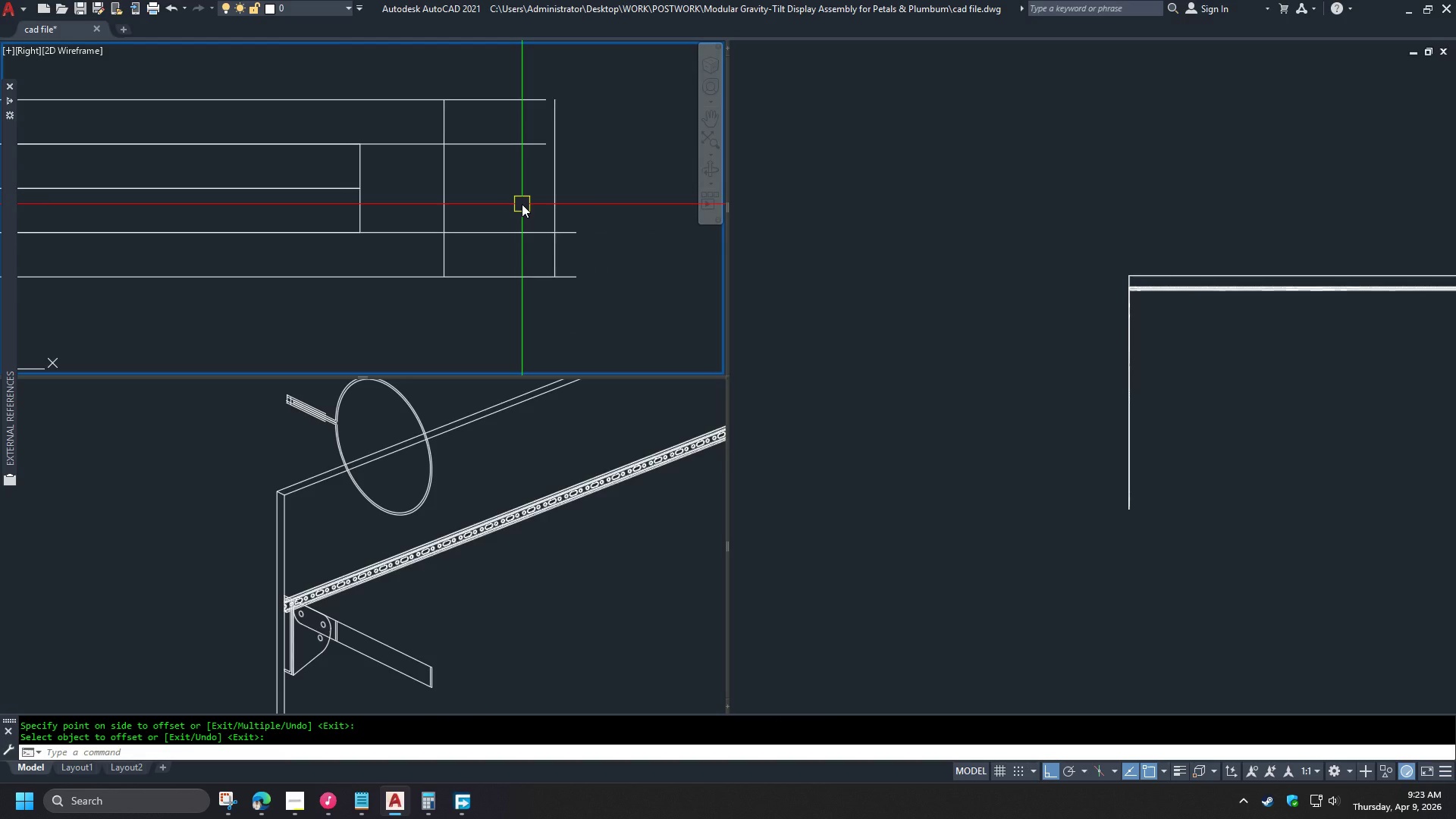 
wait(9.07)
 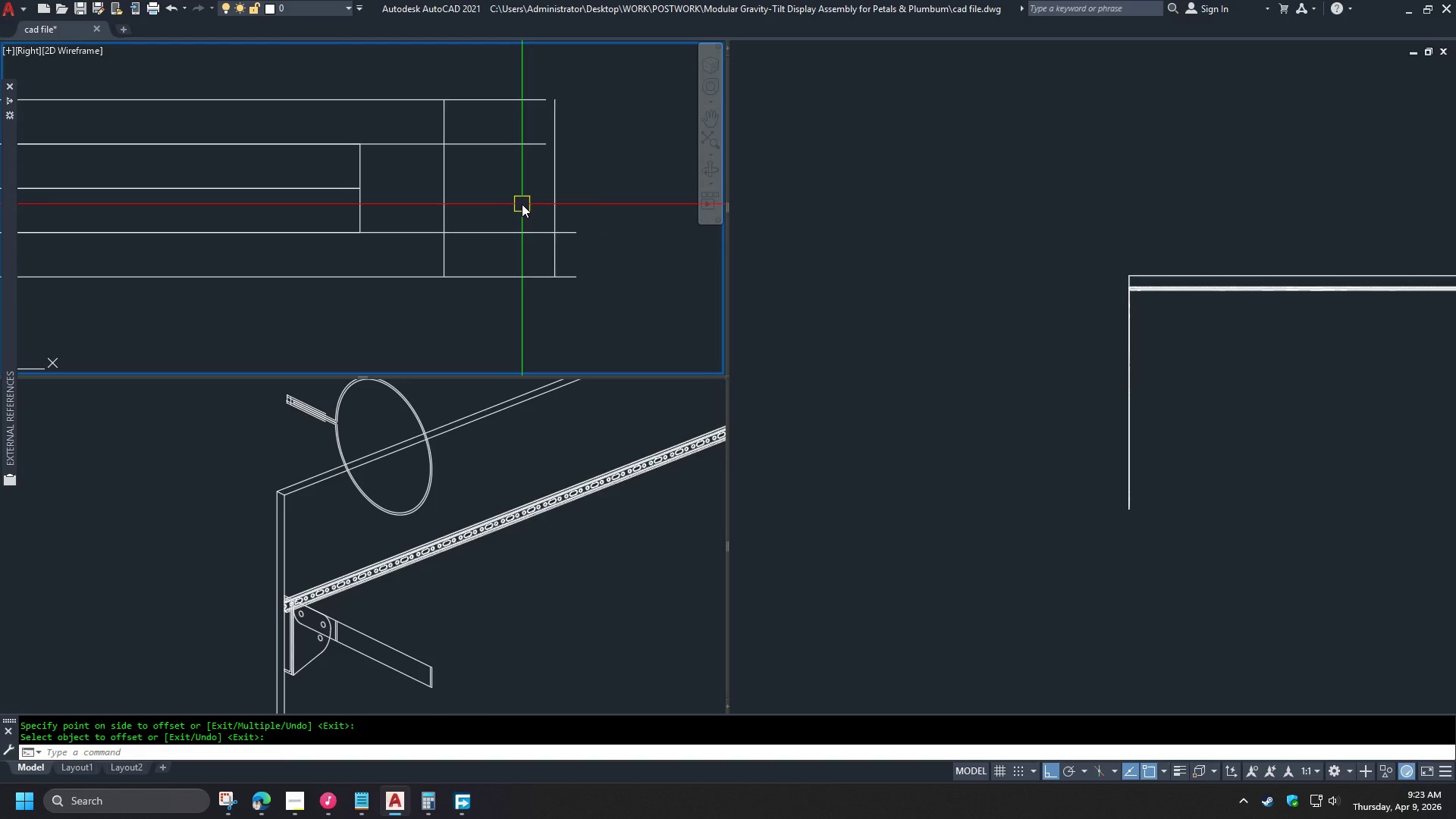 
scroll: coordinate [521, 199], scroll_direction: down, amount: 1.0
 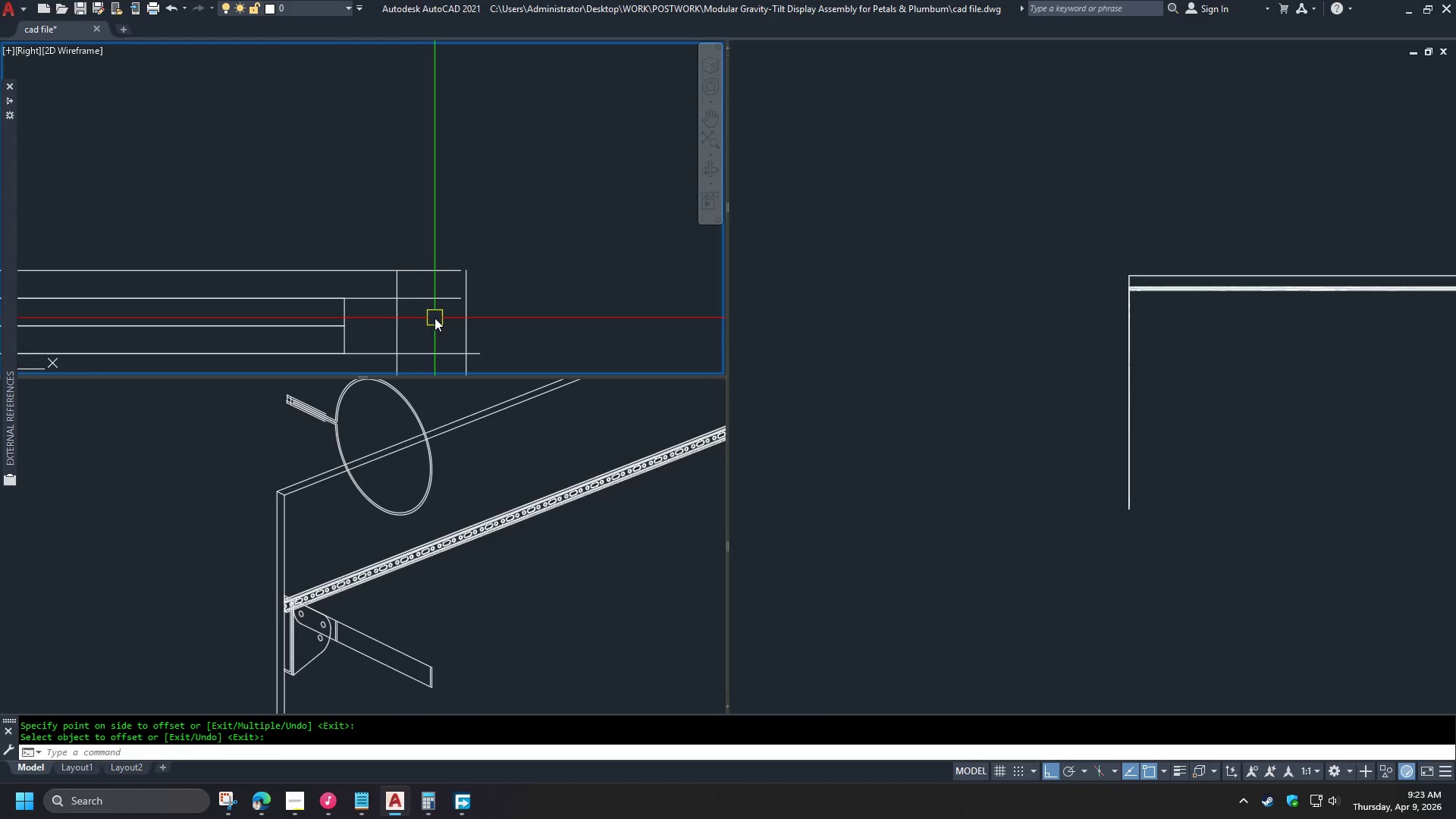 
scroll: coordinate [438, 303], scroll_direction: up, amount: 1.0
 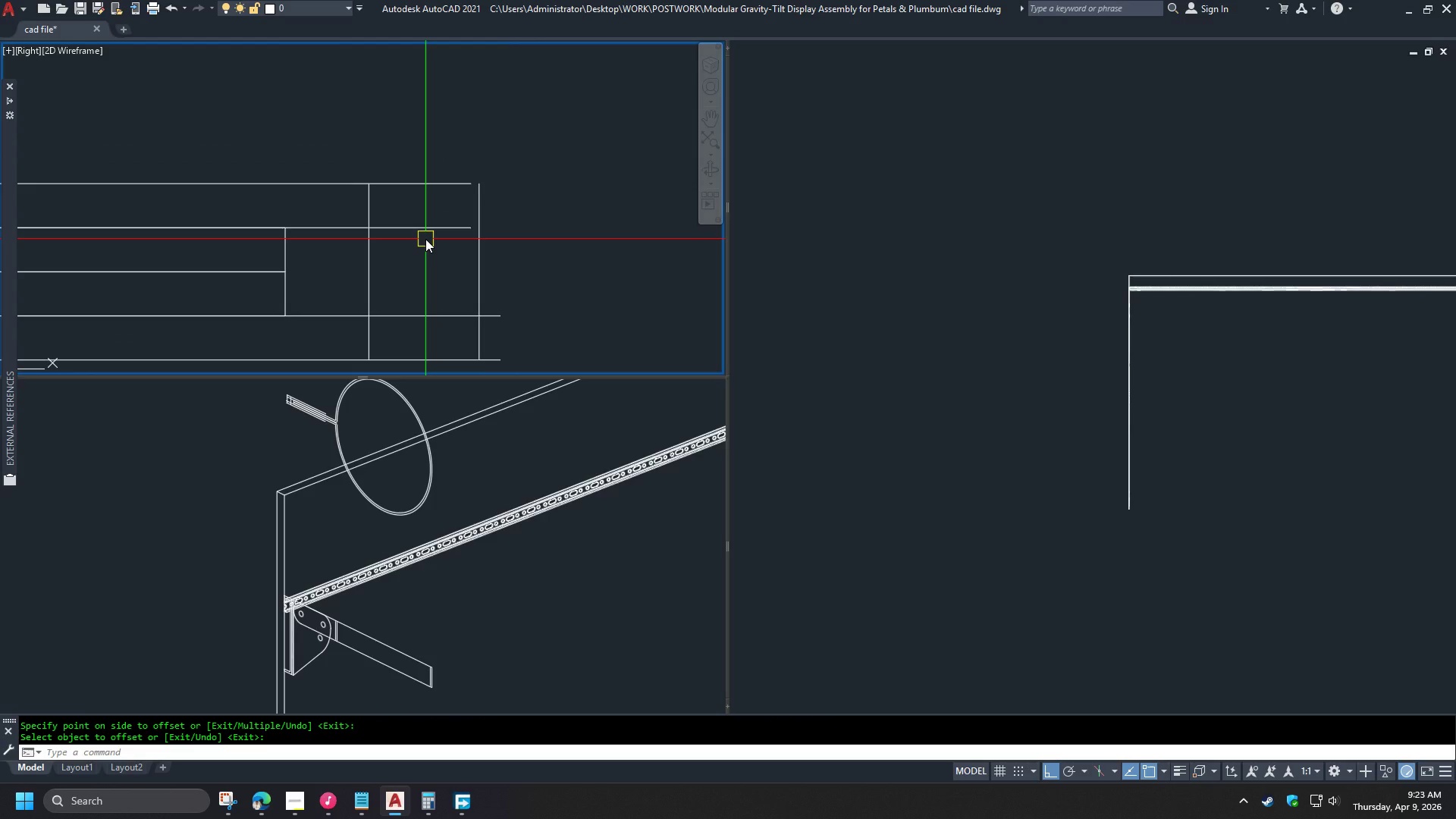 
key(O)
 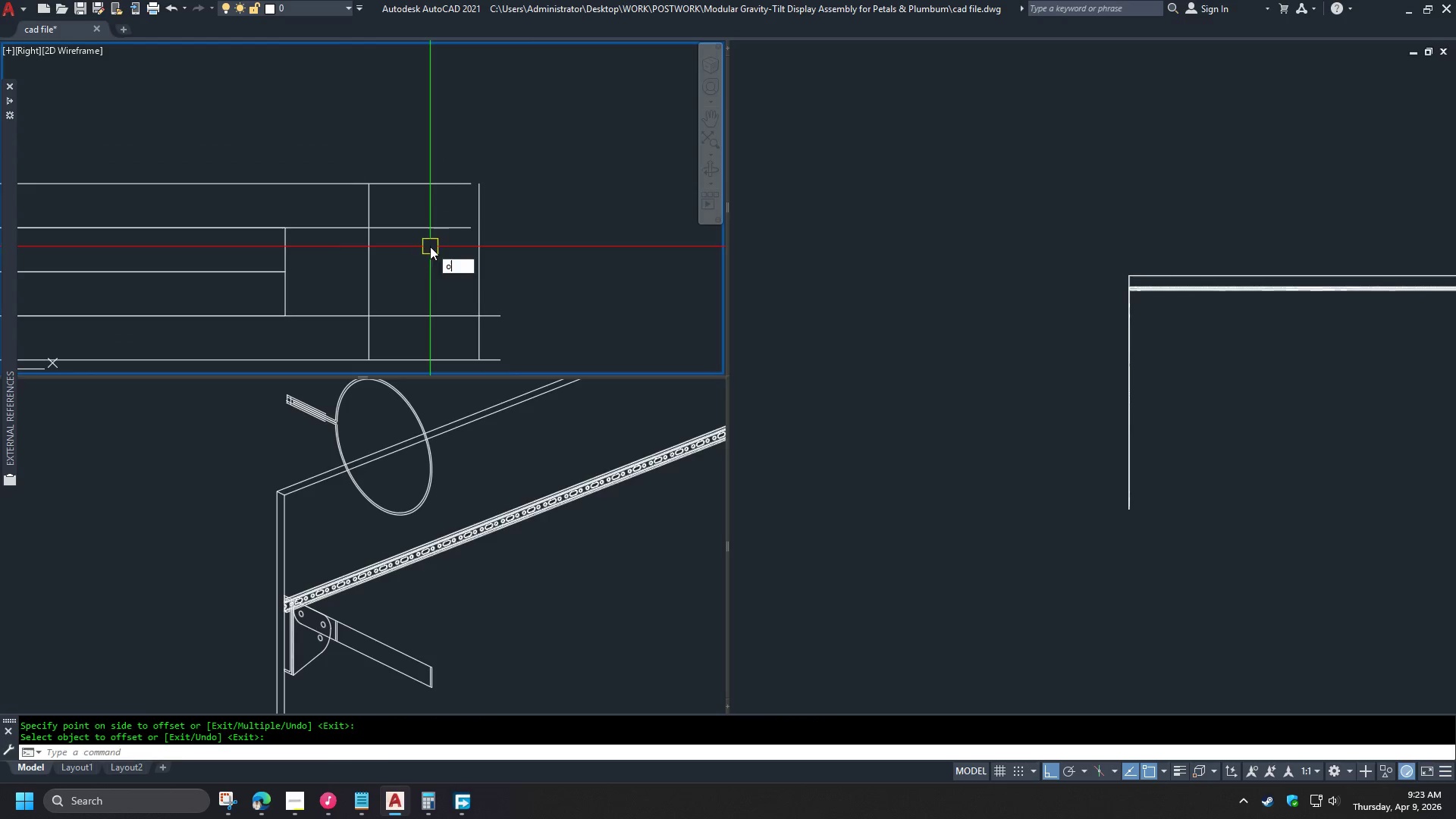 
key(Space)
 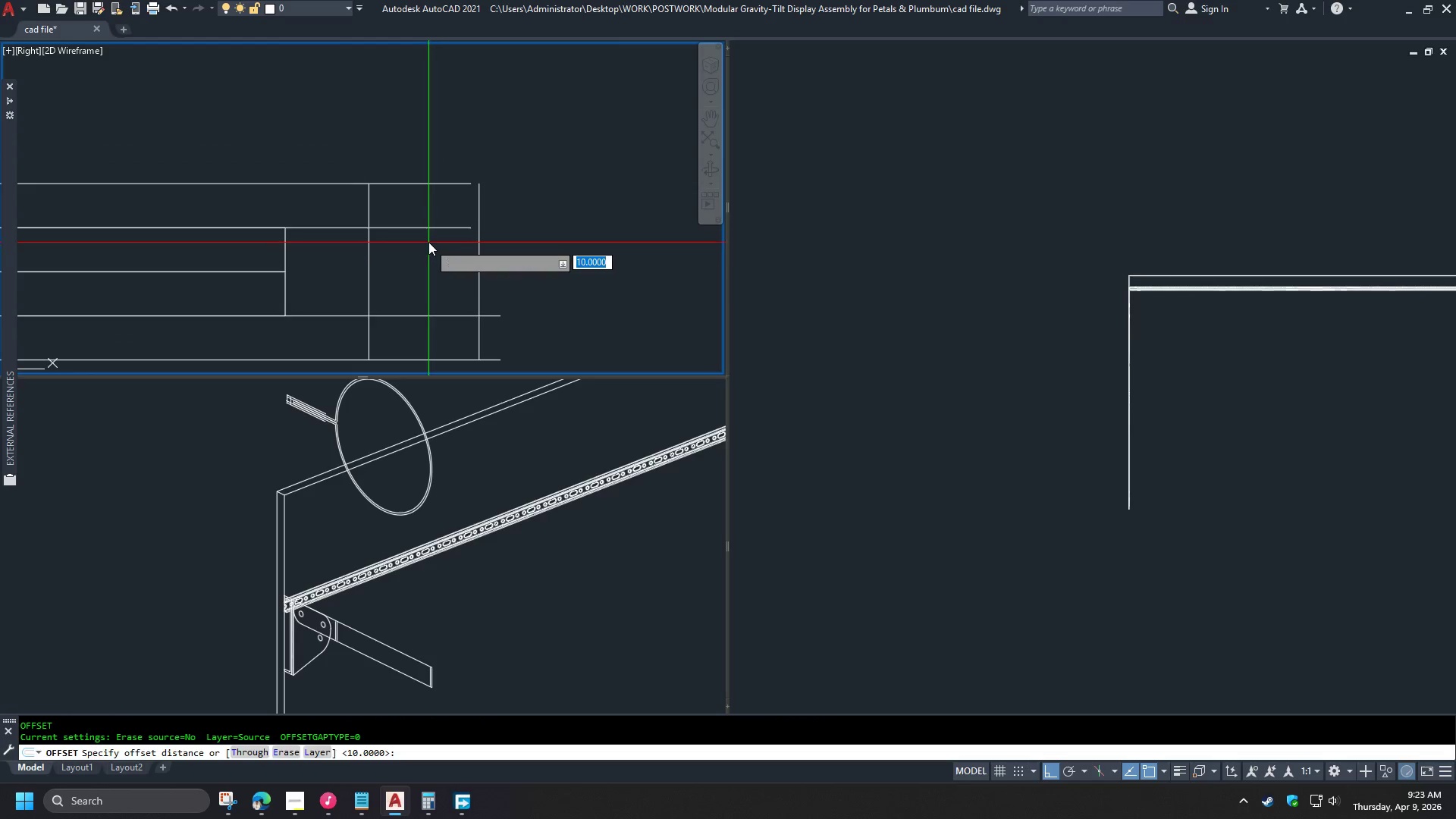 
key(T)
 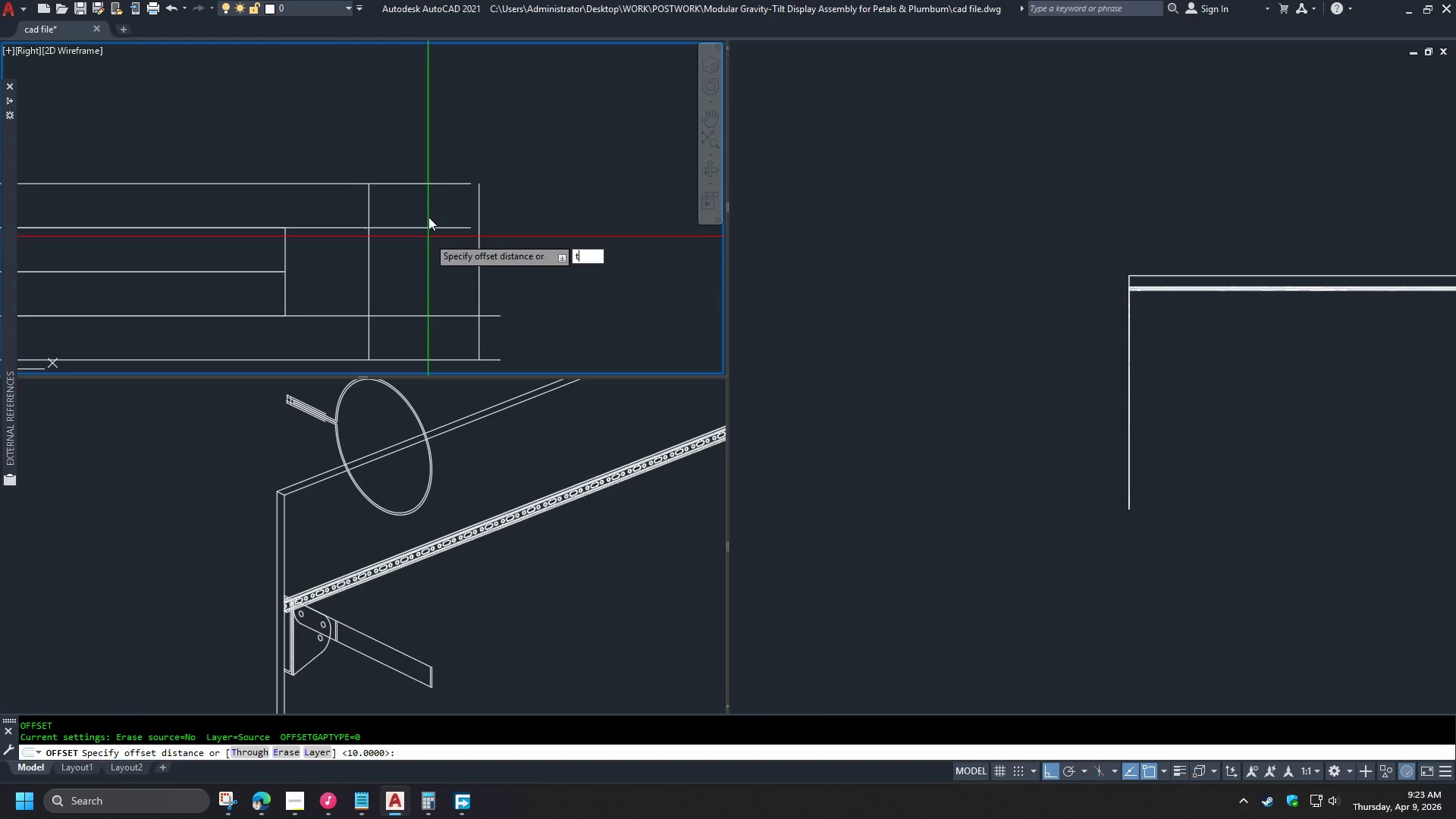 
key(Space)
 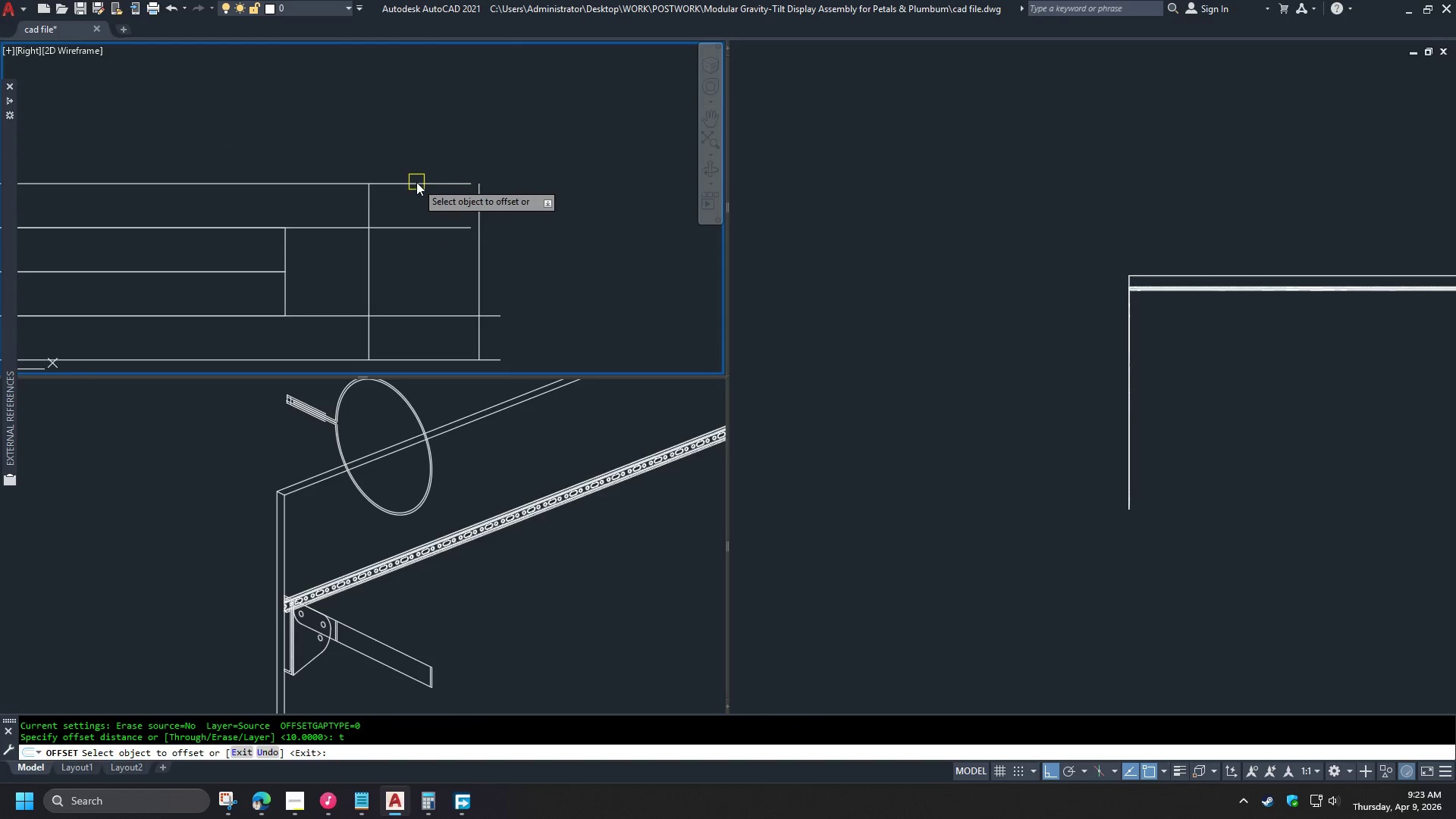 
left_click_drag(start_coordinate=[416, 184], to_coordinate=[419, 176])
 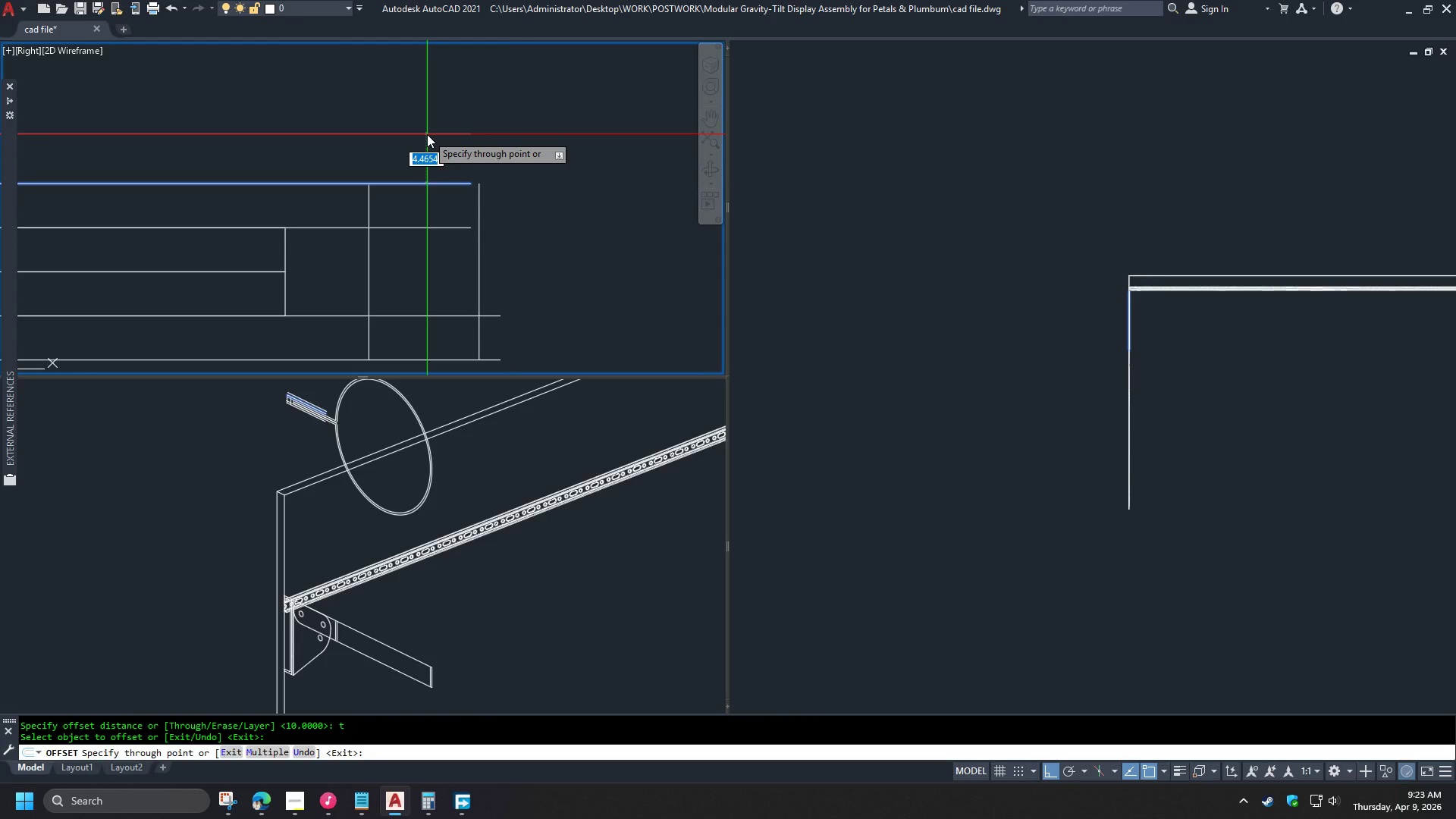 
key(4)
 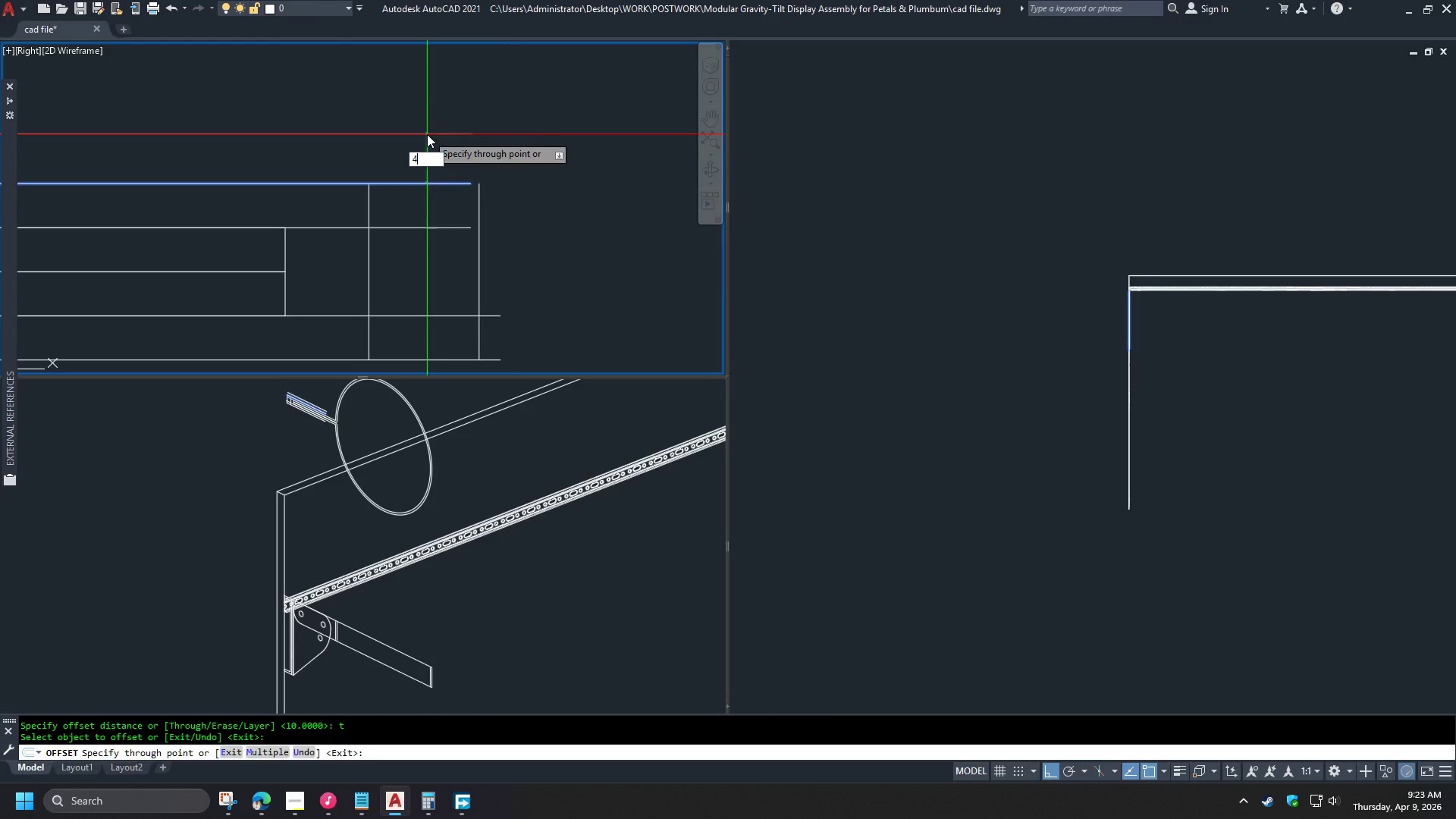 
key(Space)
 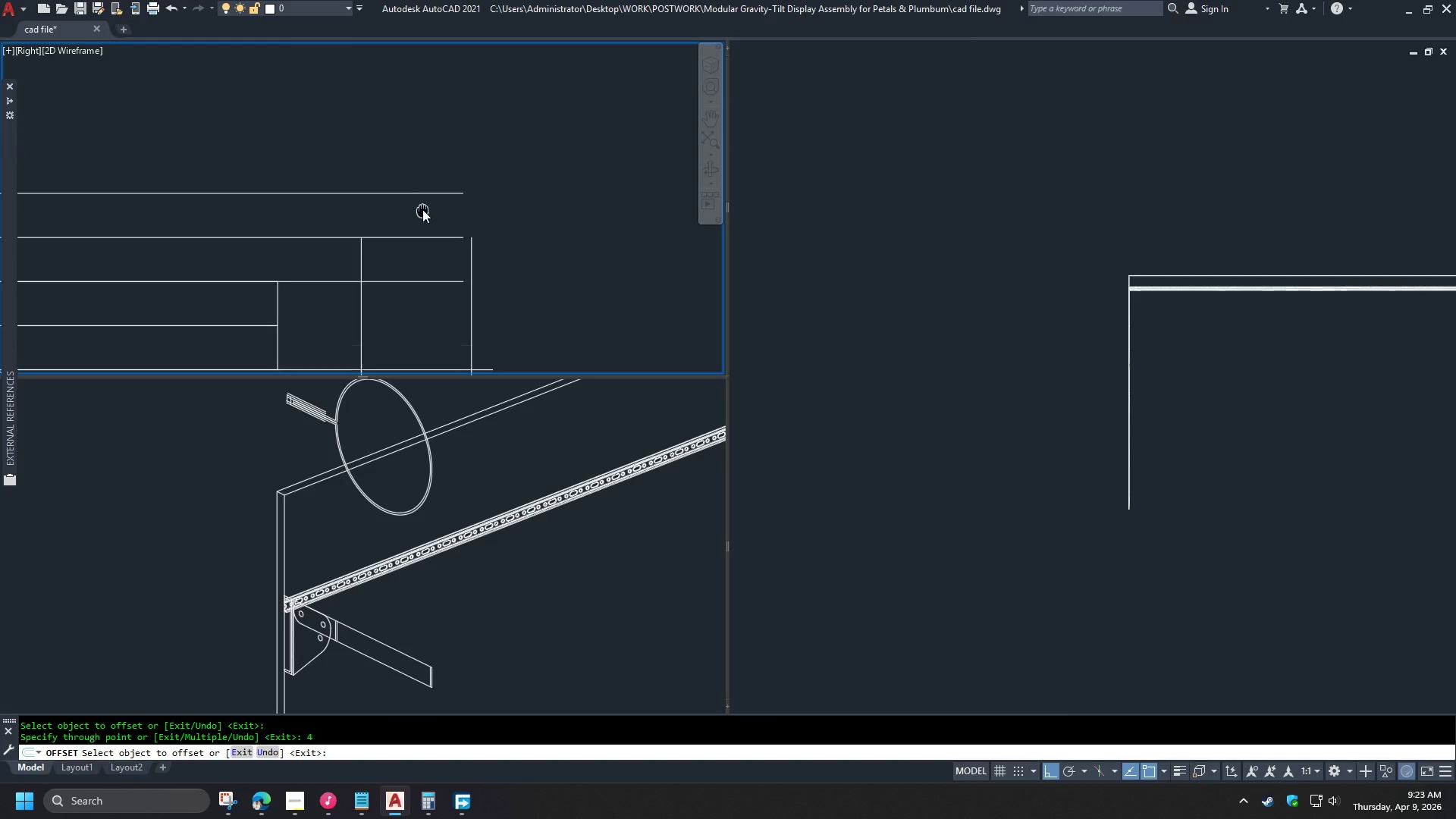 
left_click([417, 187])
 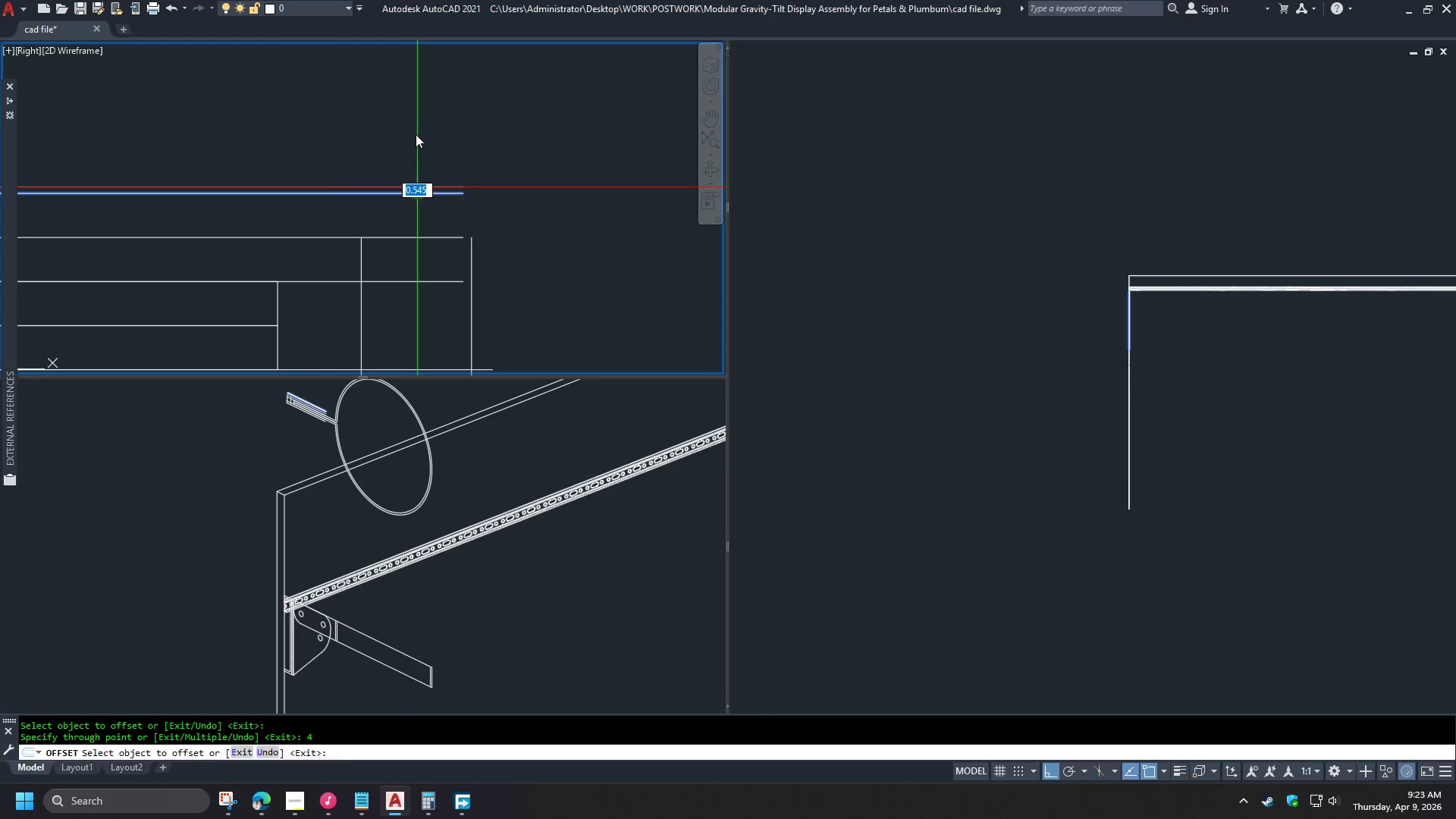 
key(4)
 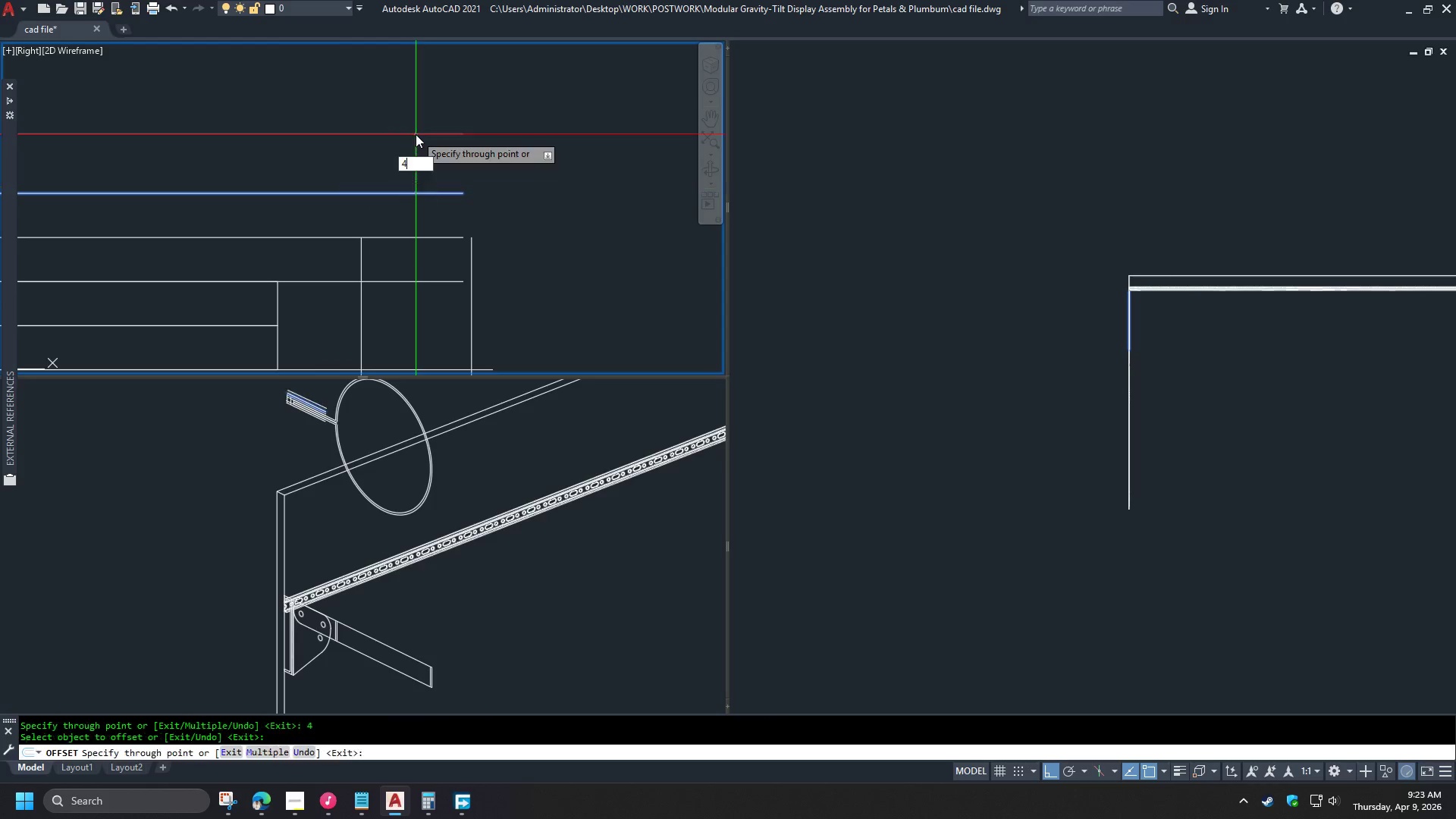 
key(Space)
 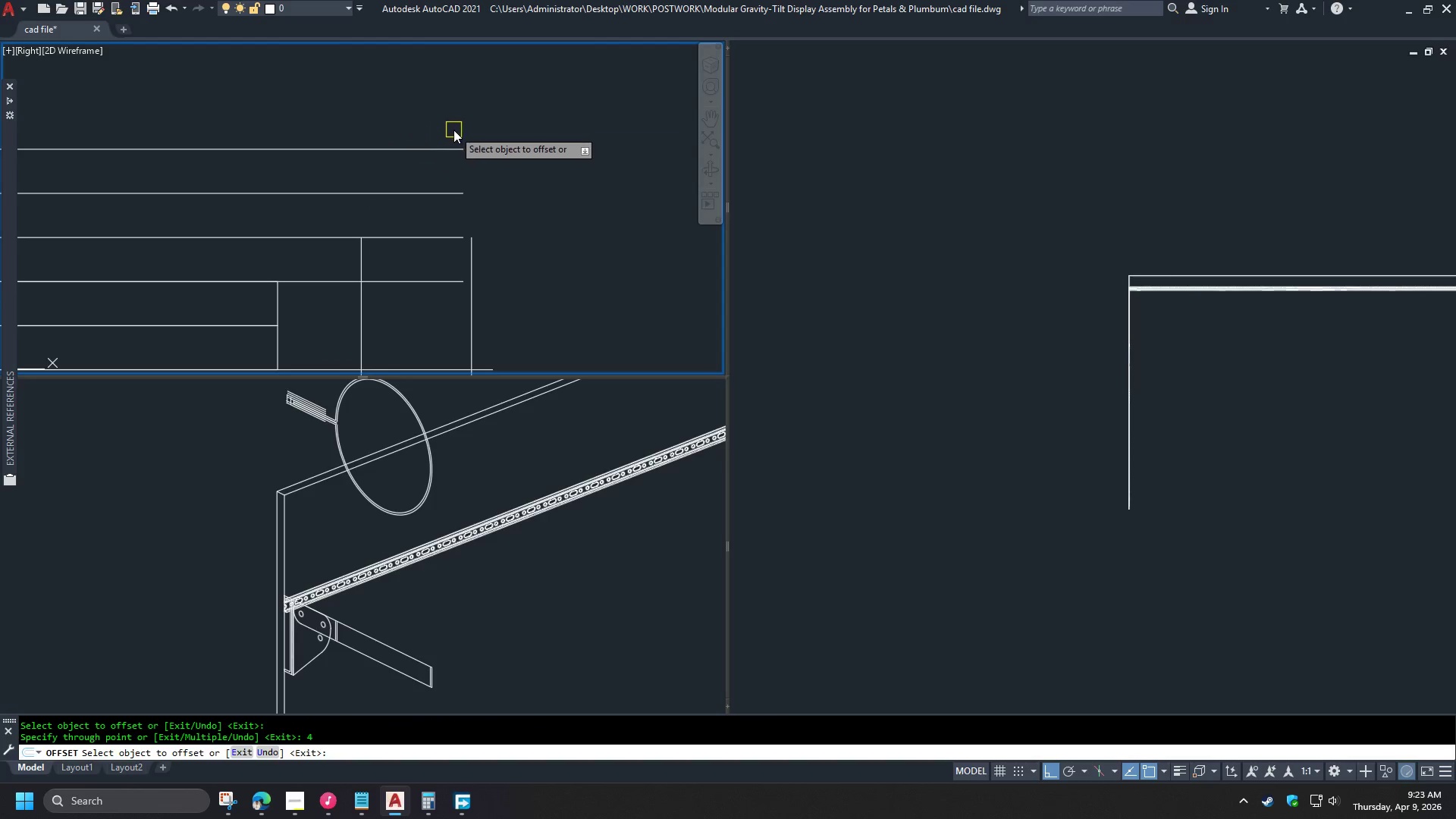 
scroll: coordinate [466, 132], scroll_direction: down, amount: 2.0
 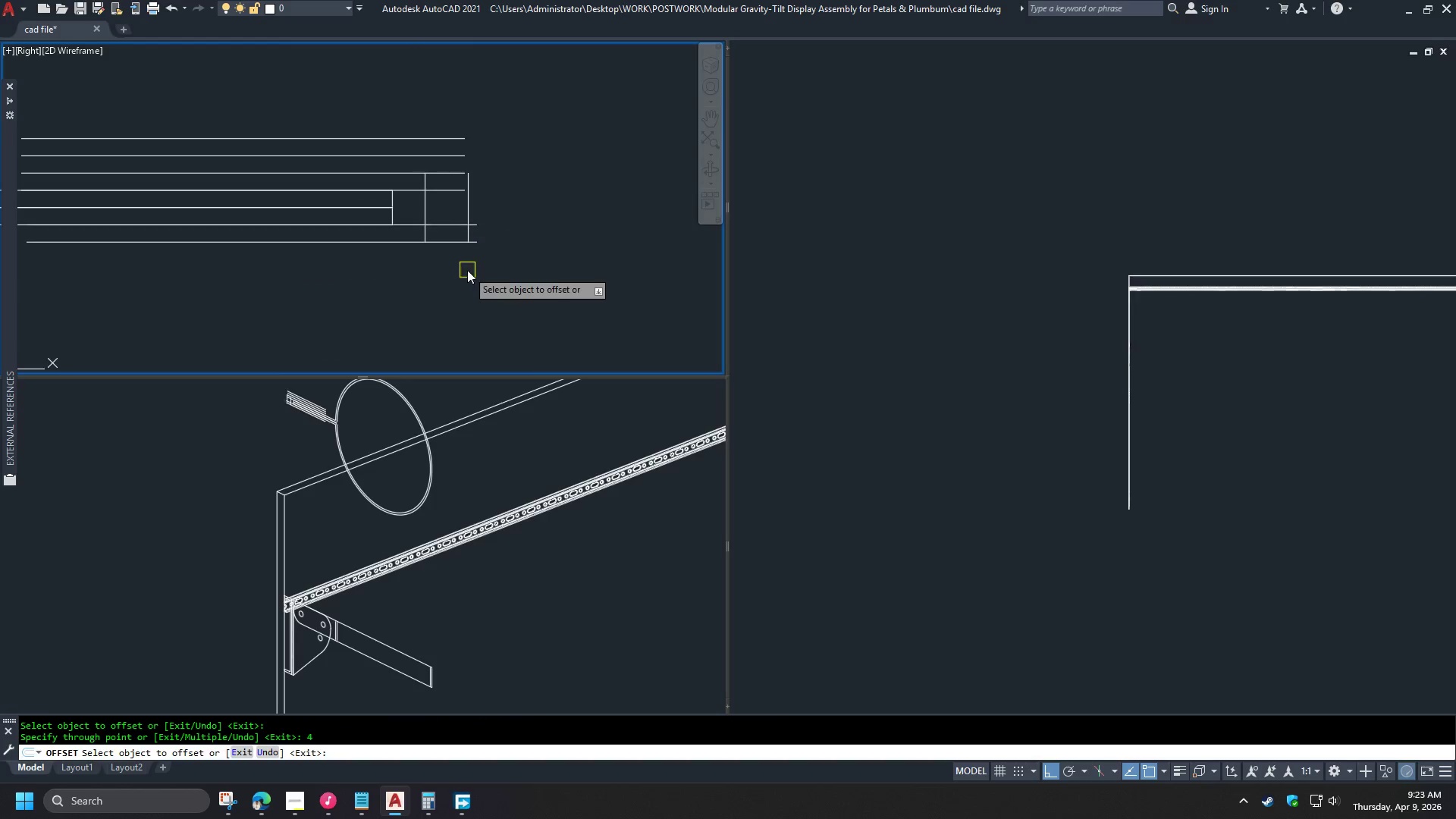 
scroll: coordinate [447, 258], scroll_direction: up, amount: 2.0
 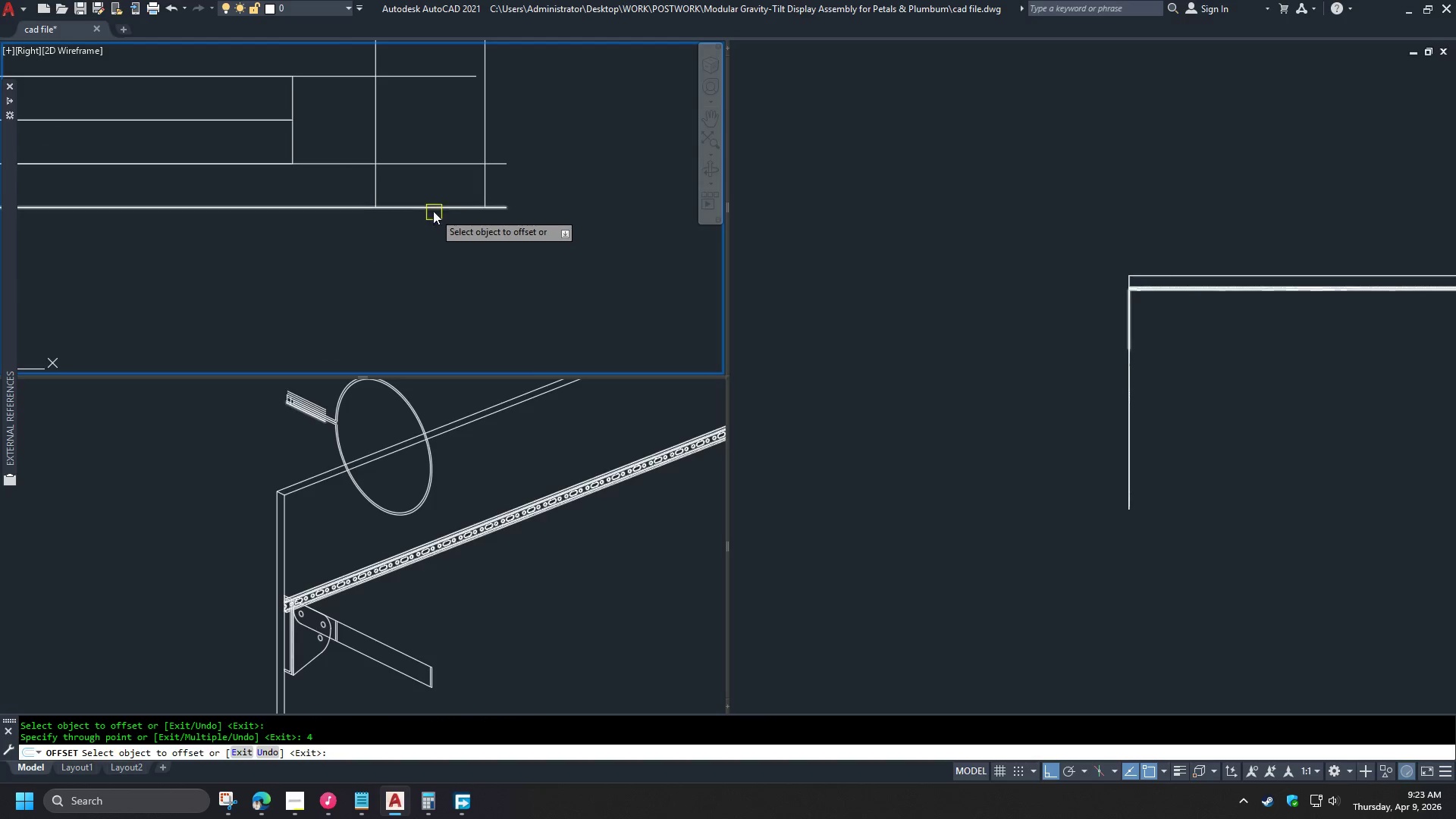 
left_click_drag(start_coordinate=[431, 206], to_coordinate=[431, 210])
 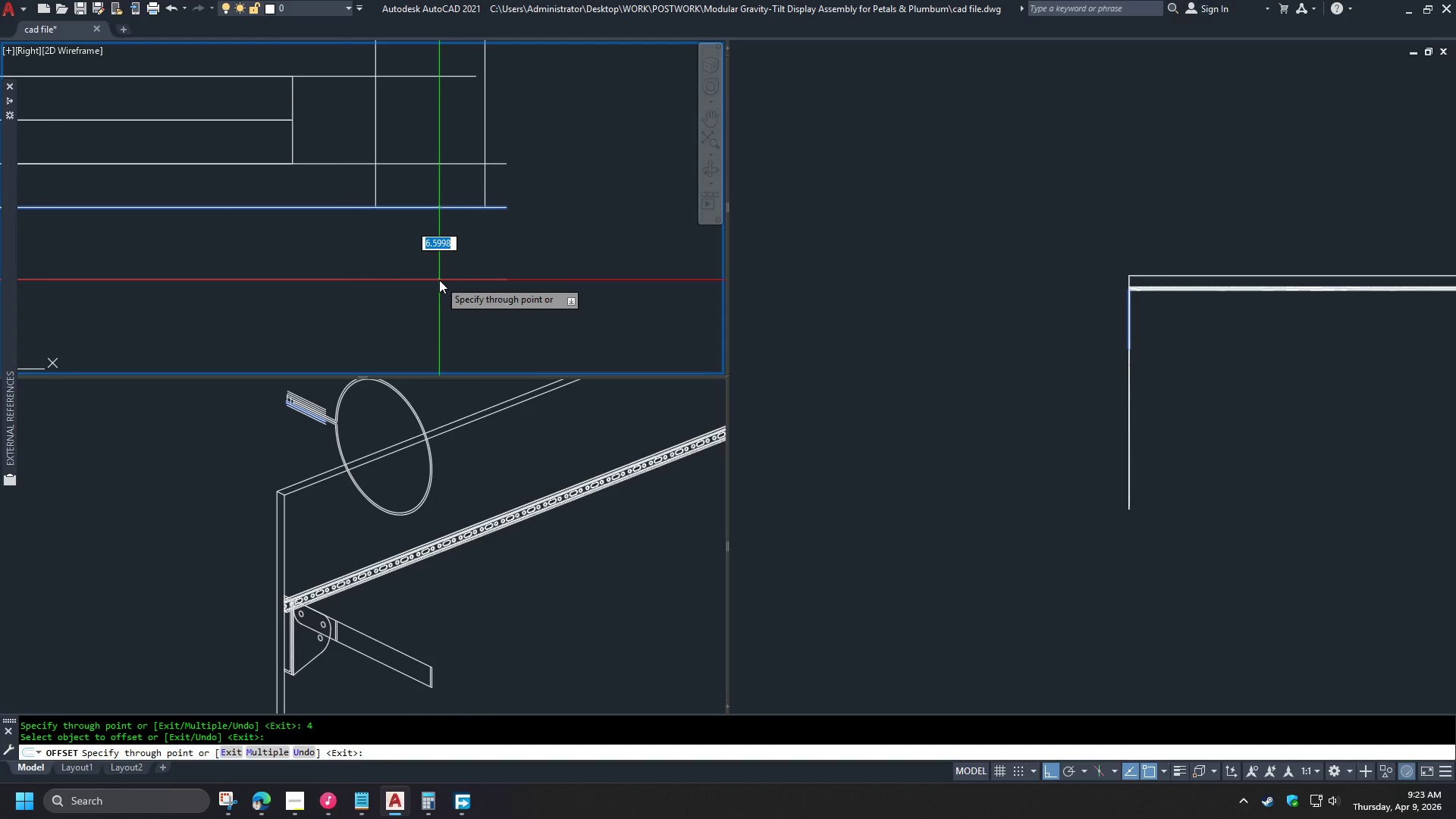 
key(8)
 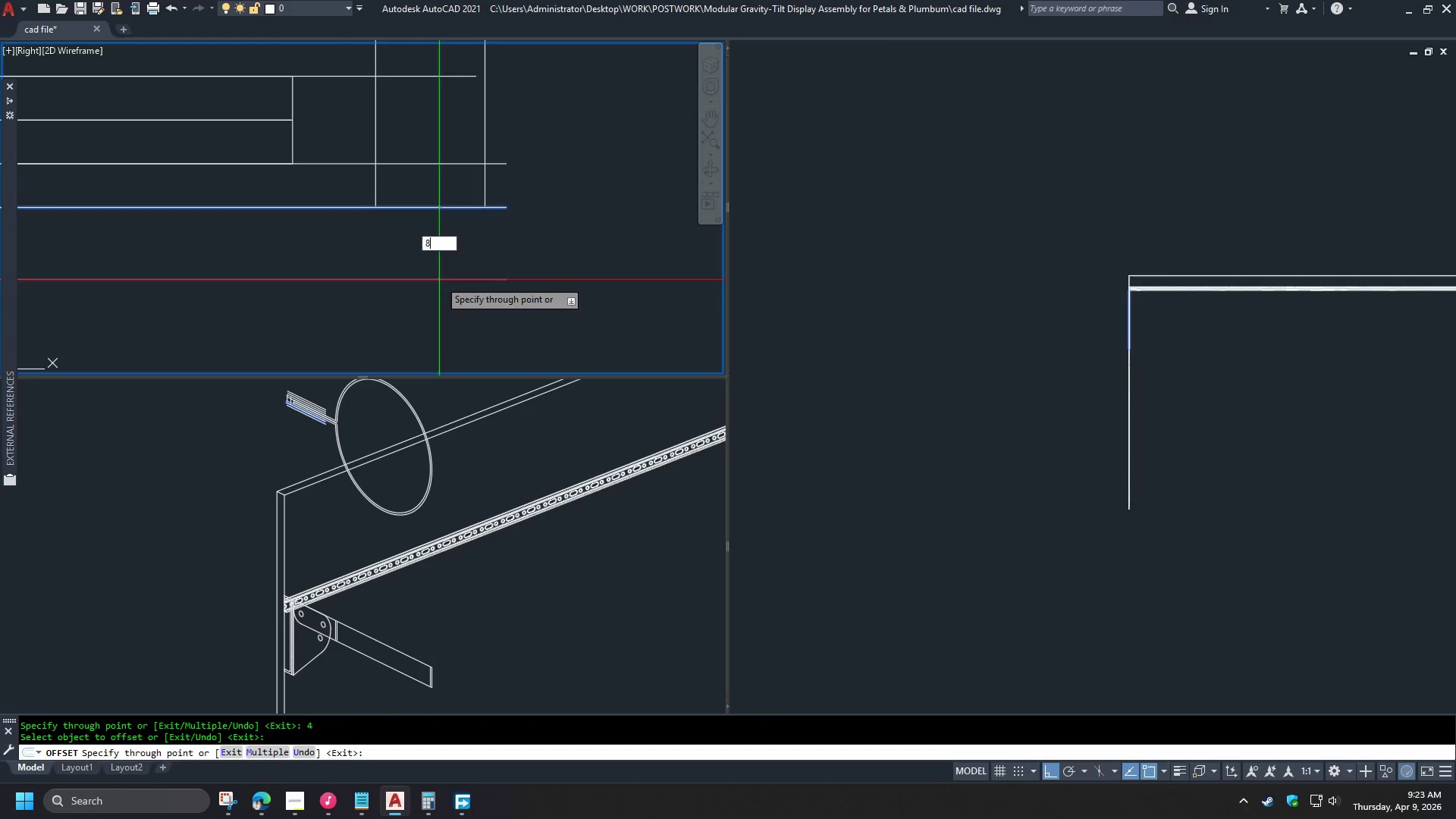 
key(Space)
 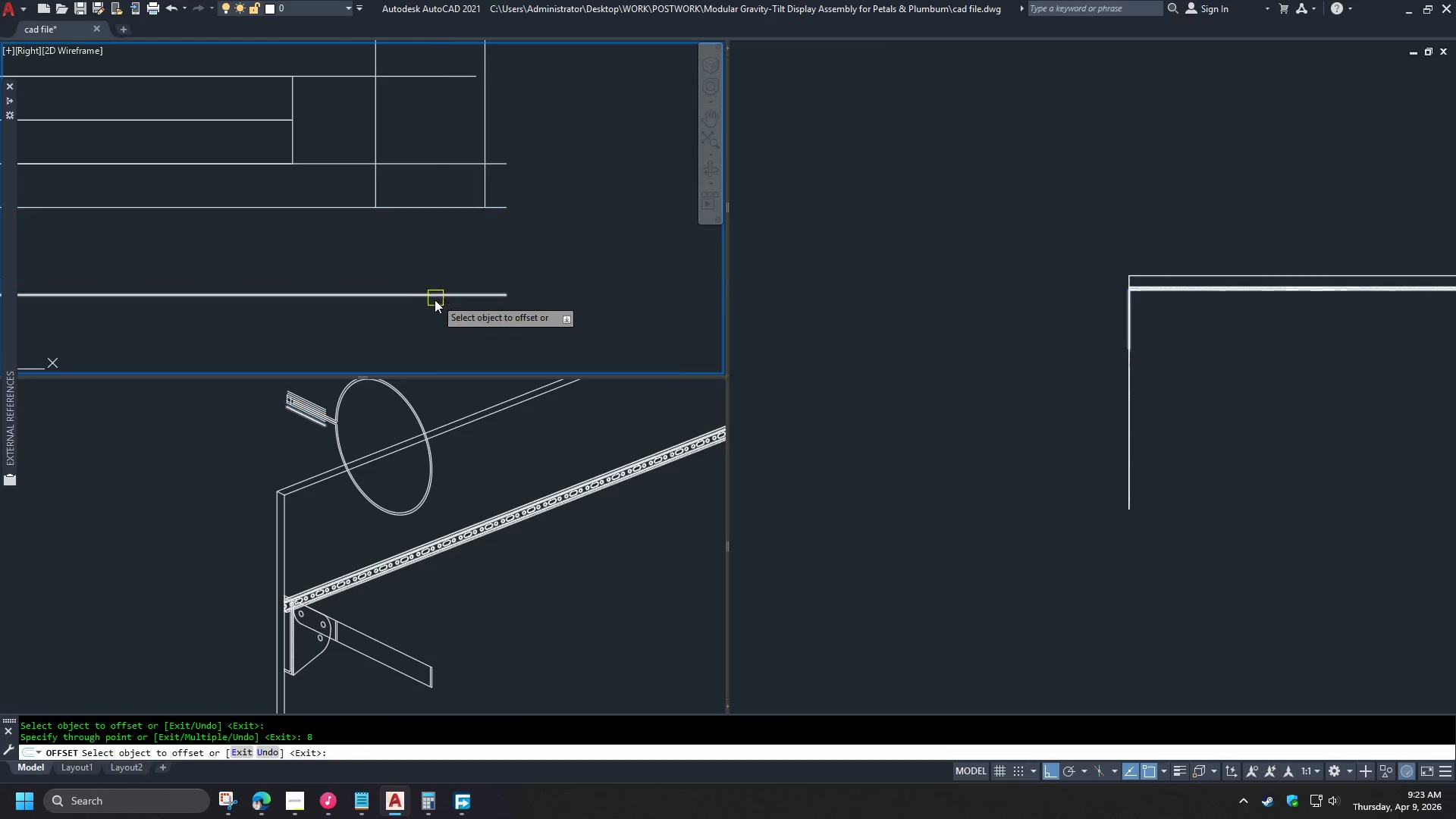 
key(Space)
 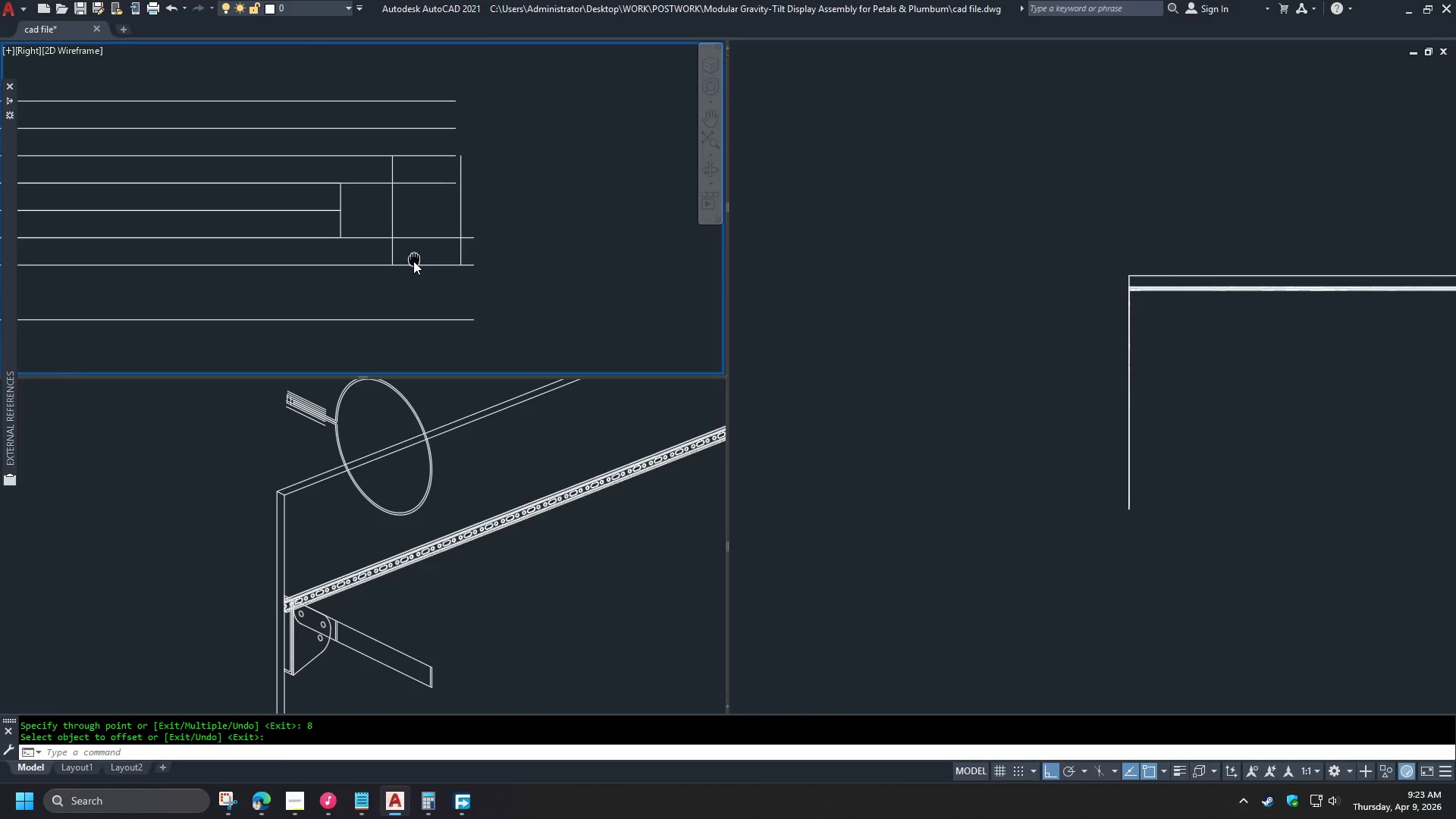 
scroll: coordinate [431, 302], scroll_direction: down, amount: 1.0
 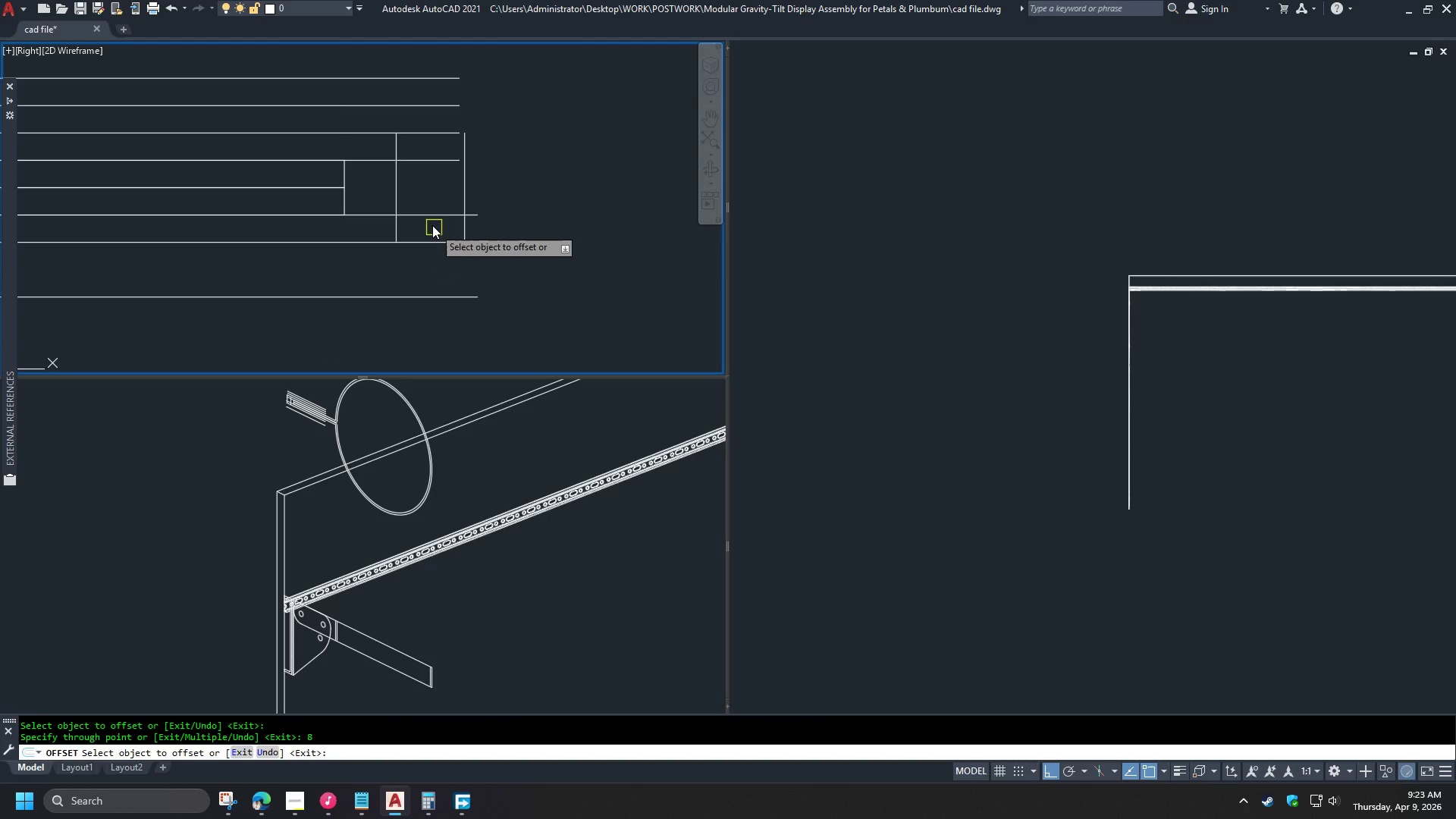 
key(F)
 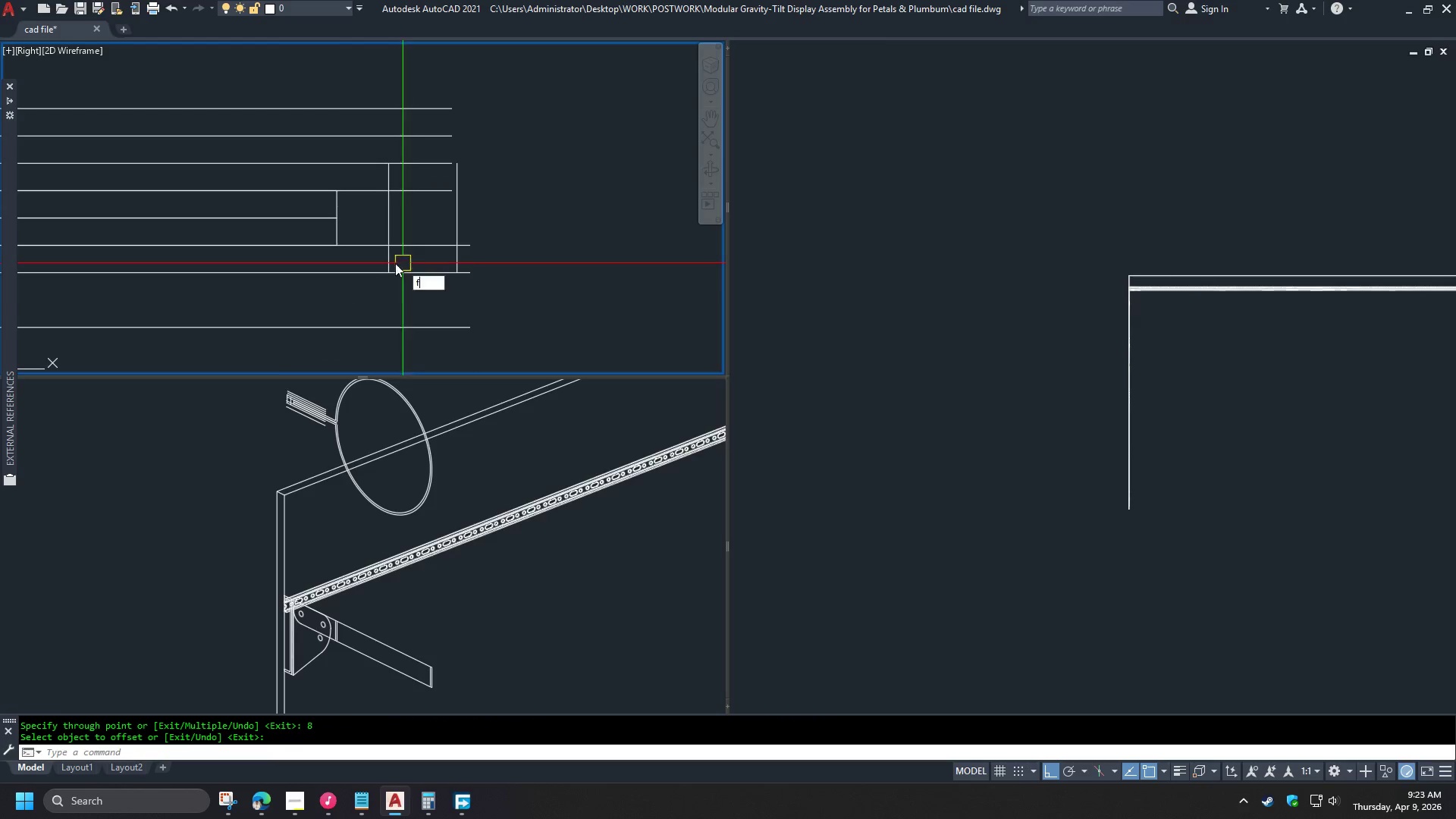 
key(Space)
 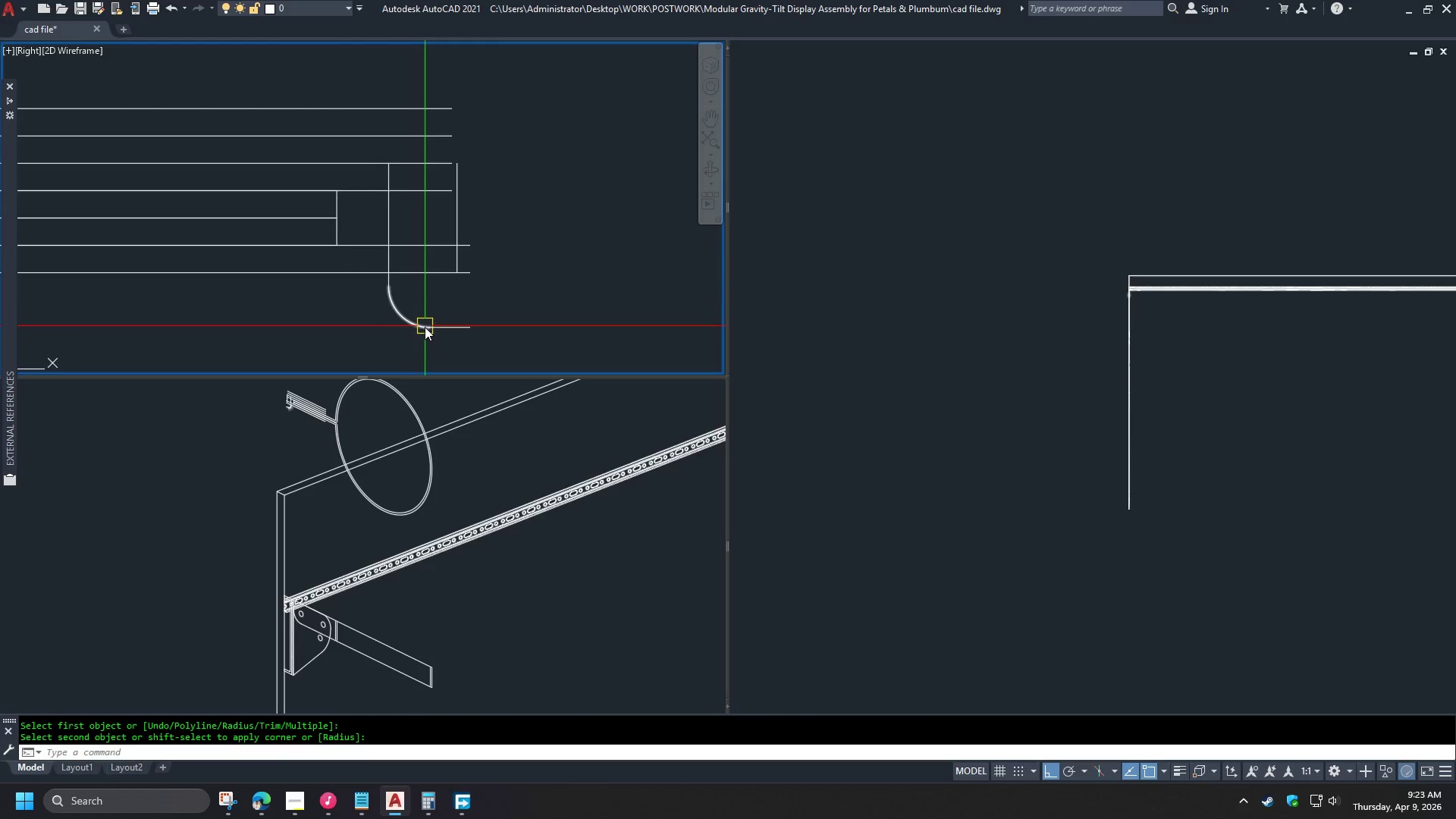 
key(Control+ControlLeft)
 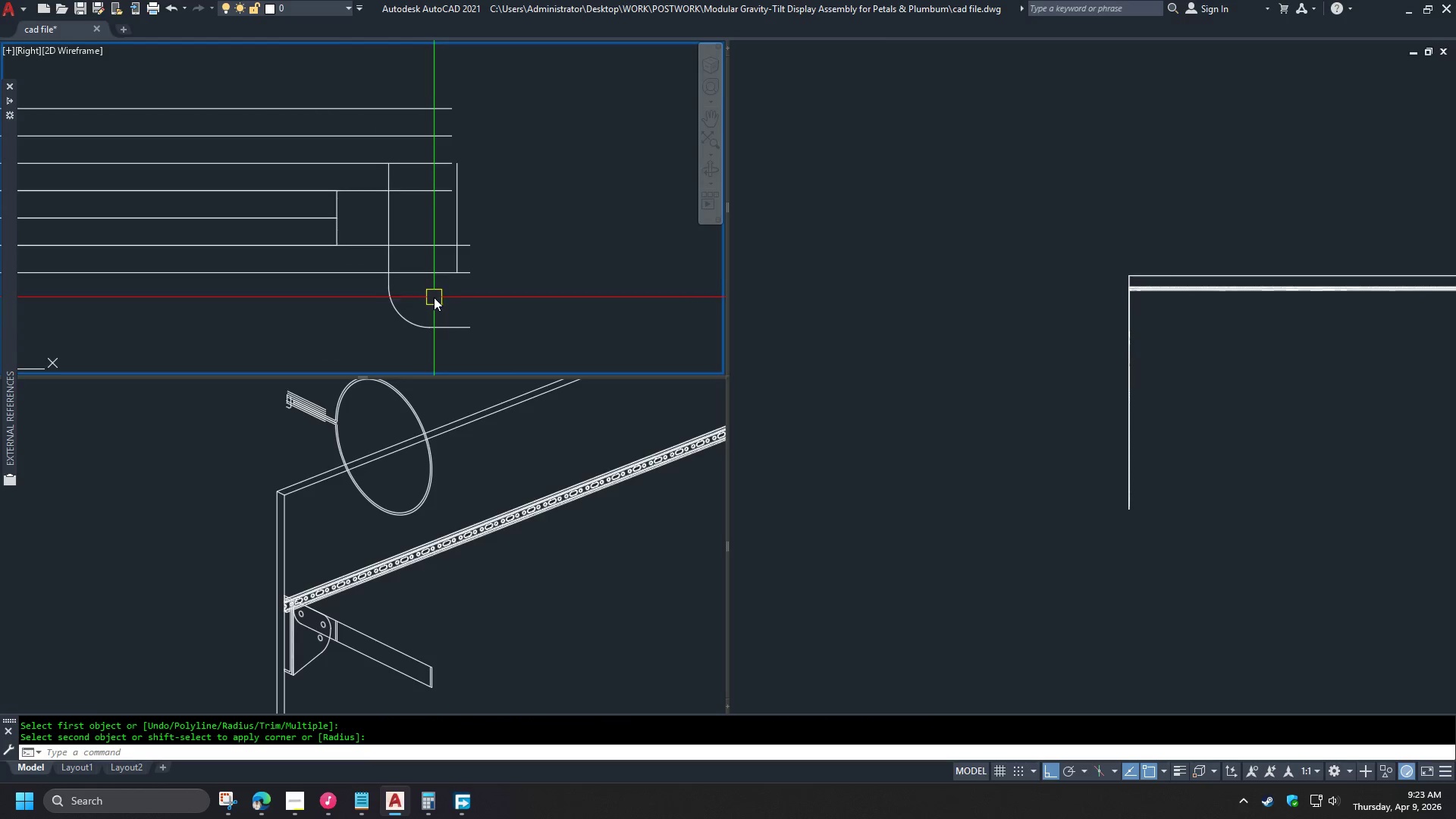 
key(Control+Z)
 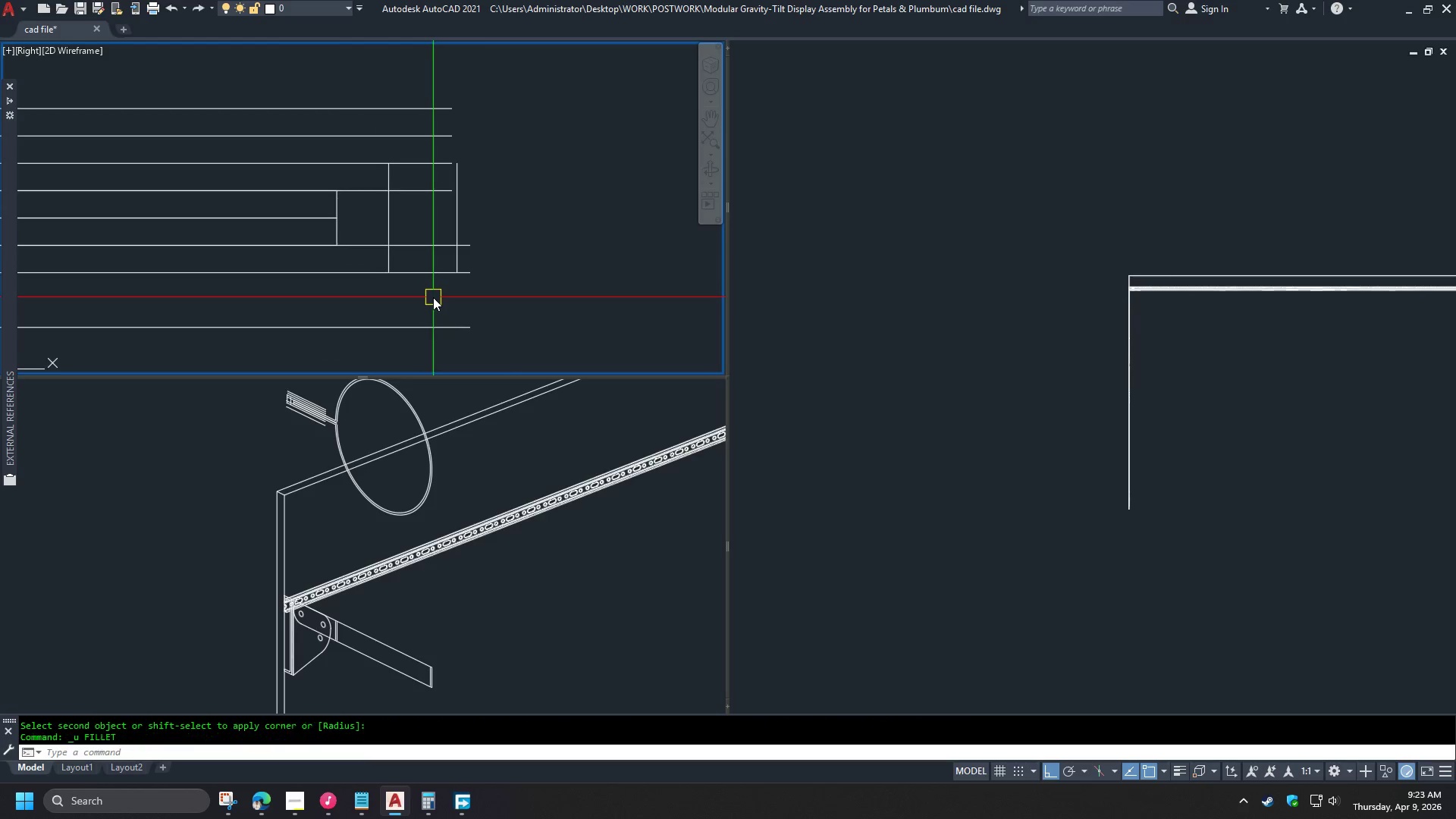 
key(F)
 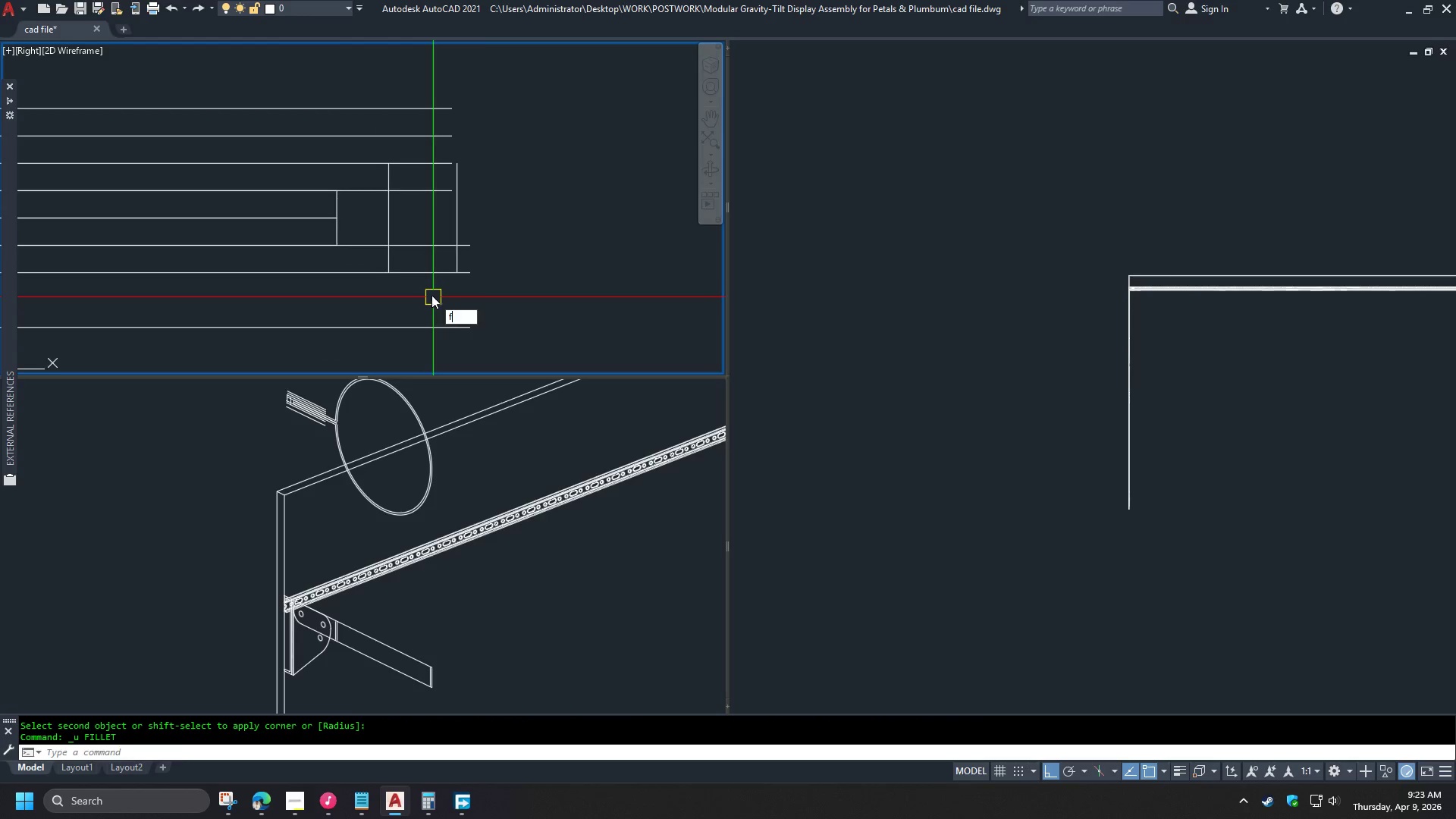 
key(Space)
 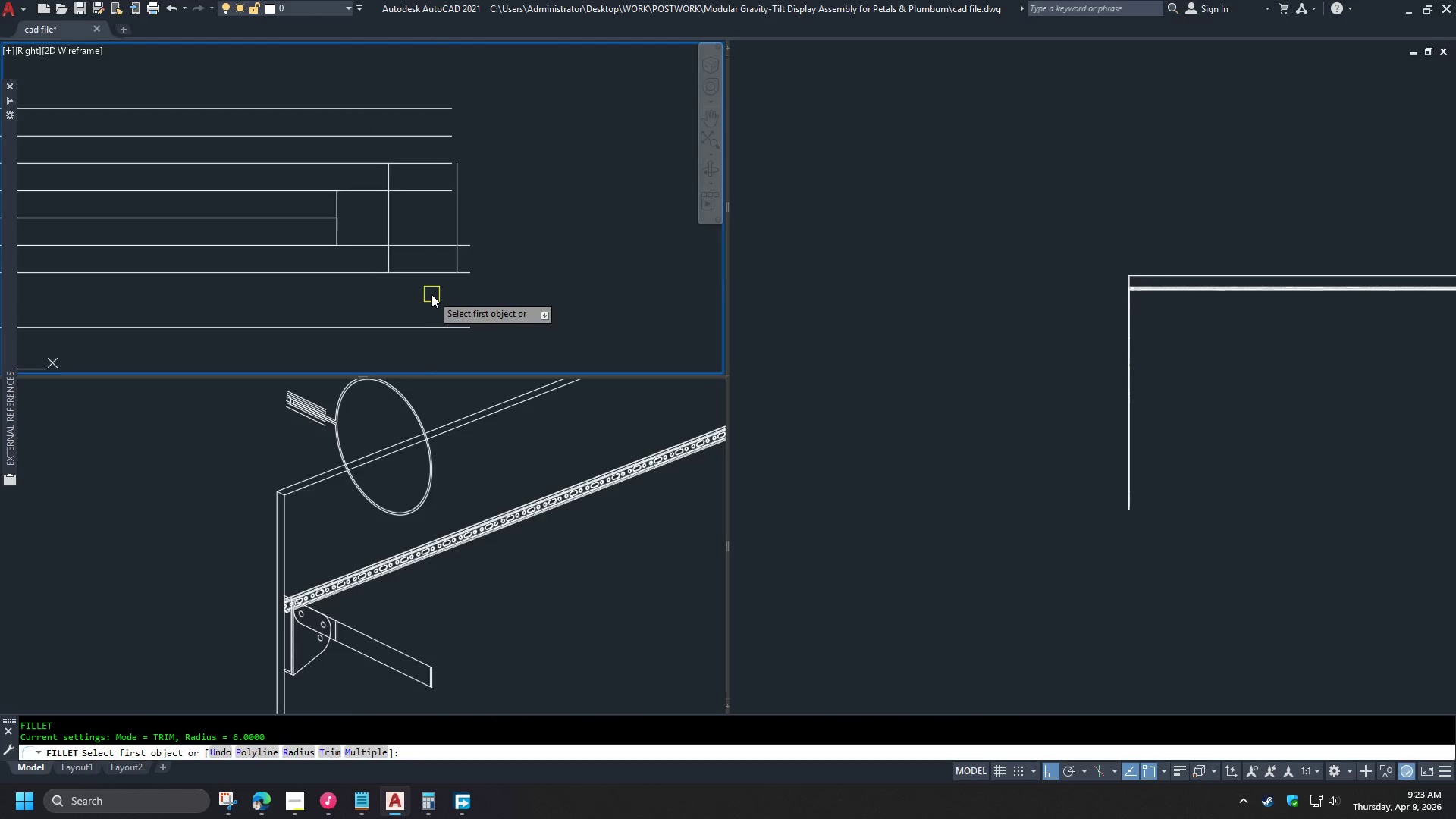 
key(R)
 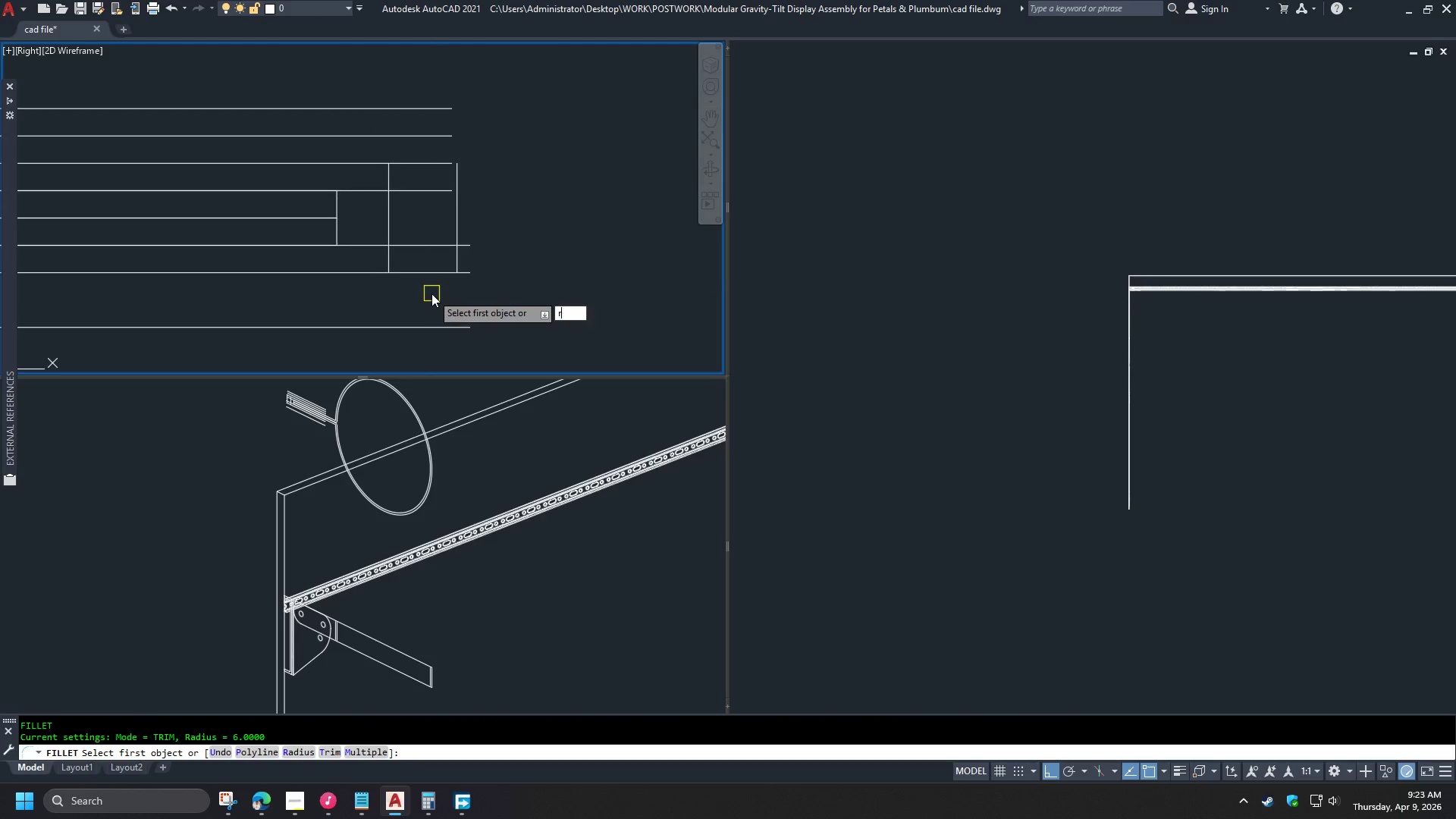 
key(Space)
 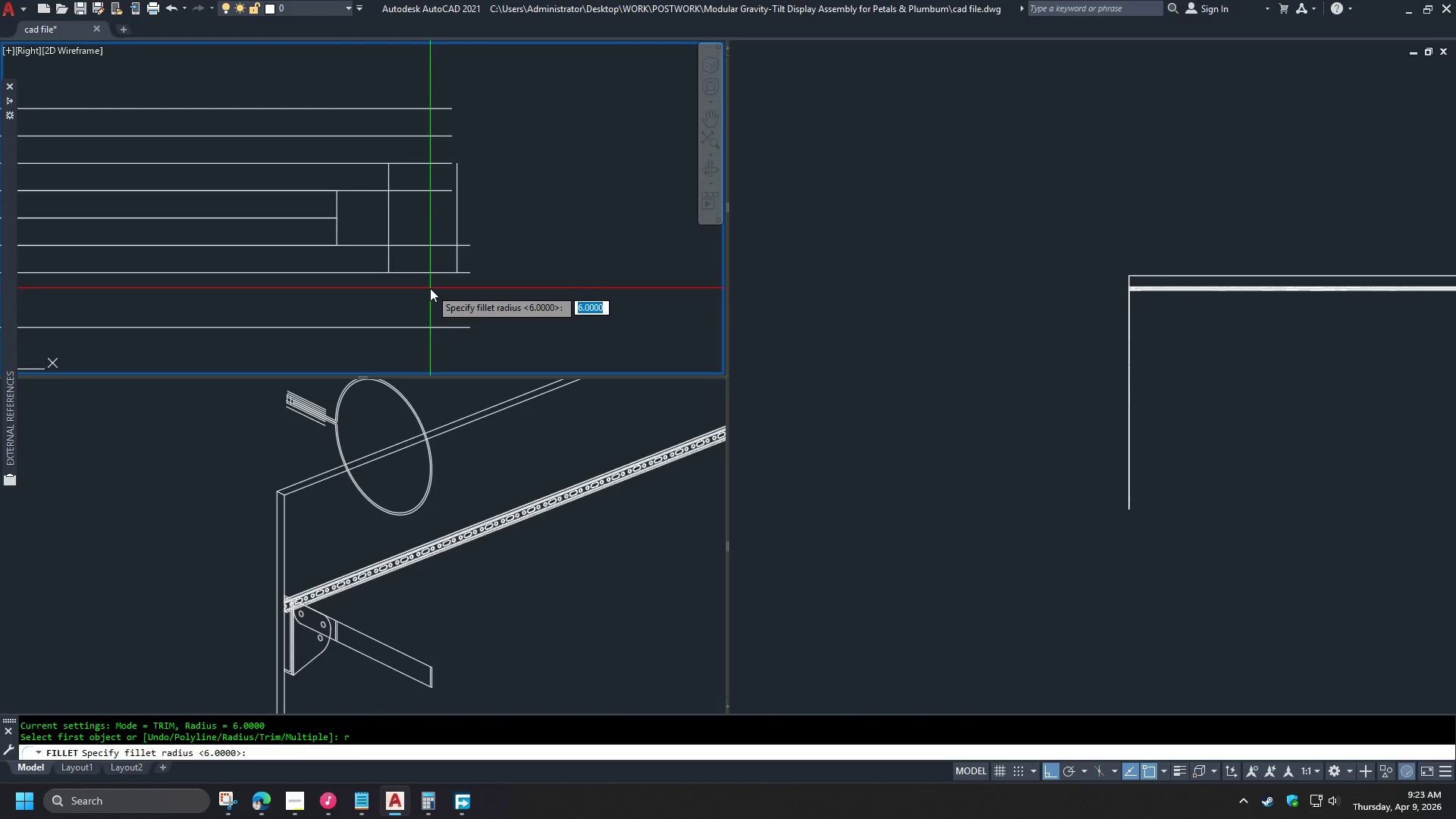 
key(0)
 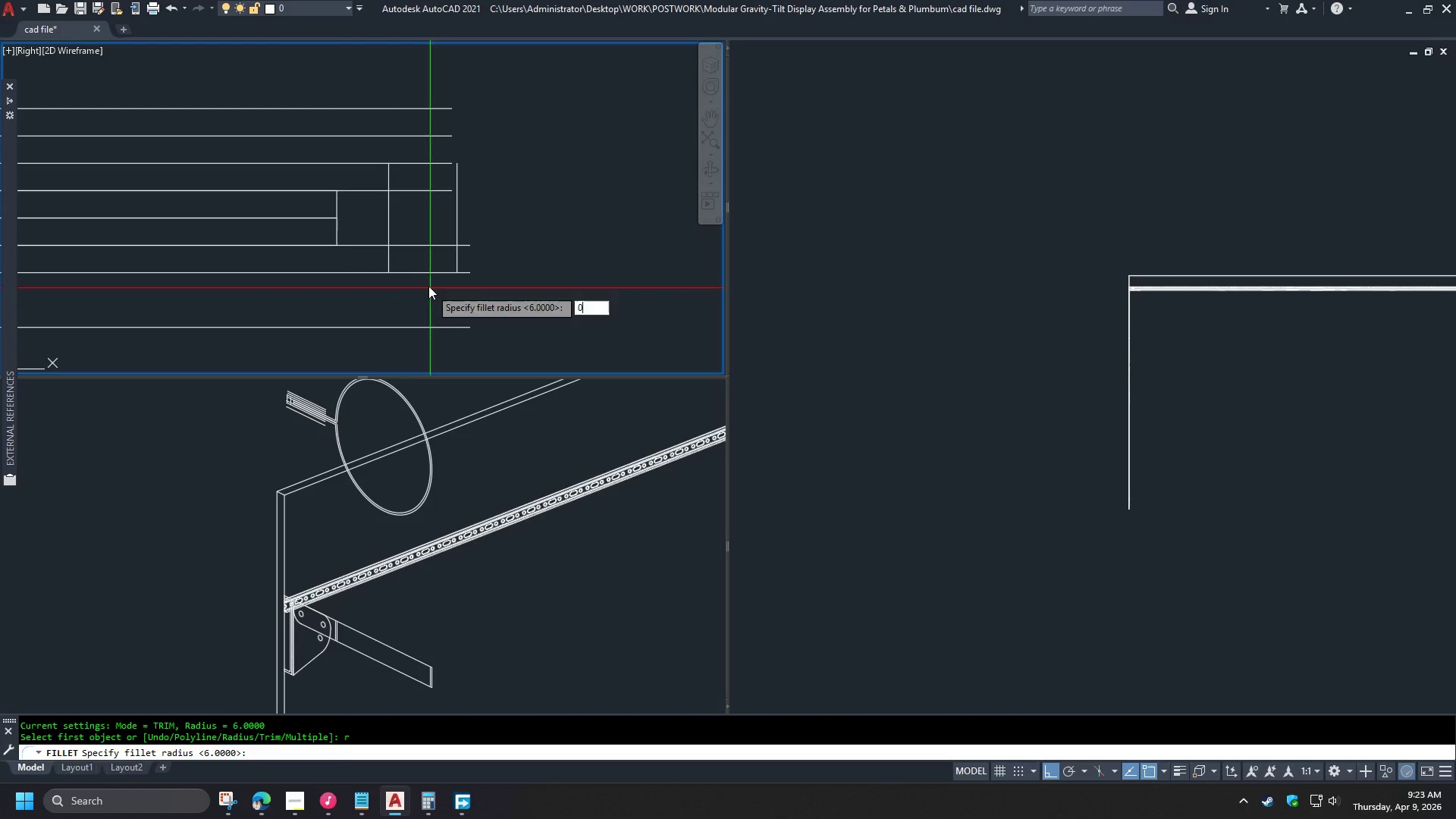 
key(Space)
 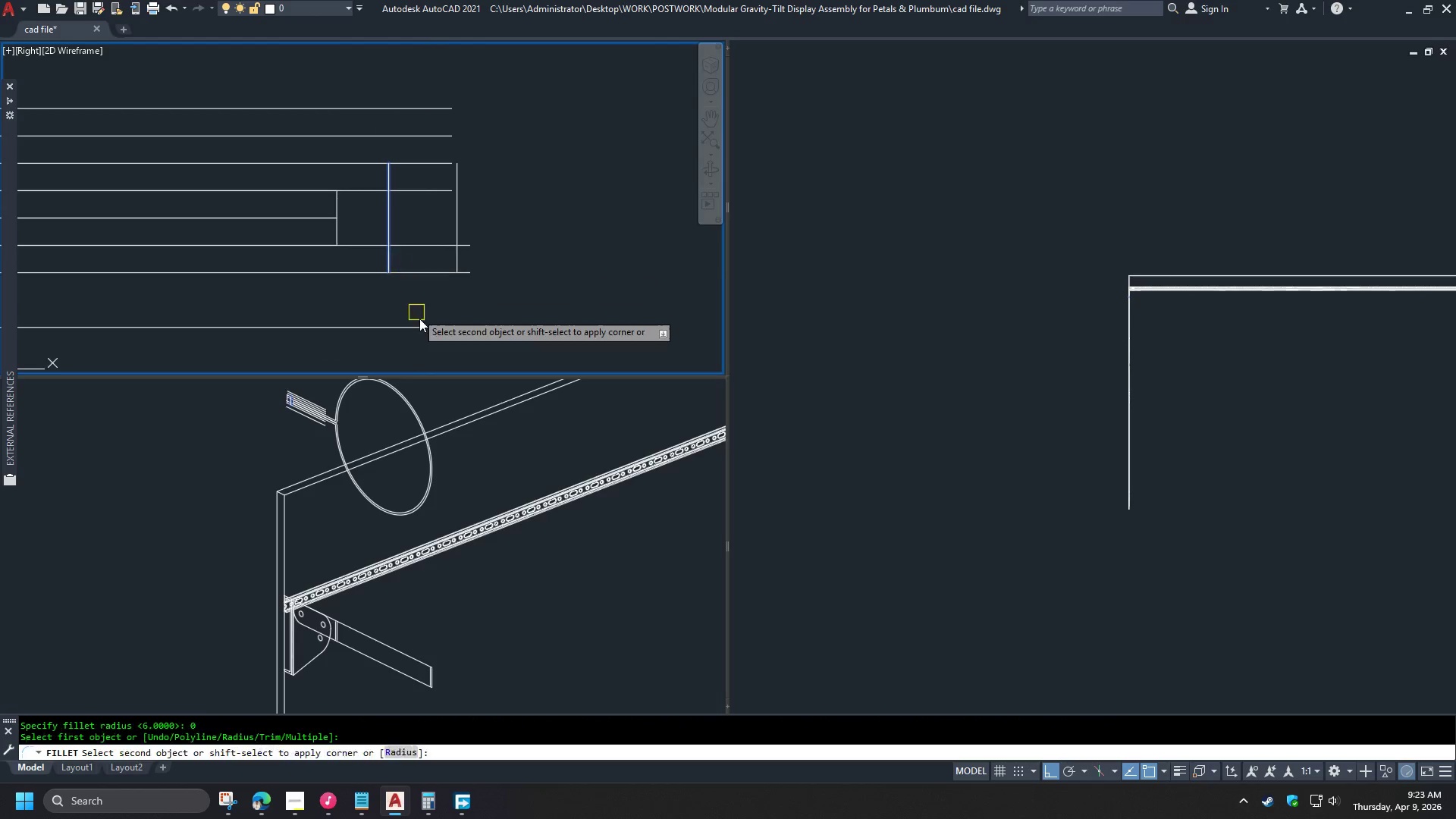 
double_click([425, 327])
 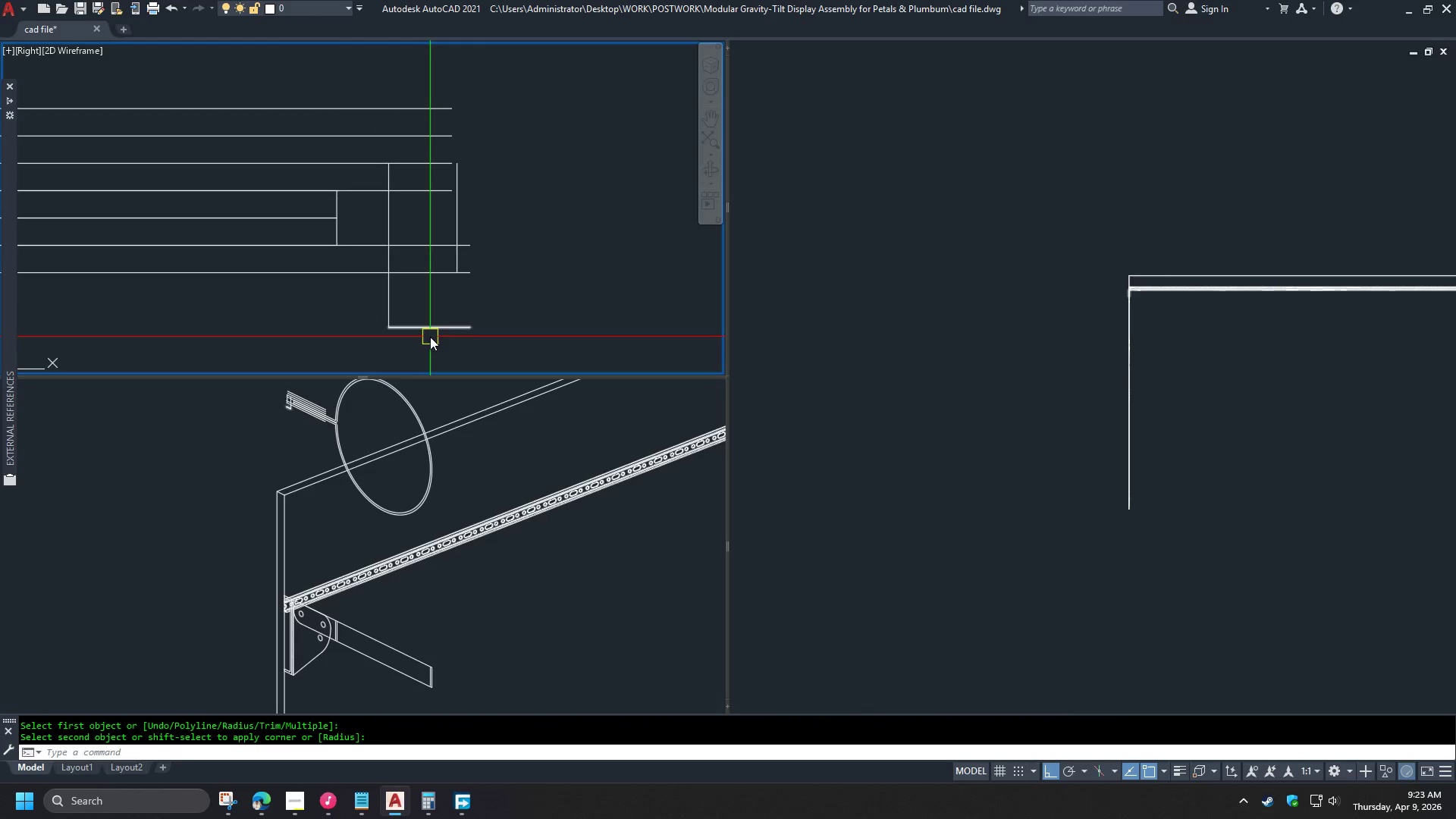 
key(Space)
 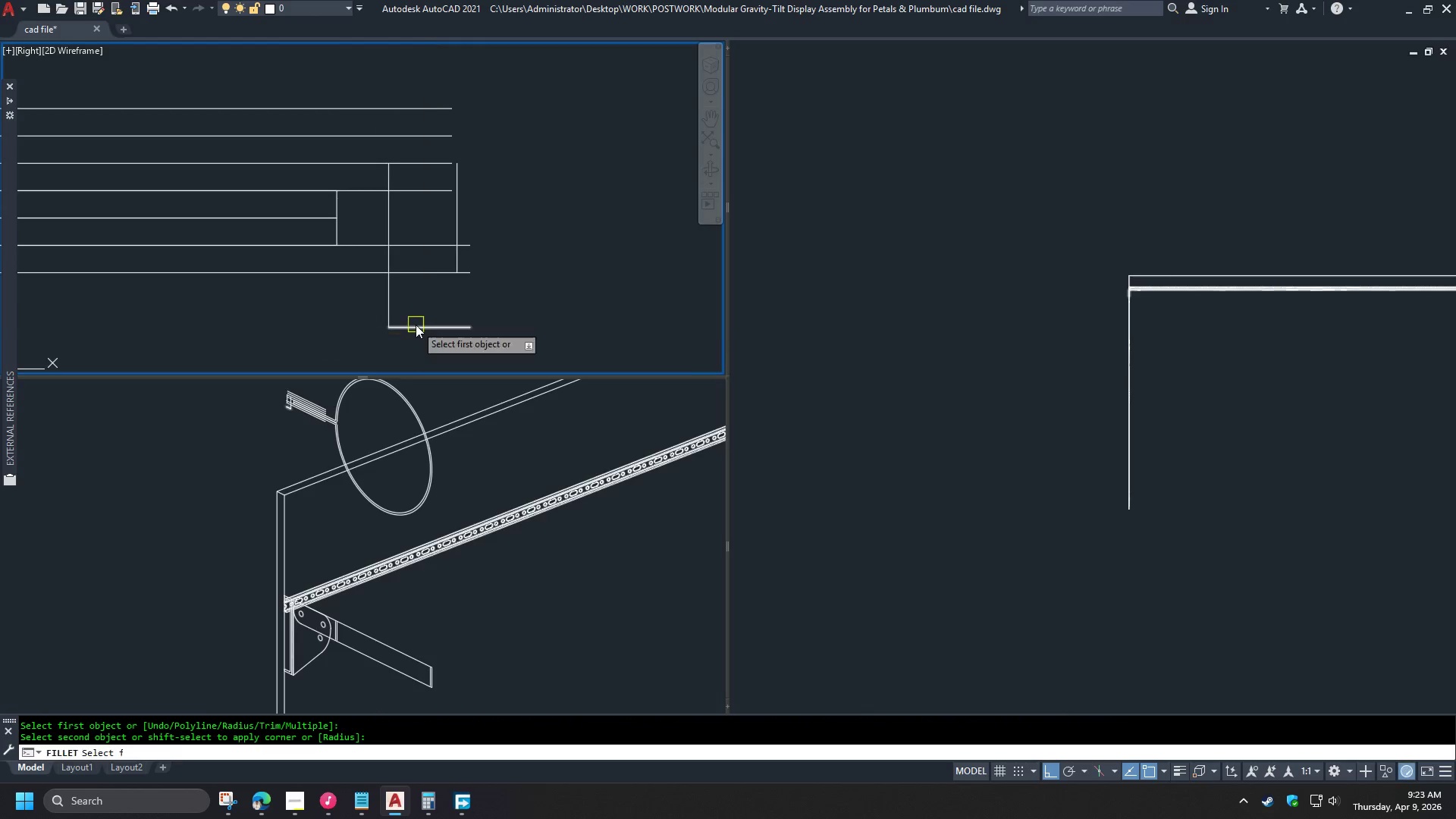 
triple_click([416, 325])
 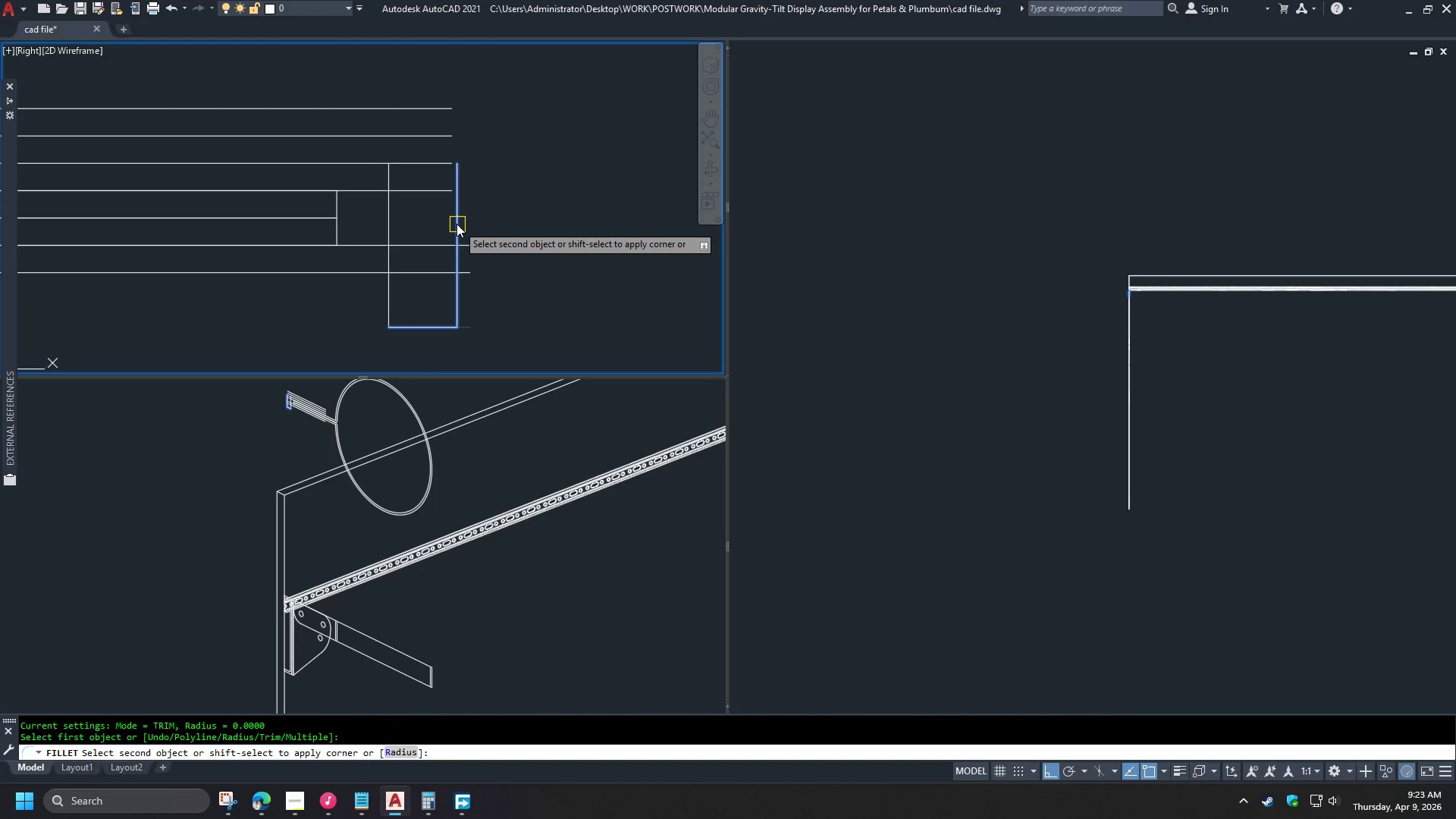 
left_click([457, 223])
 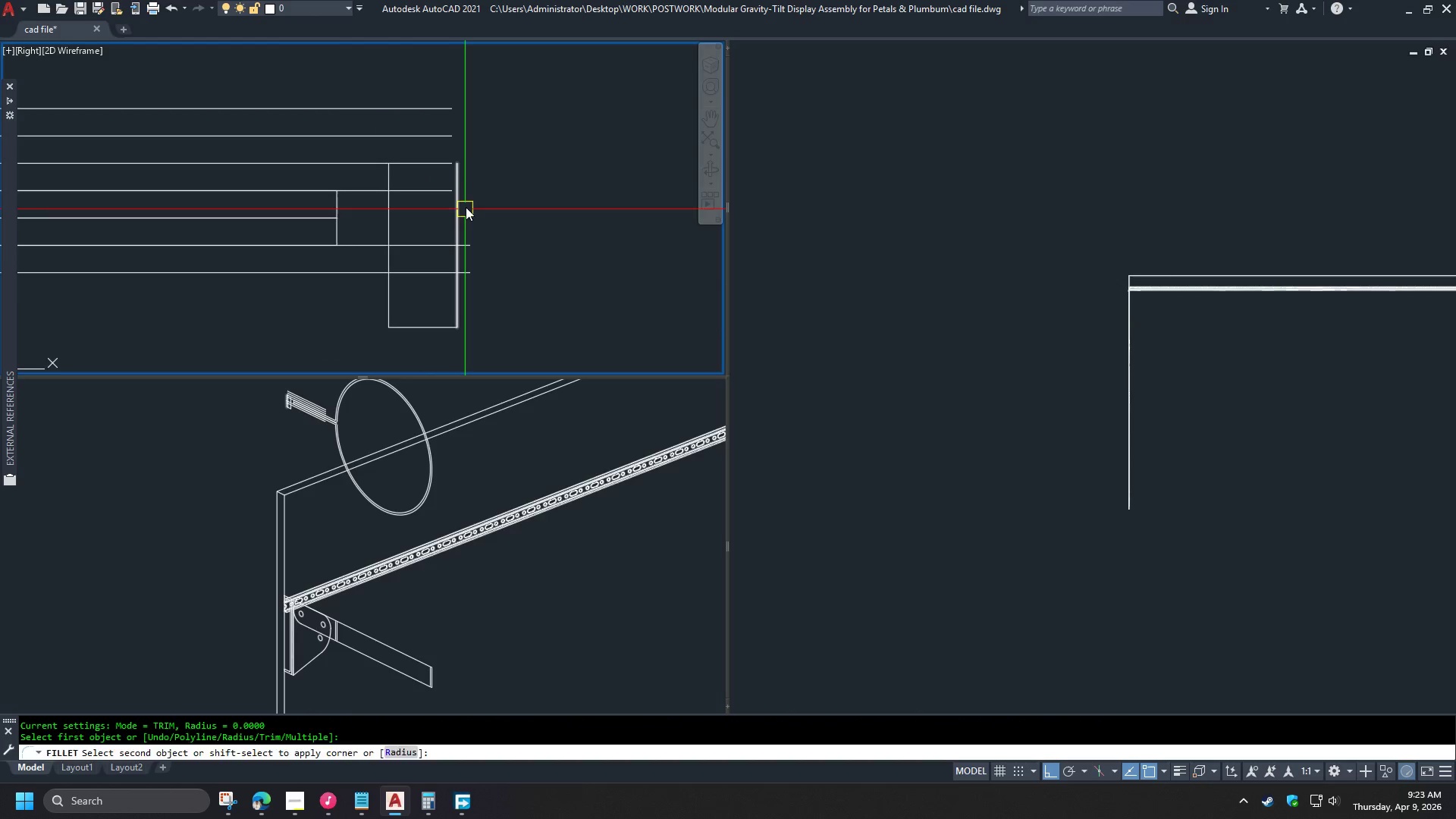 
key(Space)
 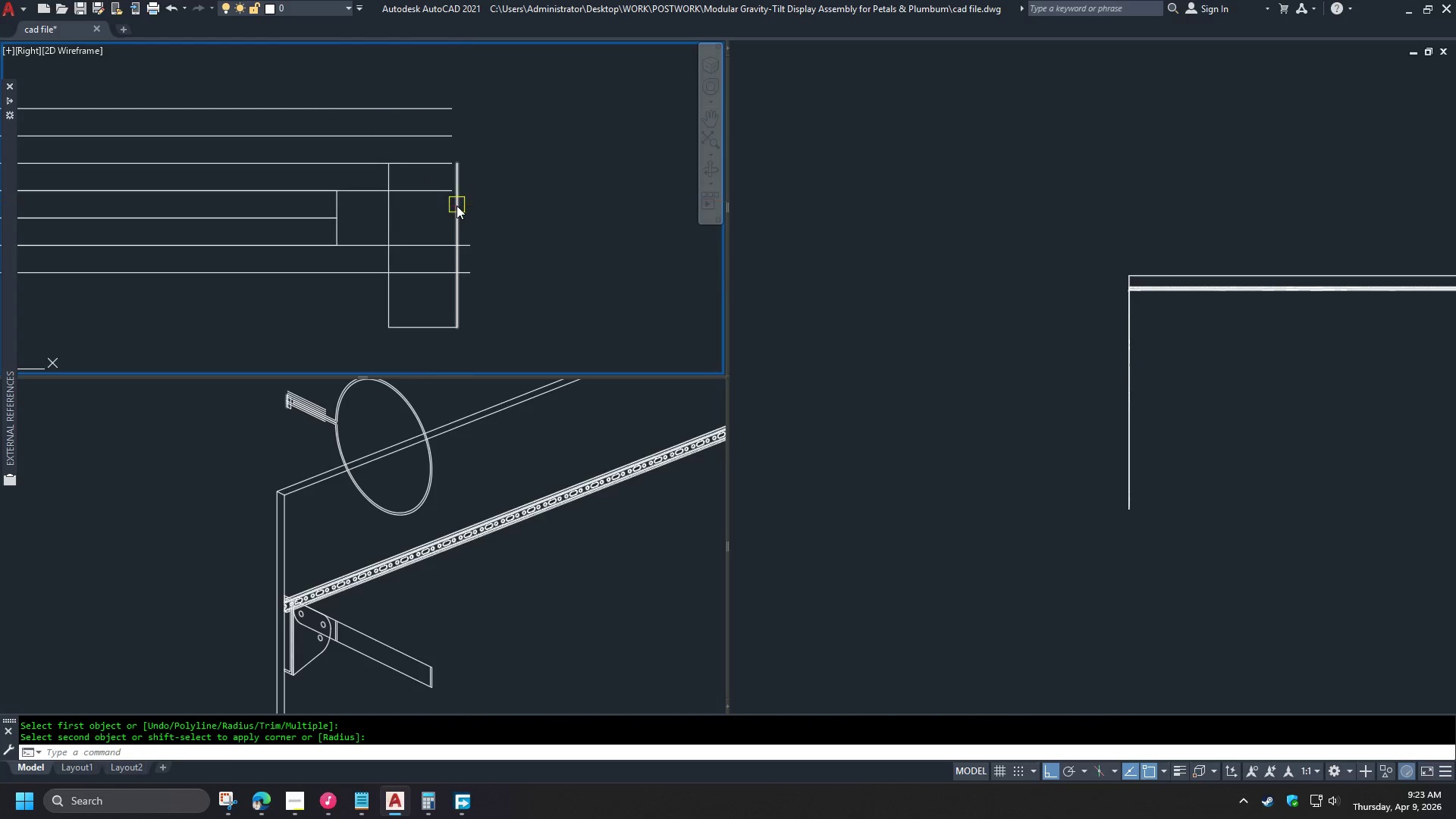 
left_click([457, 207])
 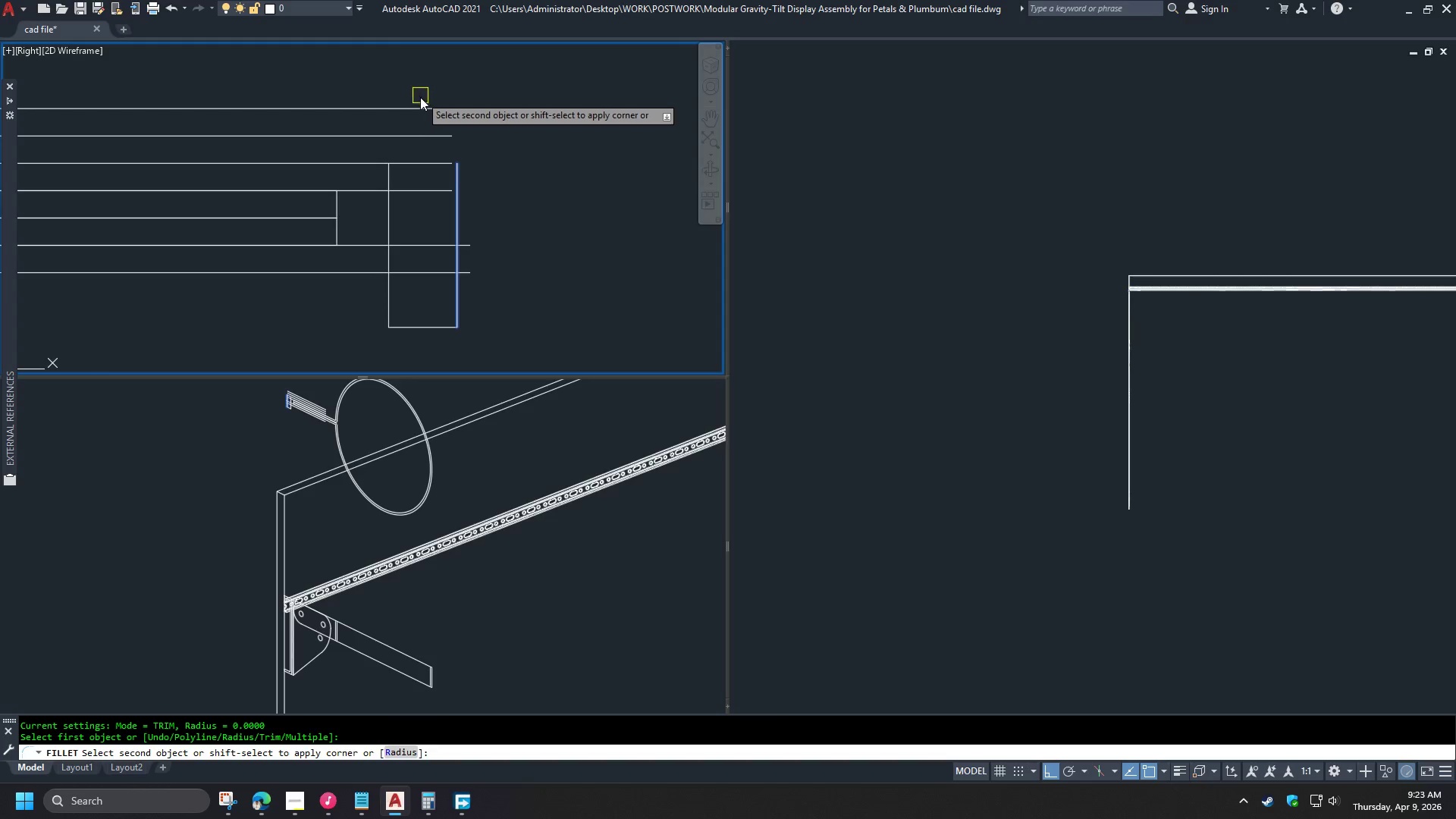 
left_click([417, 108])
 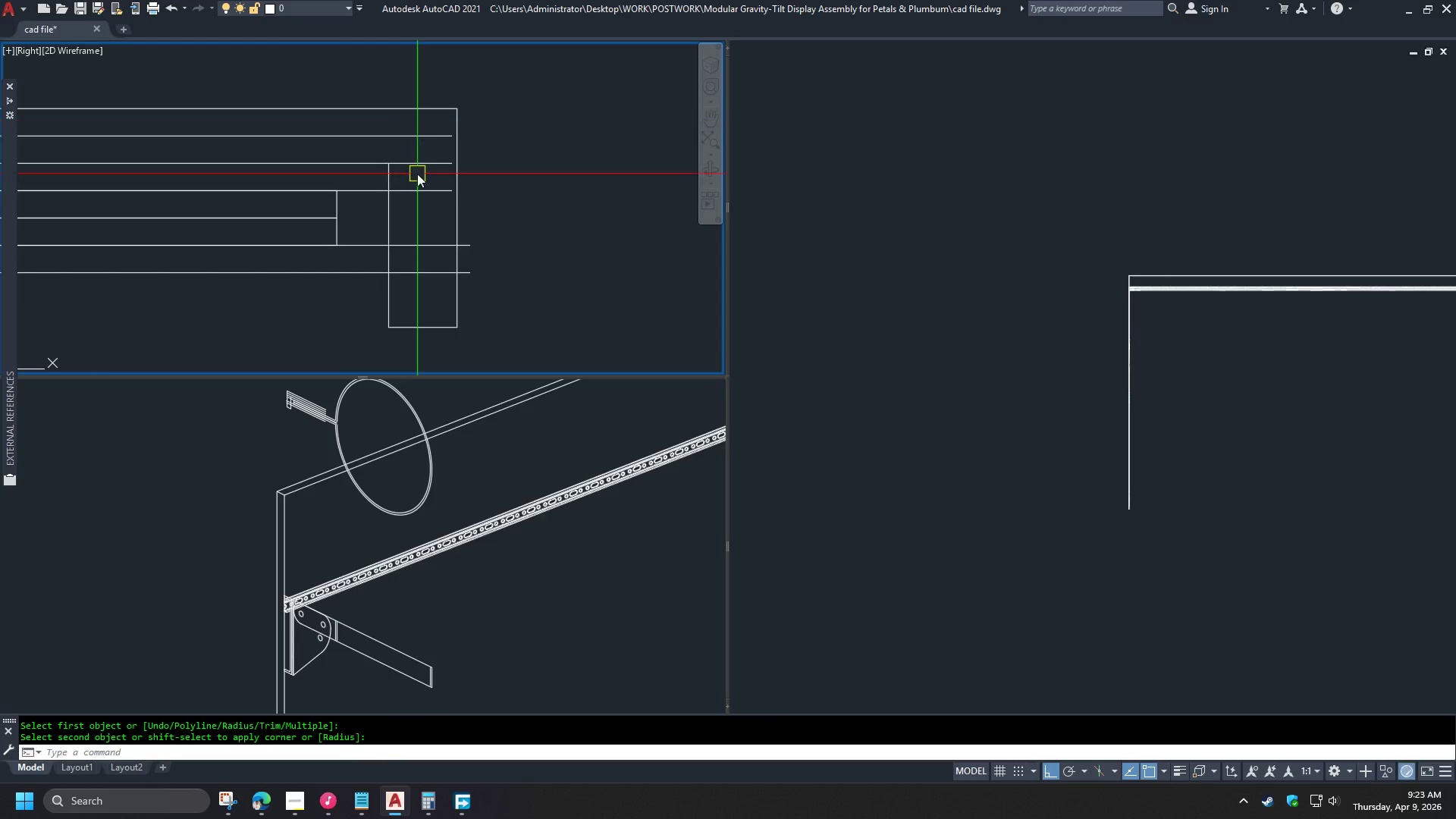 
key(Space)
 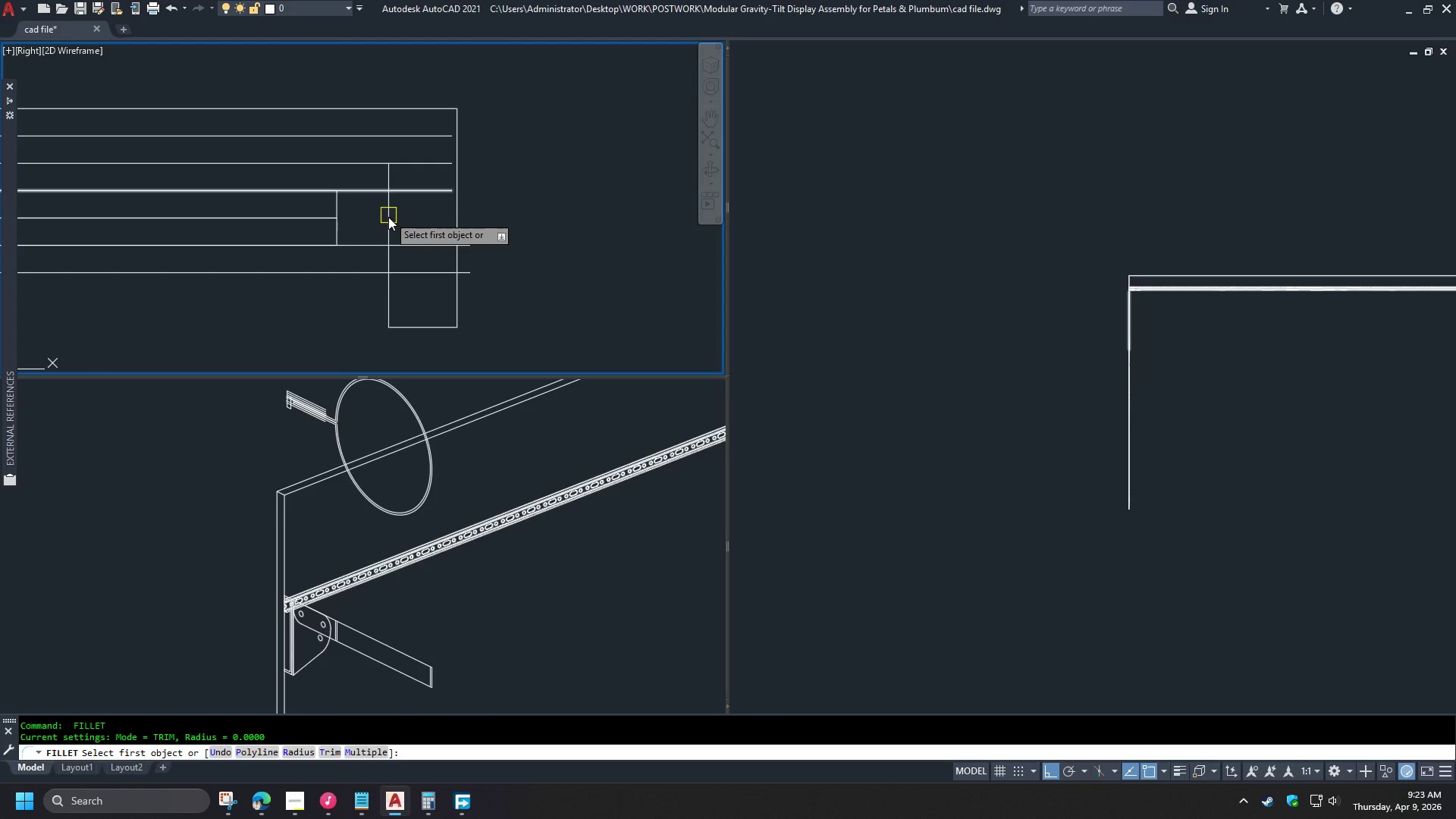 
left_click([388, 218])
 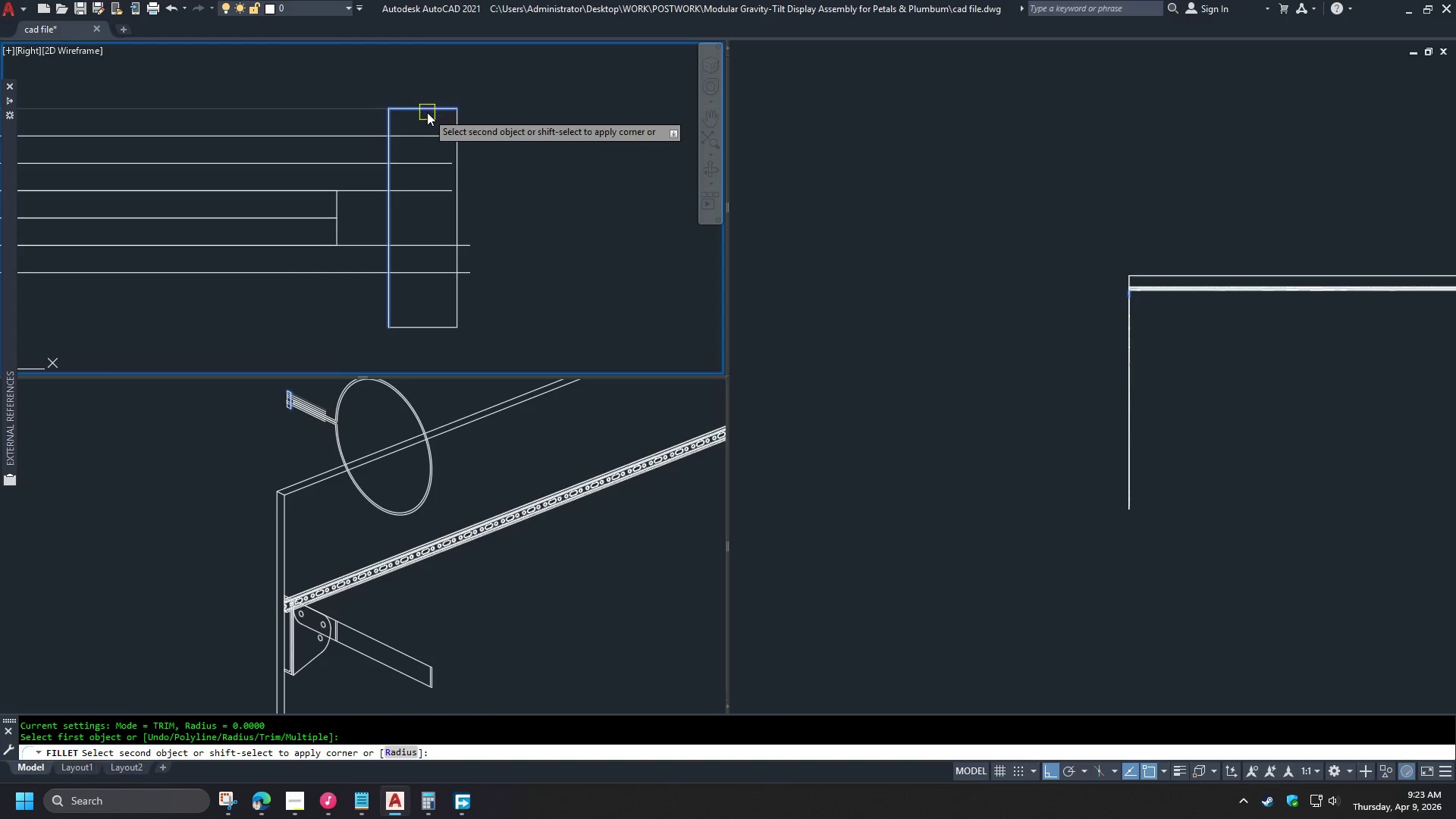 
left_click([427, 112])
 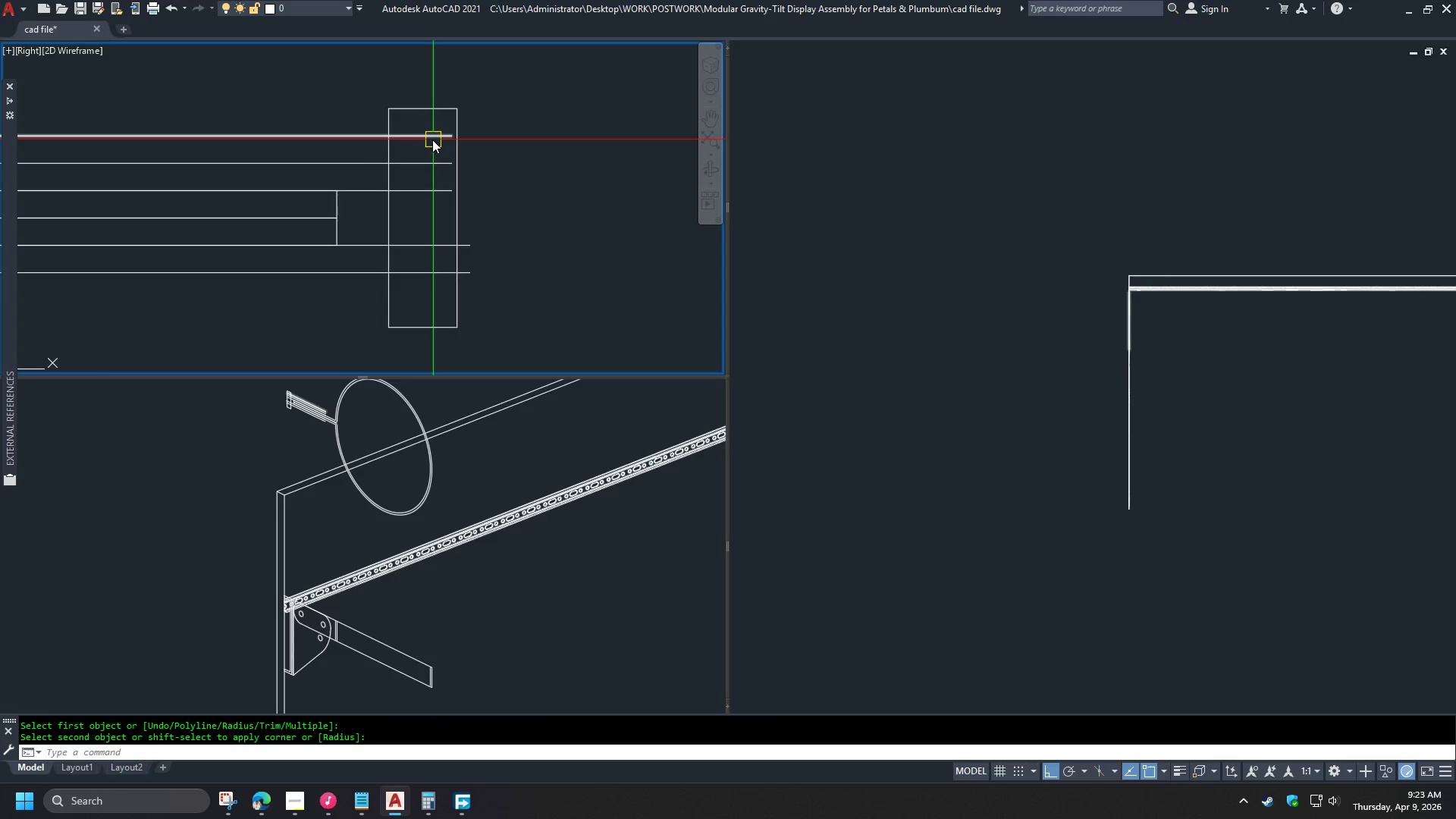 
key(E)
 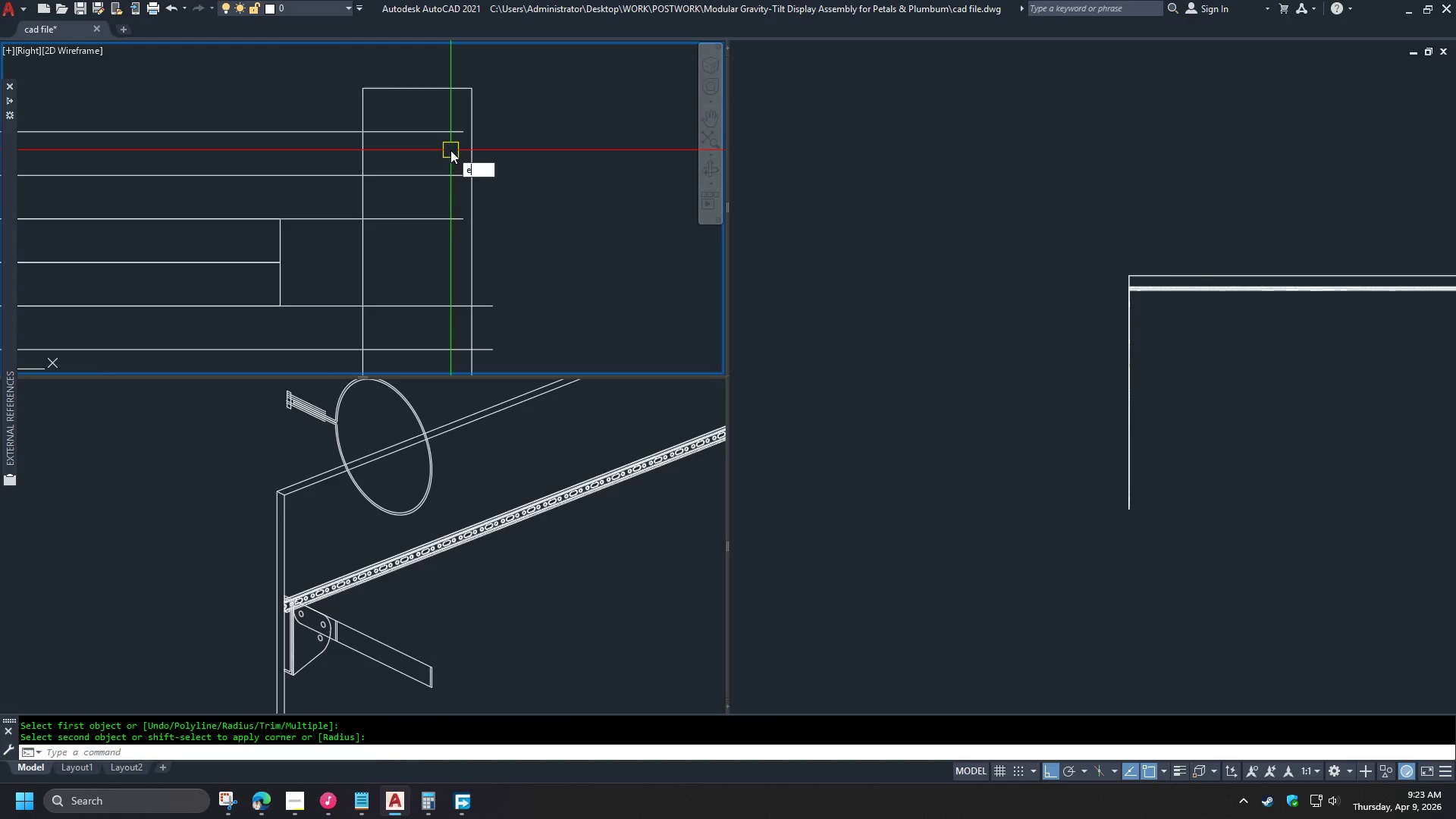 
scroll: coordinate [430, 142], scroll_direction: up, amount: 1.0
 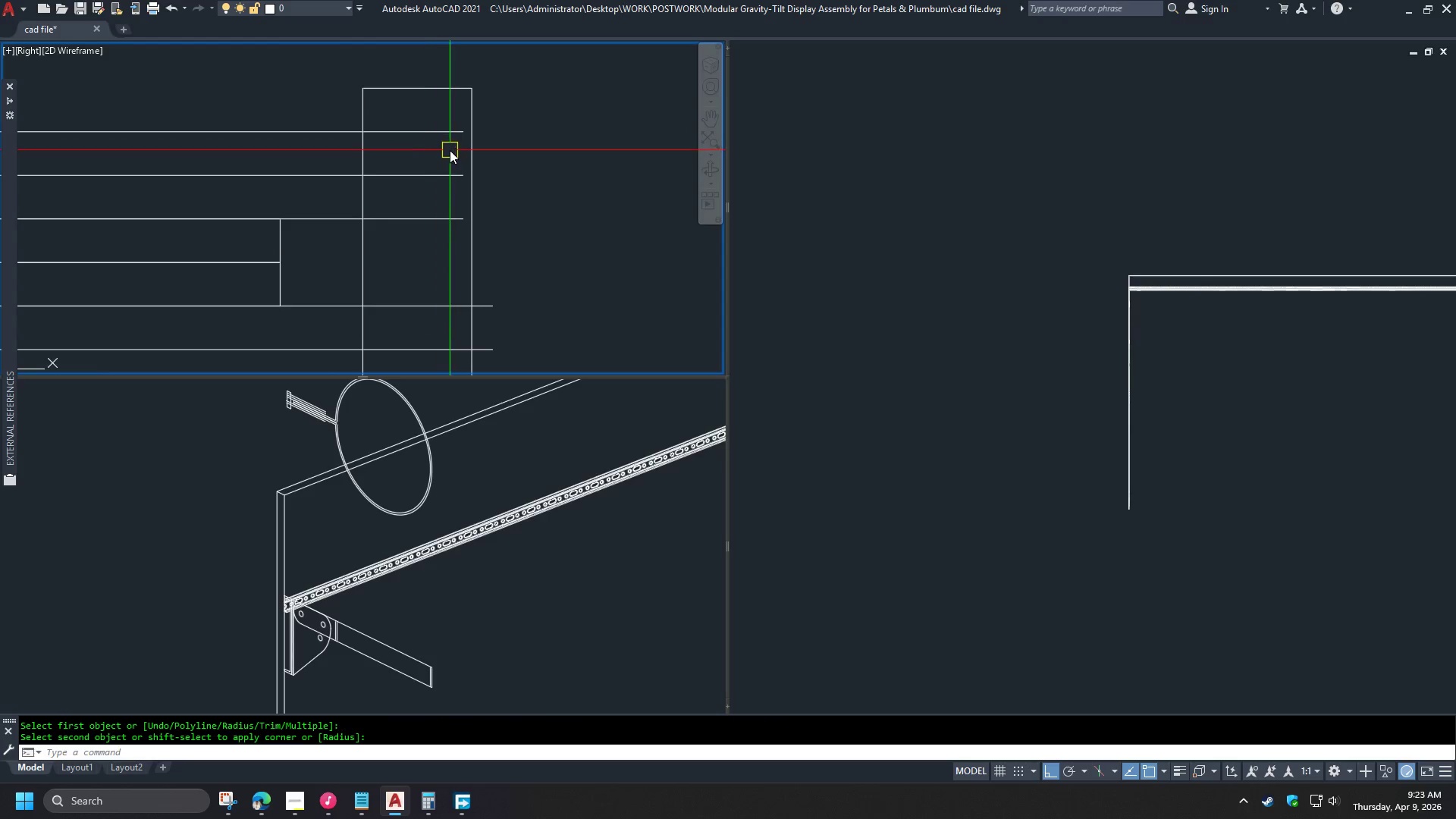 
key(X)
 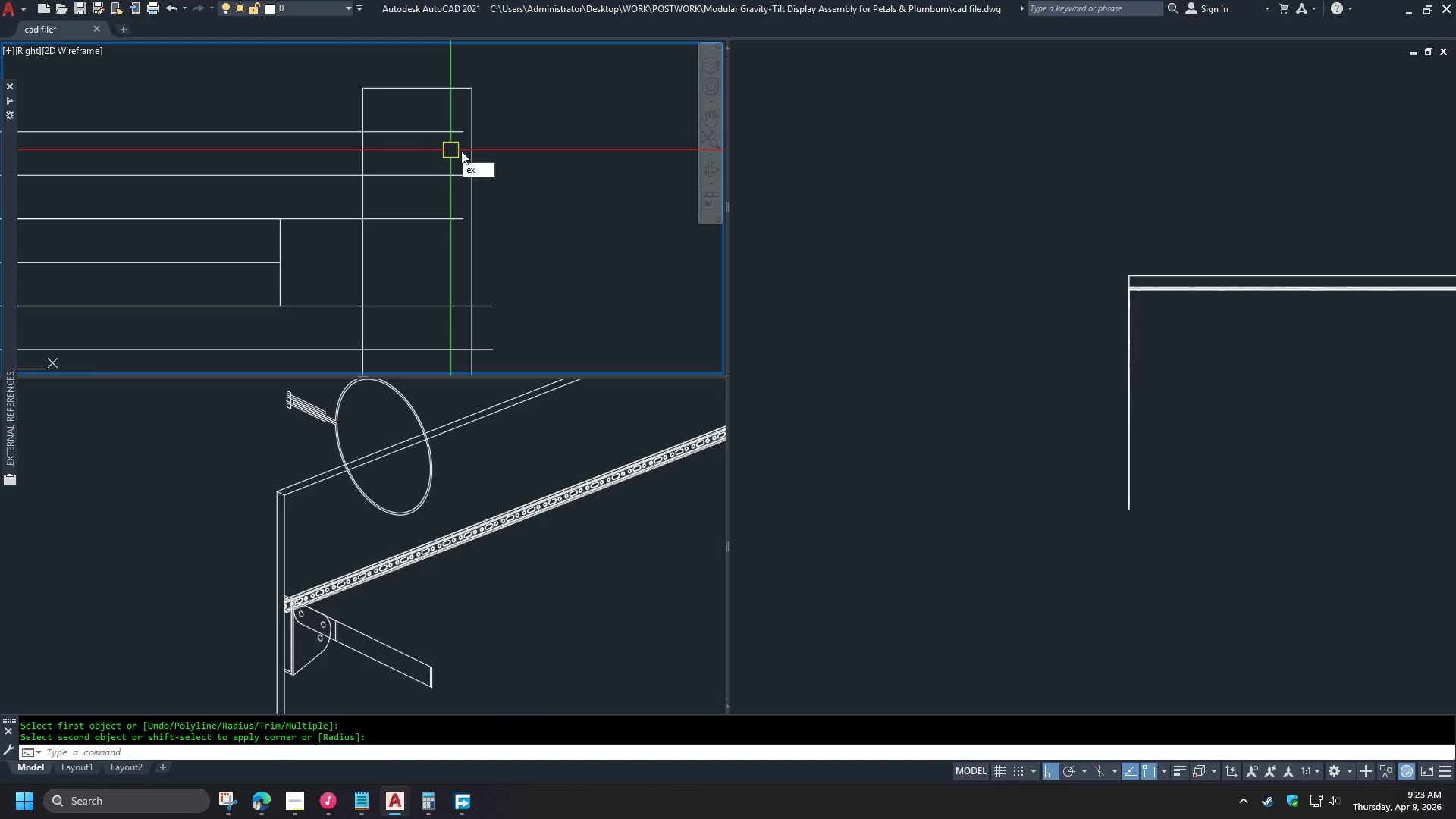 
key(Space)
 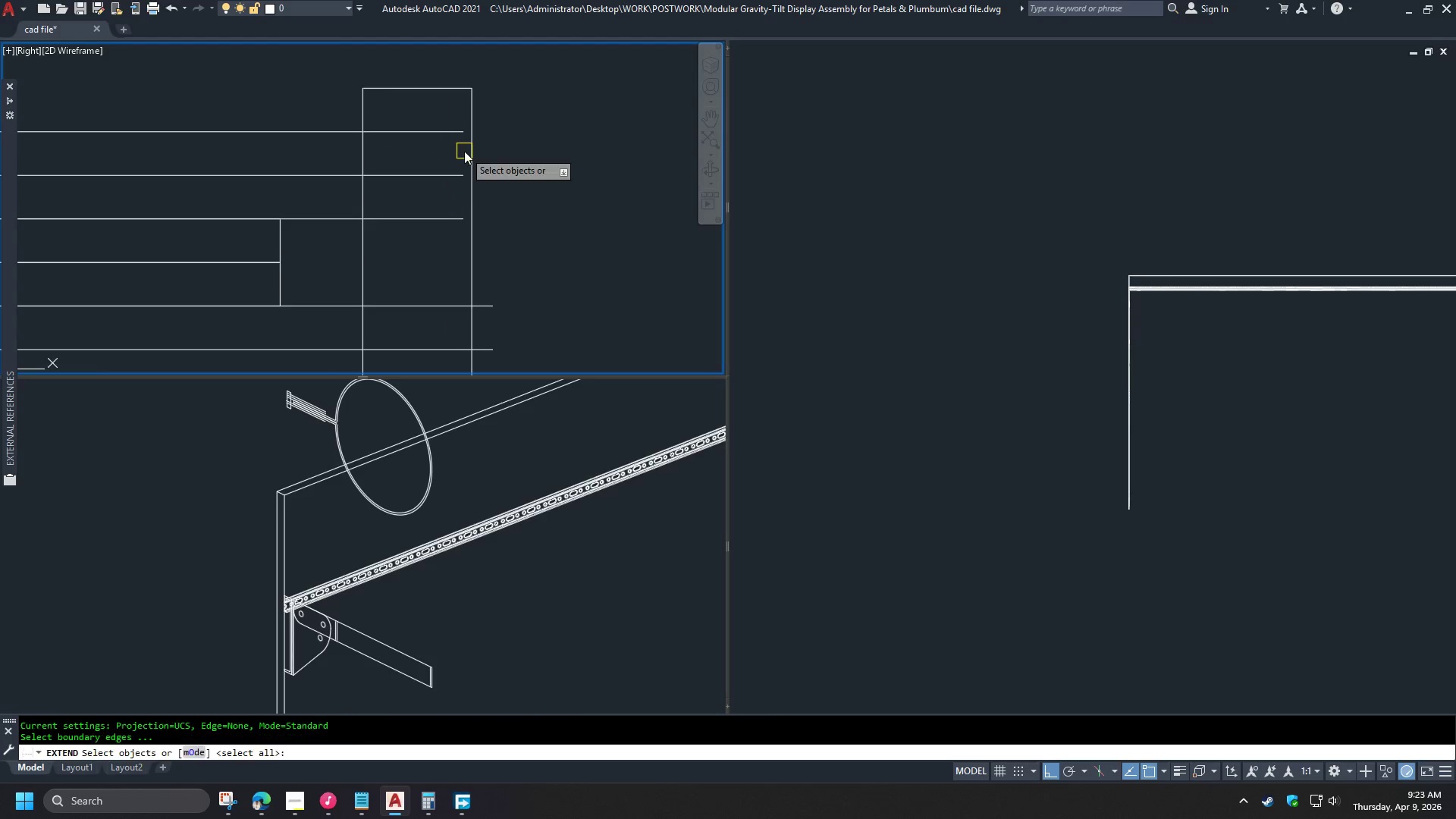 
left_click([464, 151])
 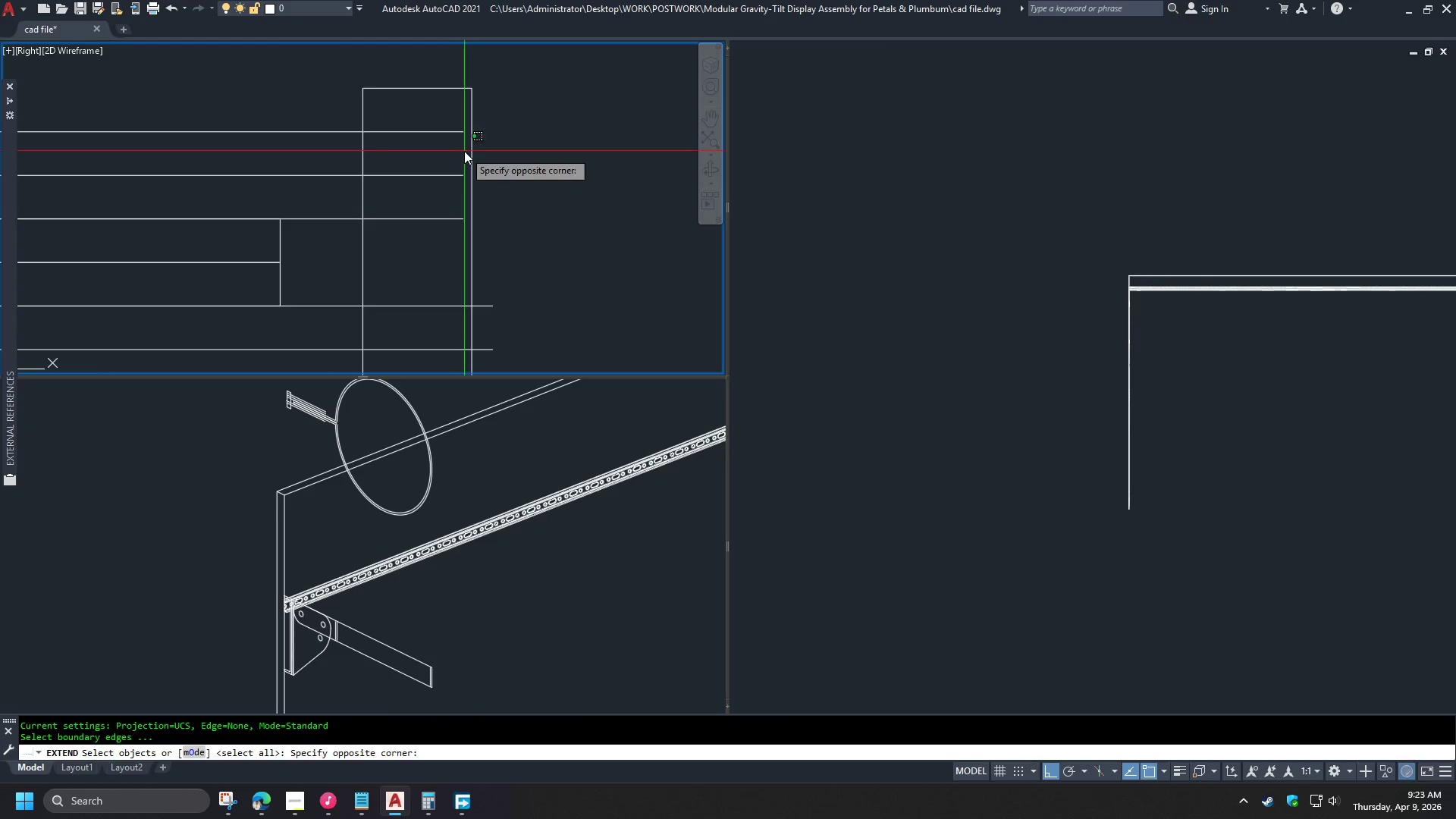 
key(Space)
 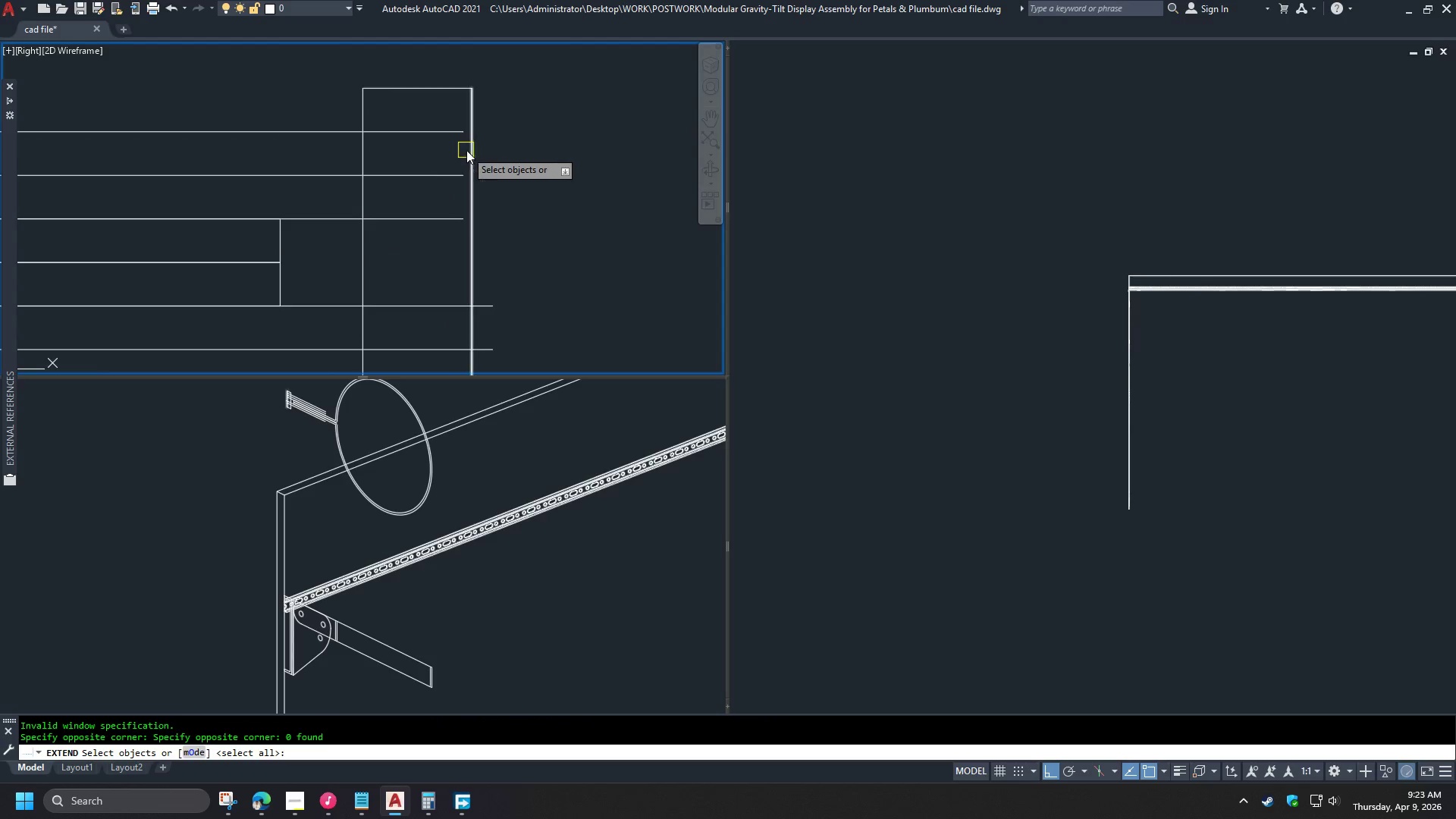 
double_click([472, 149])
 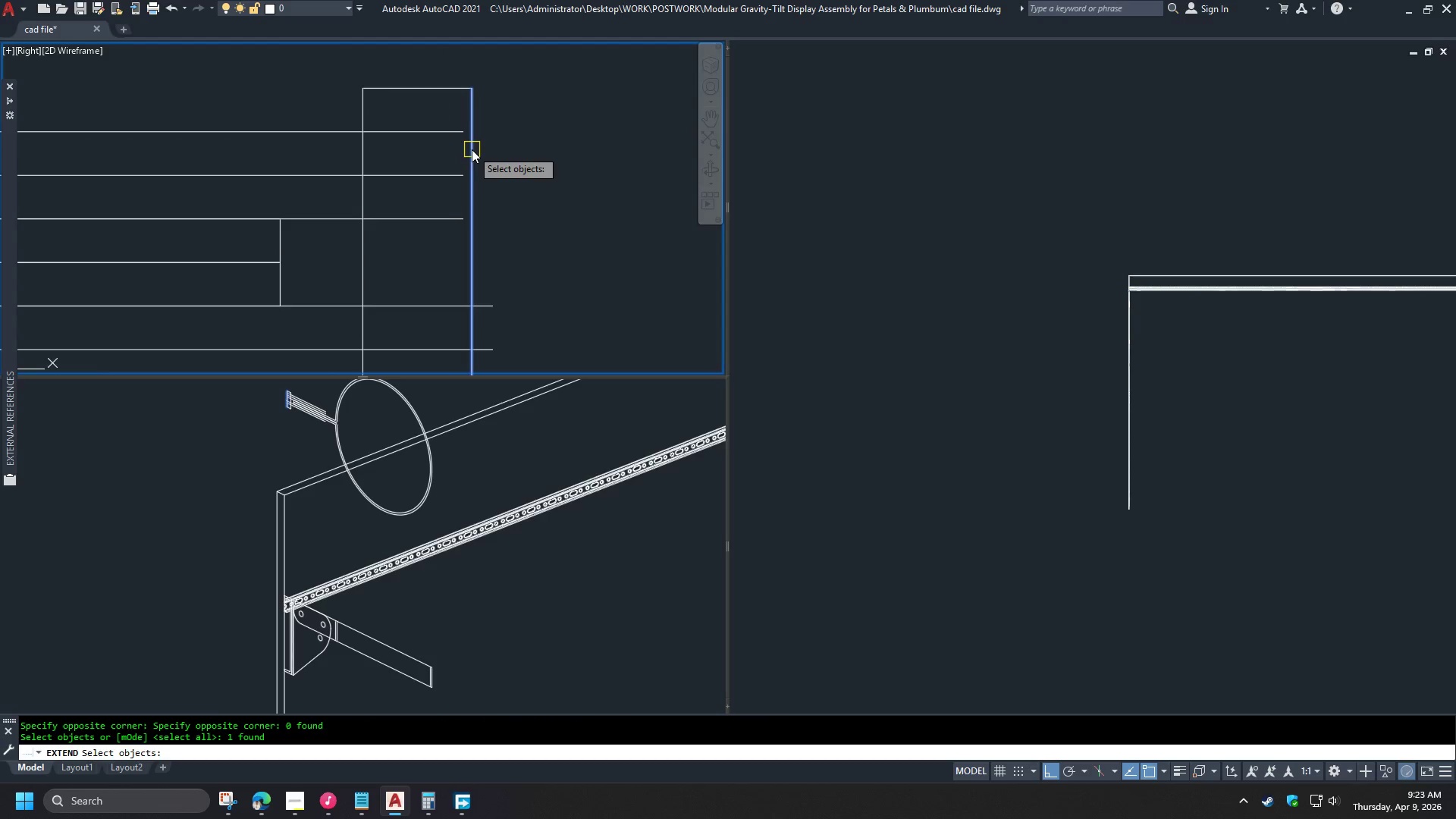 
key(Space)
 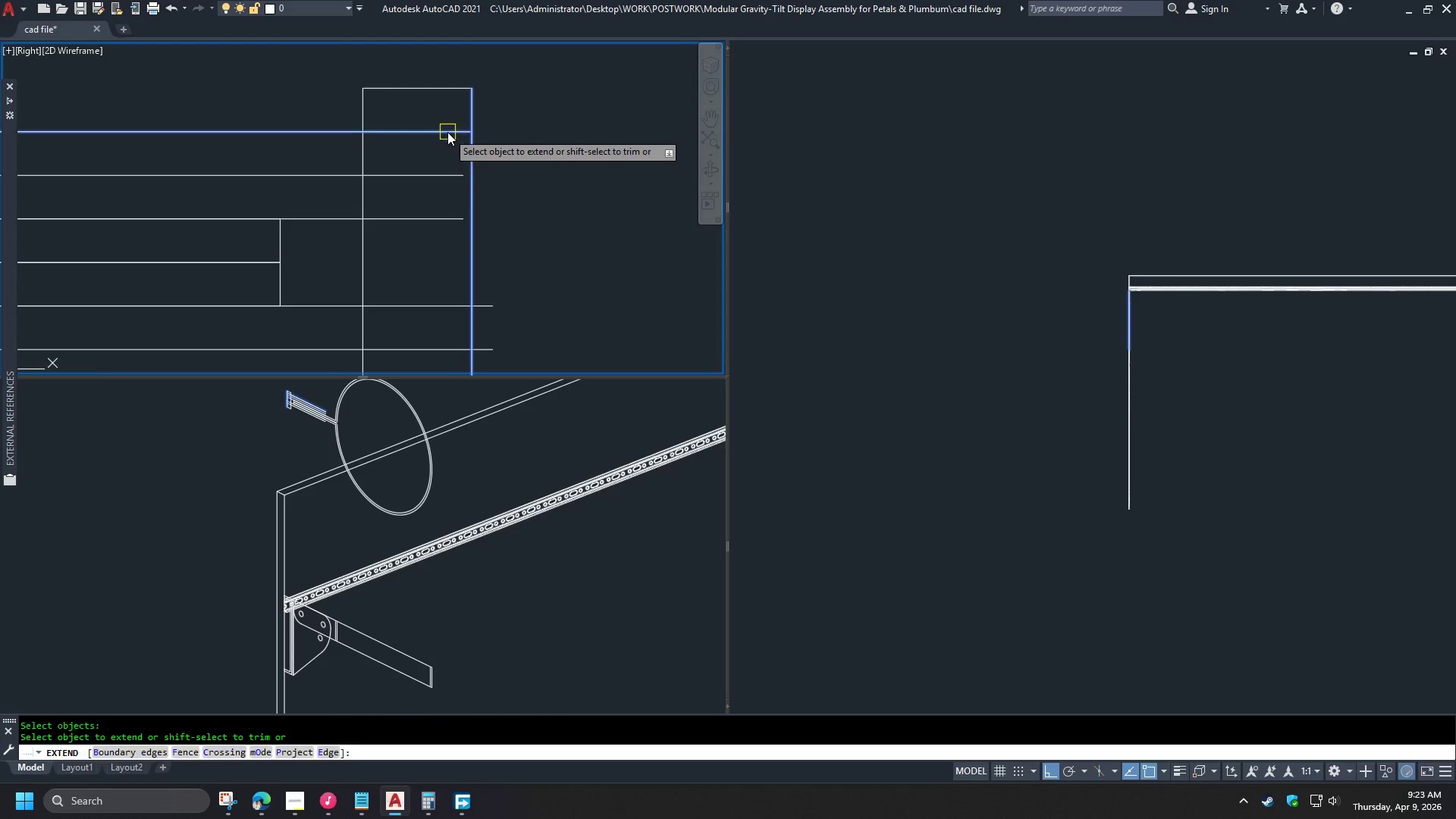 
triple_click([447, 132])
 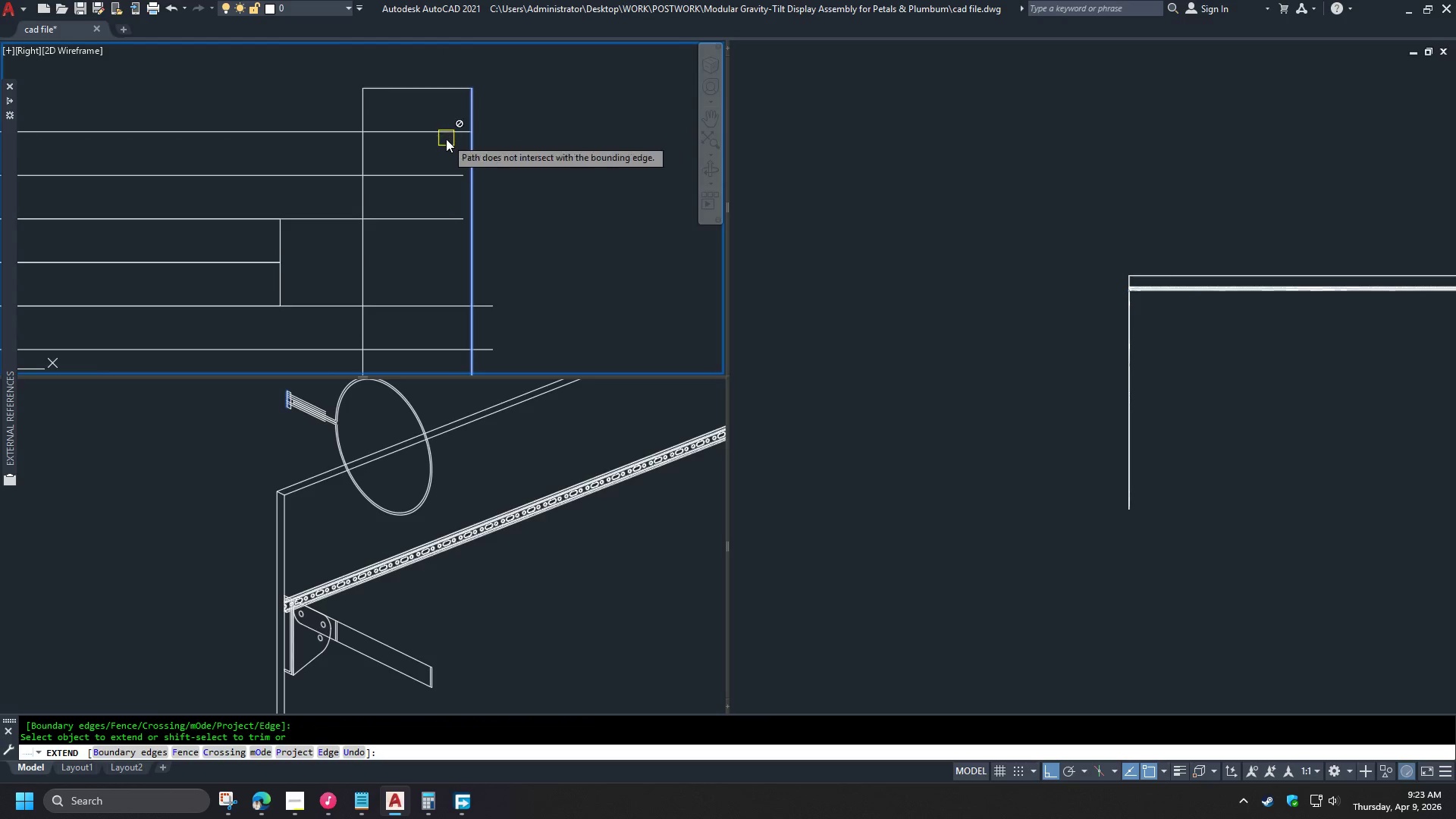 
key(Space)
 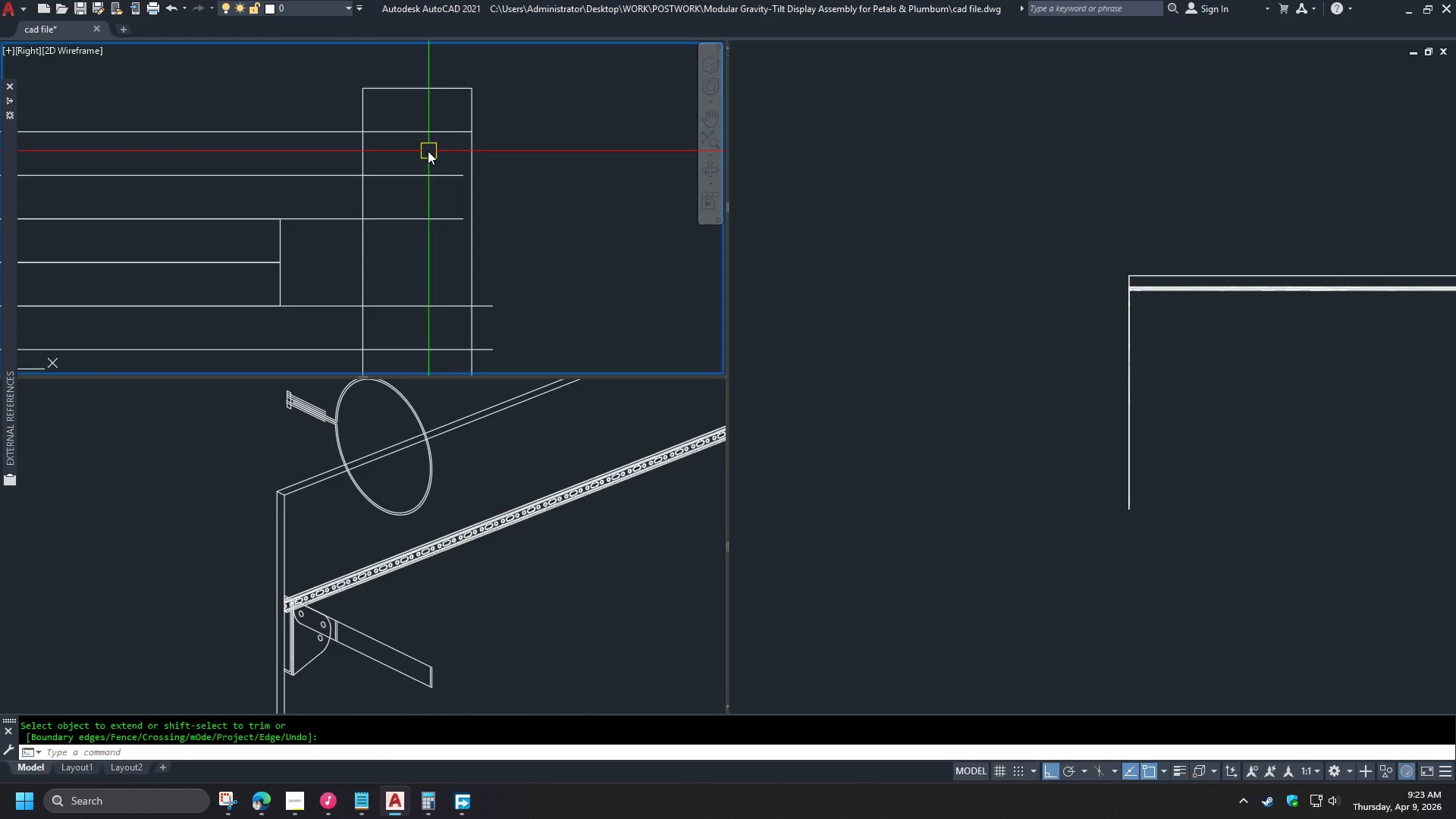 
scroll: coordinate [426, 151], scroll_direction: down, amount: 1.0
 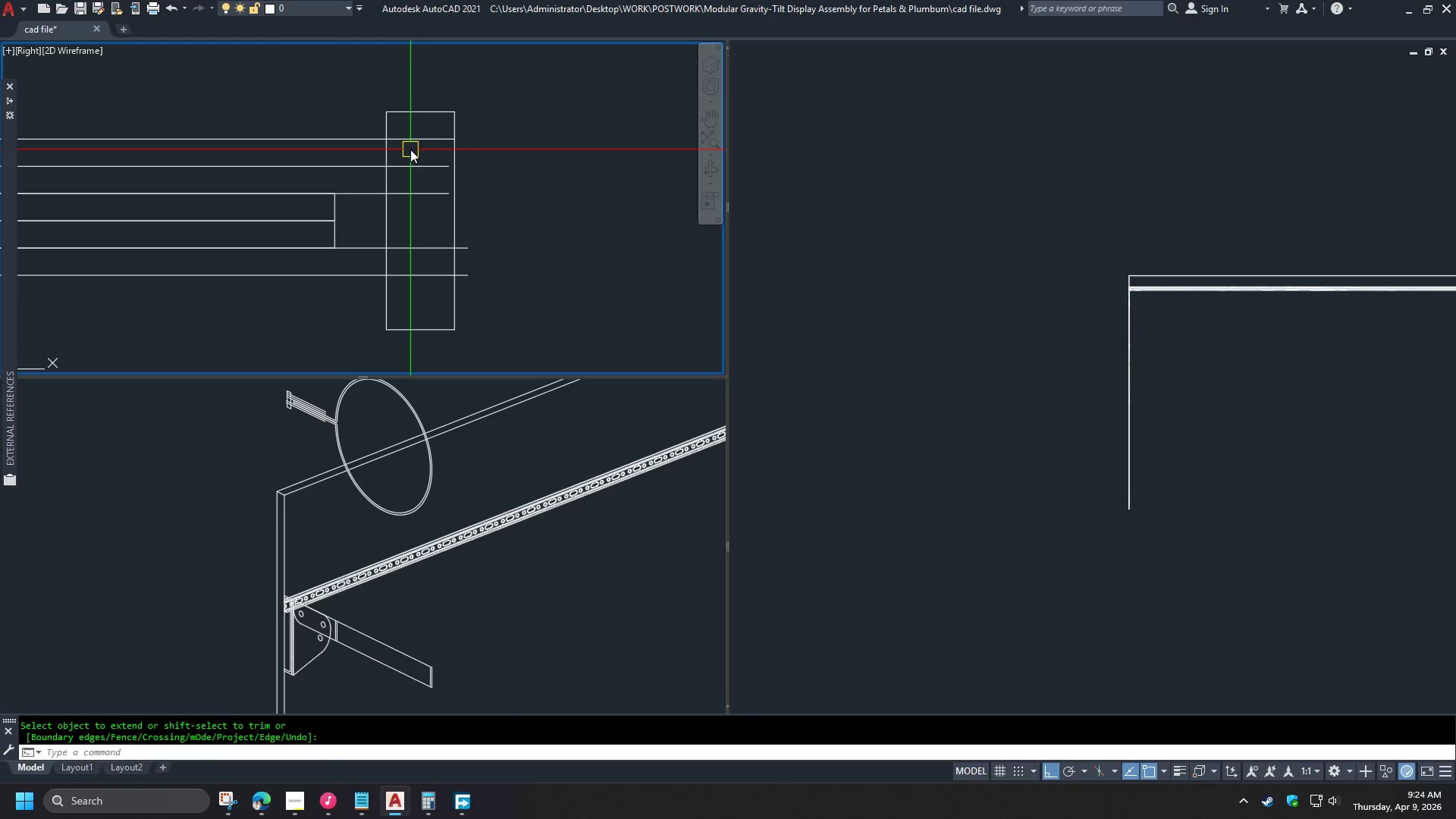 
scroll: coordinate [408, 150], scroll_direction: up, amount: 1.0
 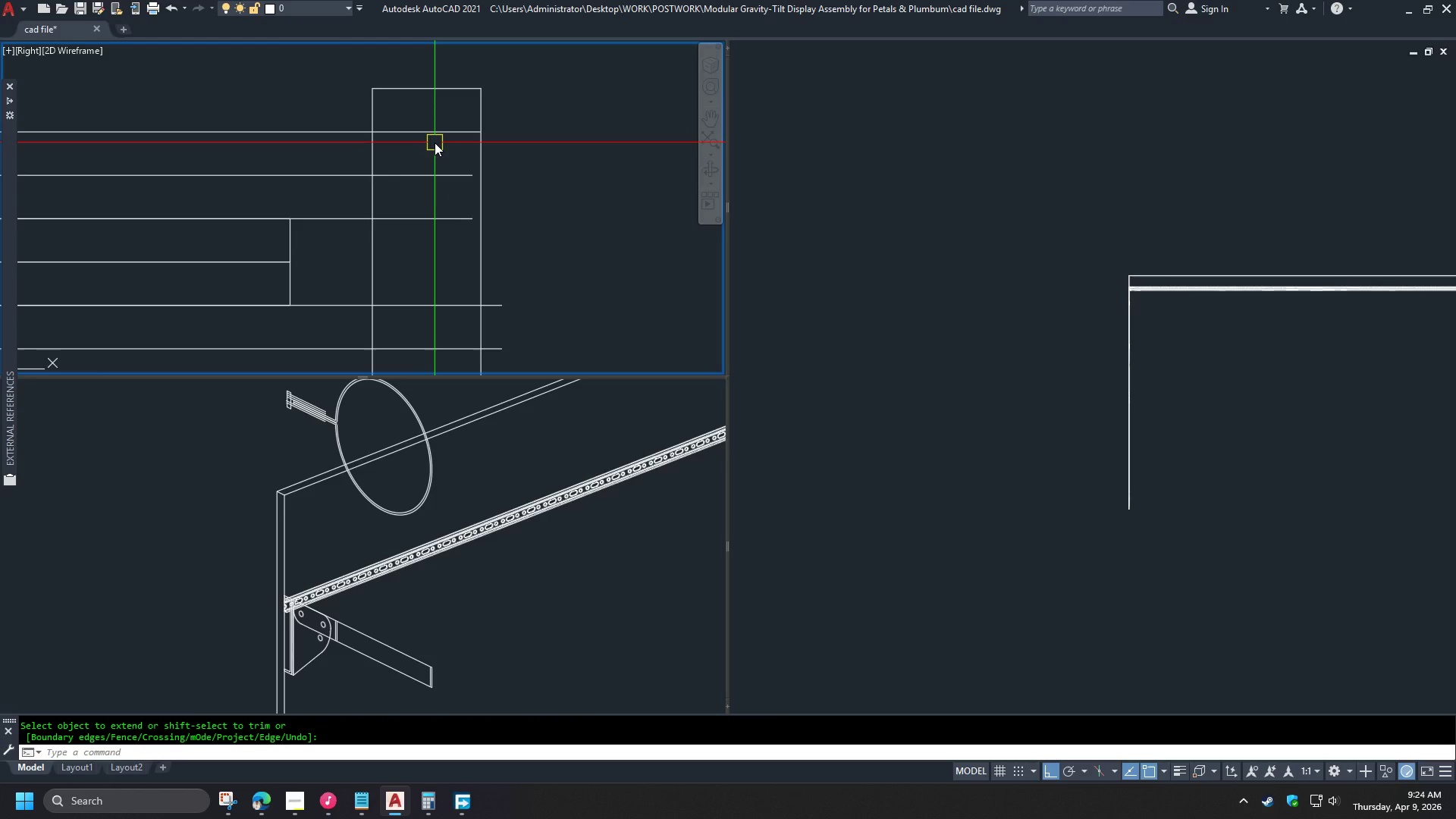 
type(tr )
 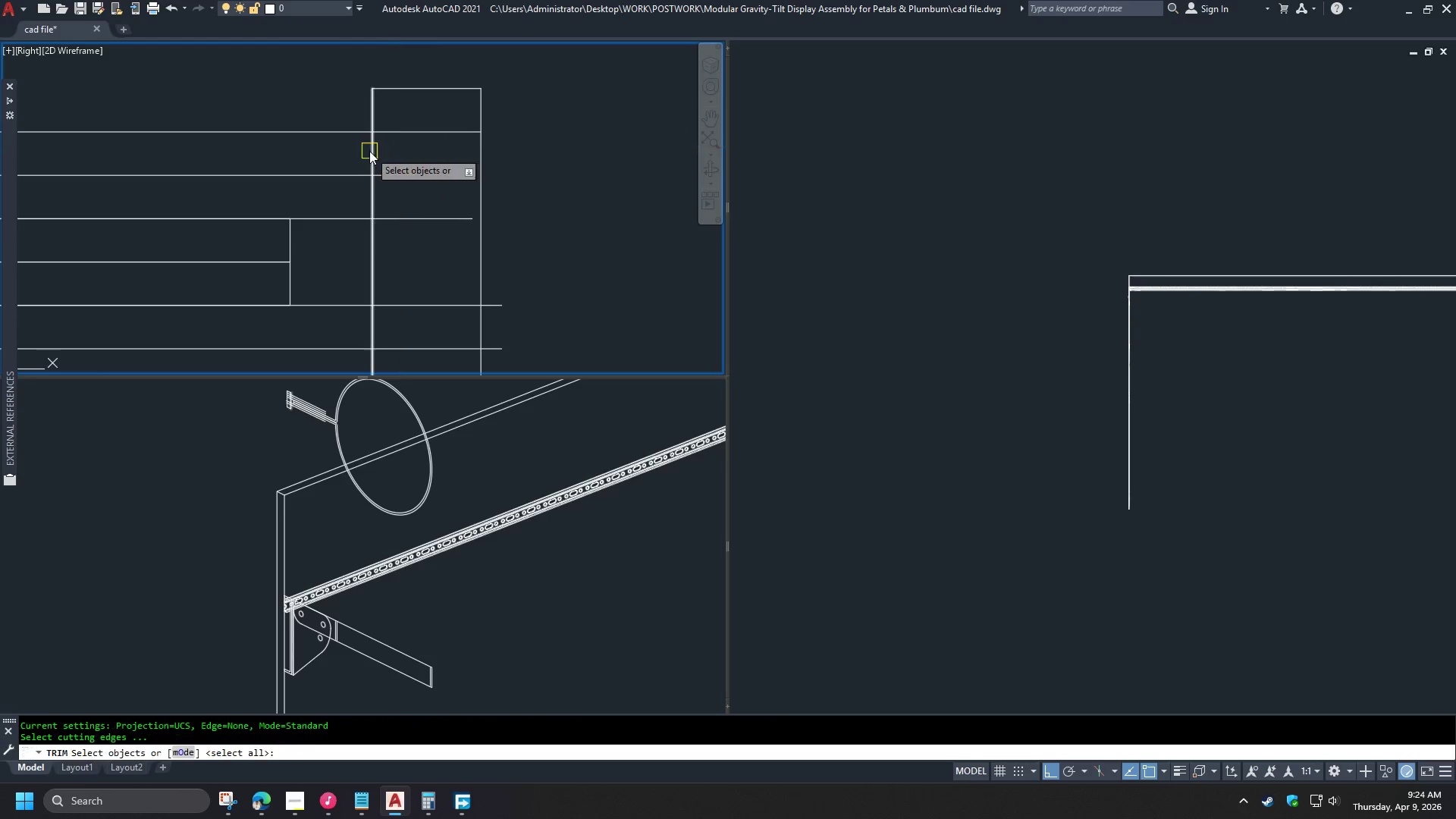 
left_click([369, 151])
 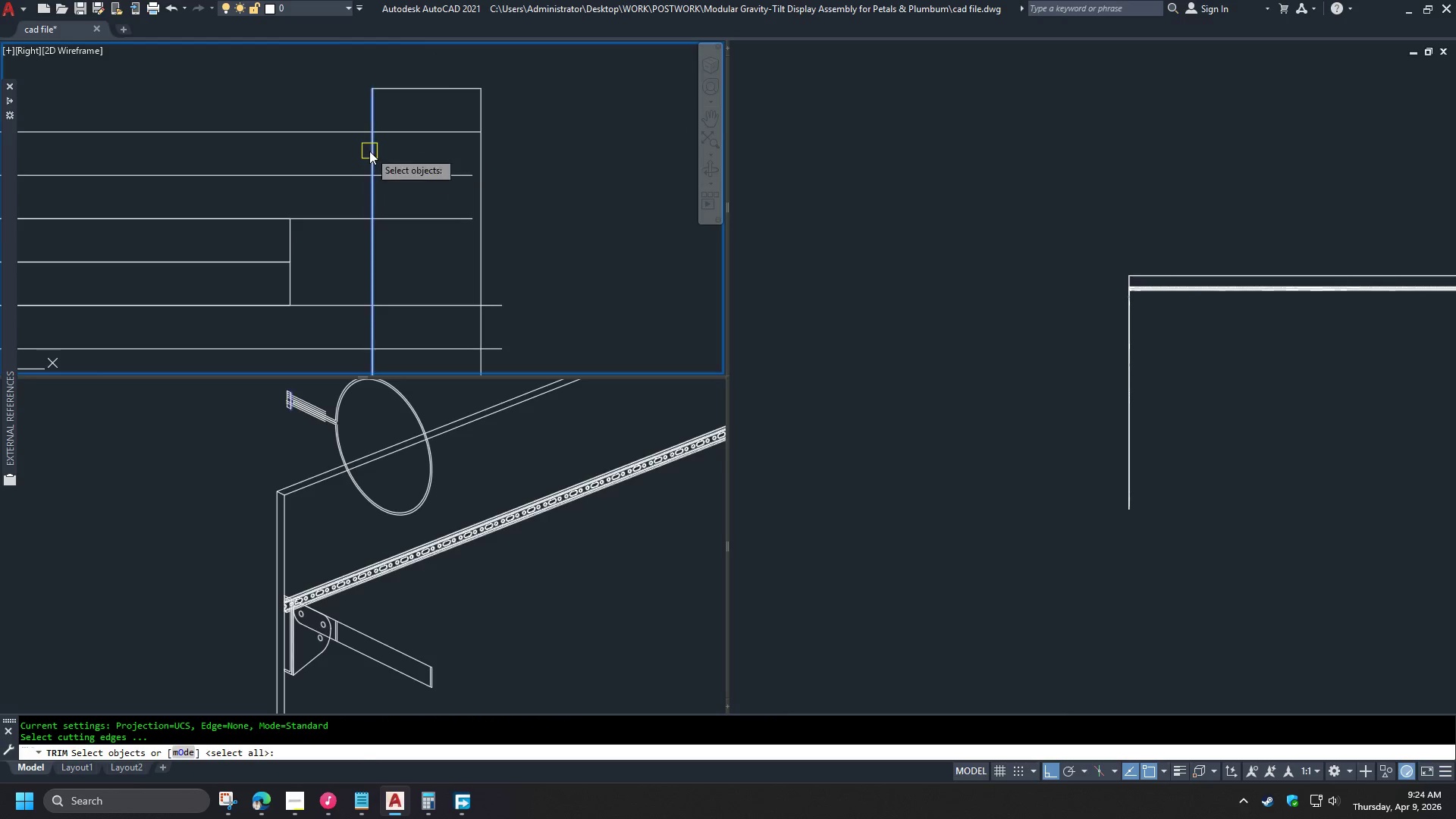 
key(Space)
 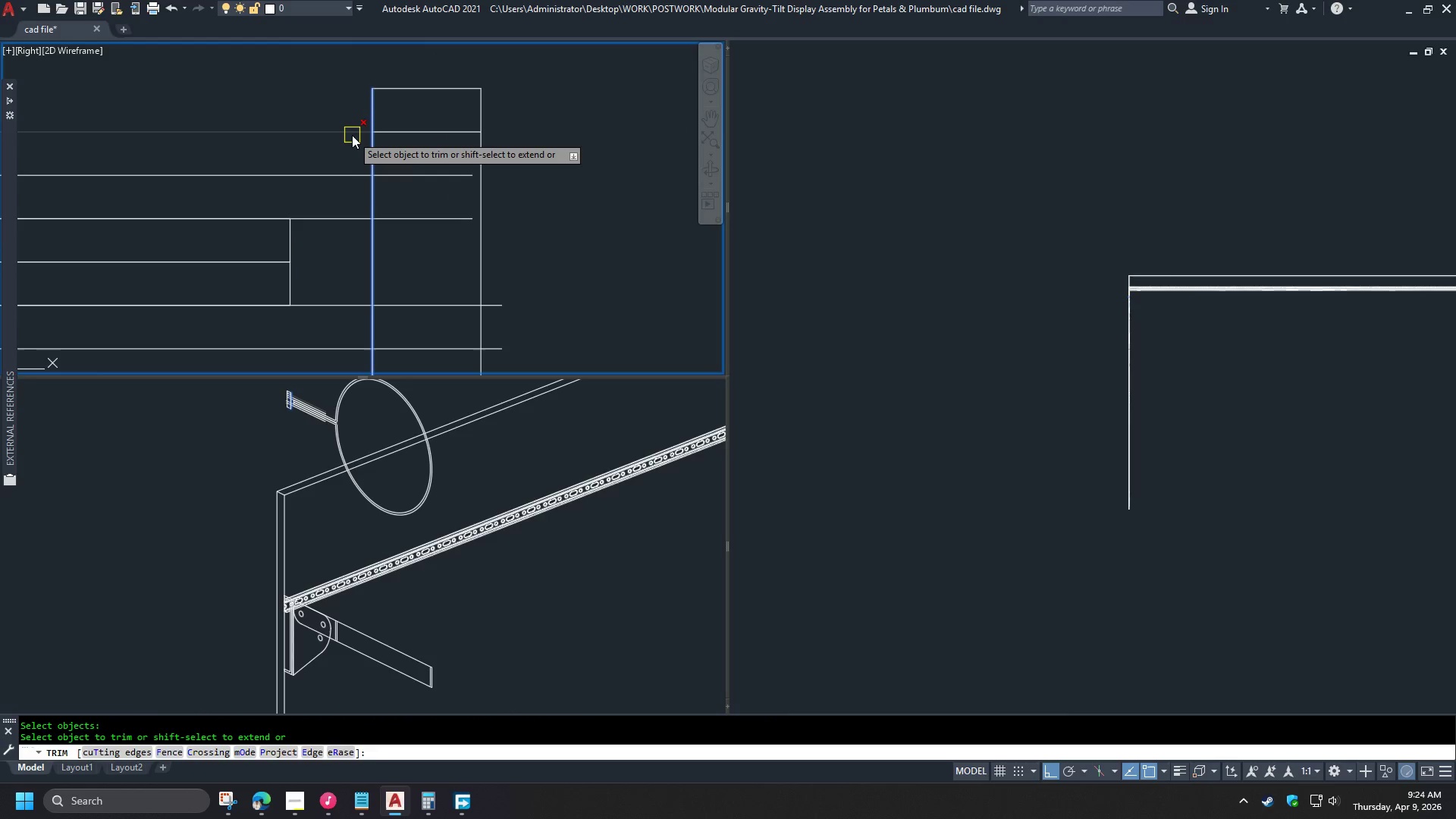 
double_click([352, 135])
 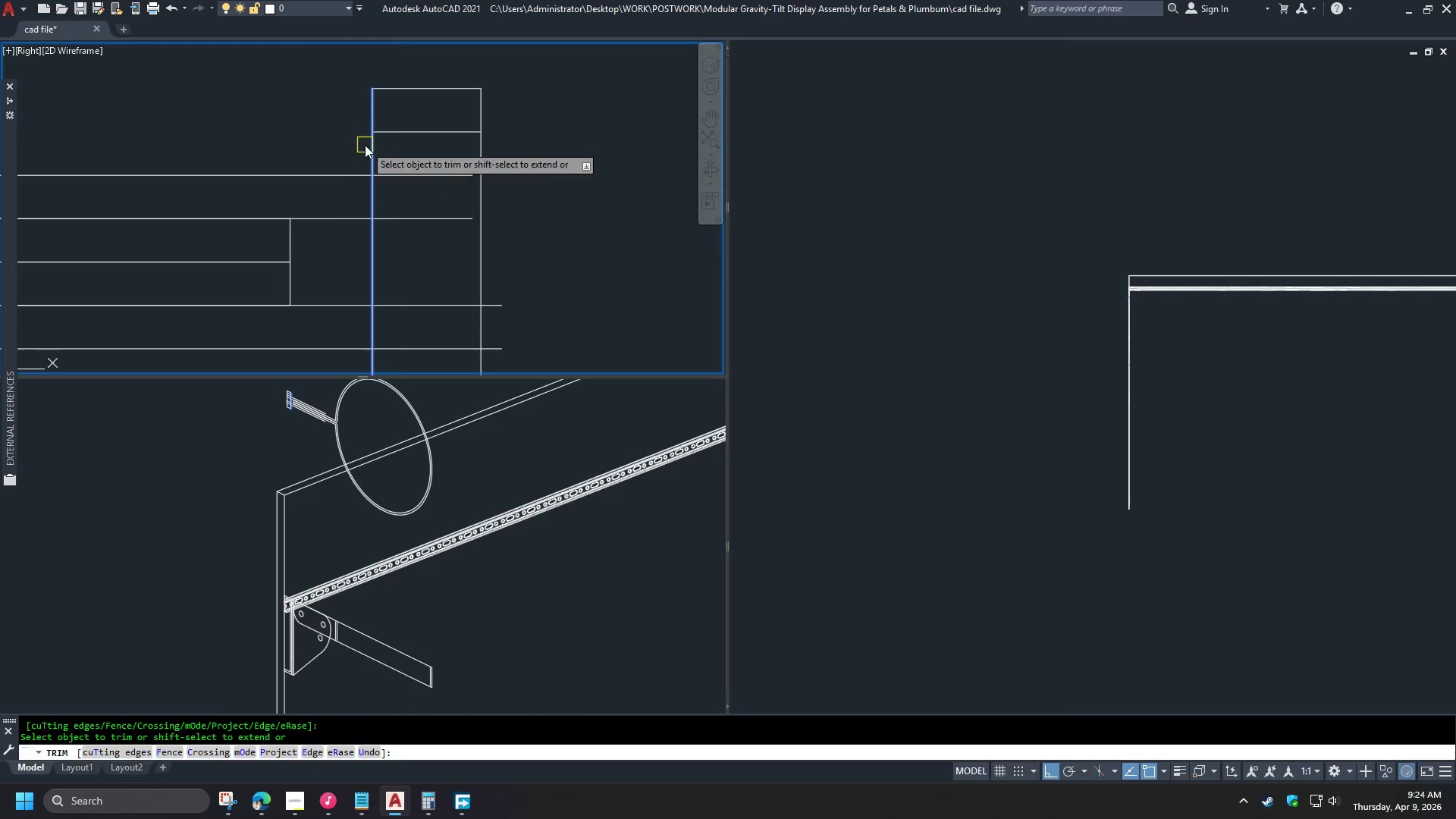 
key(Space)
 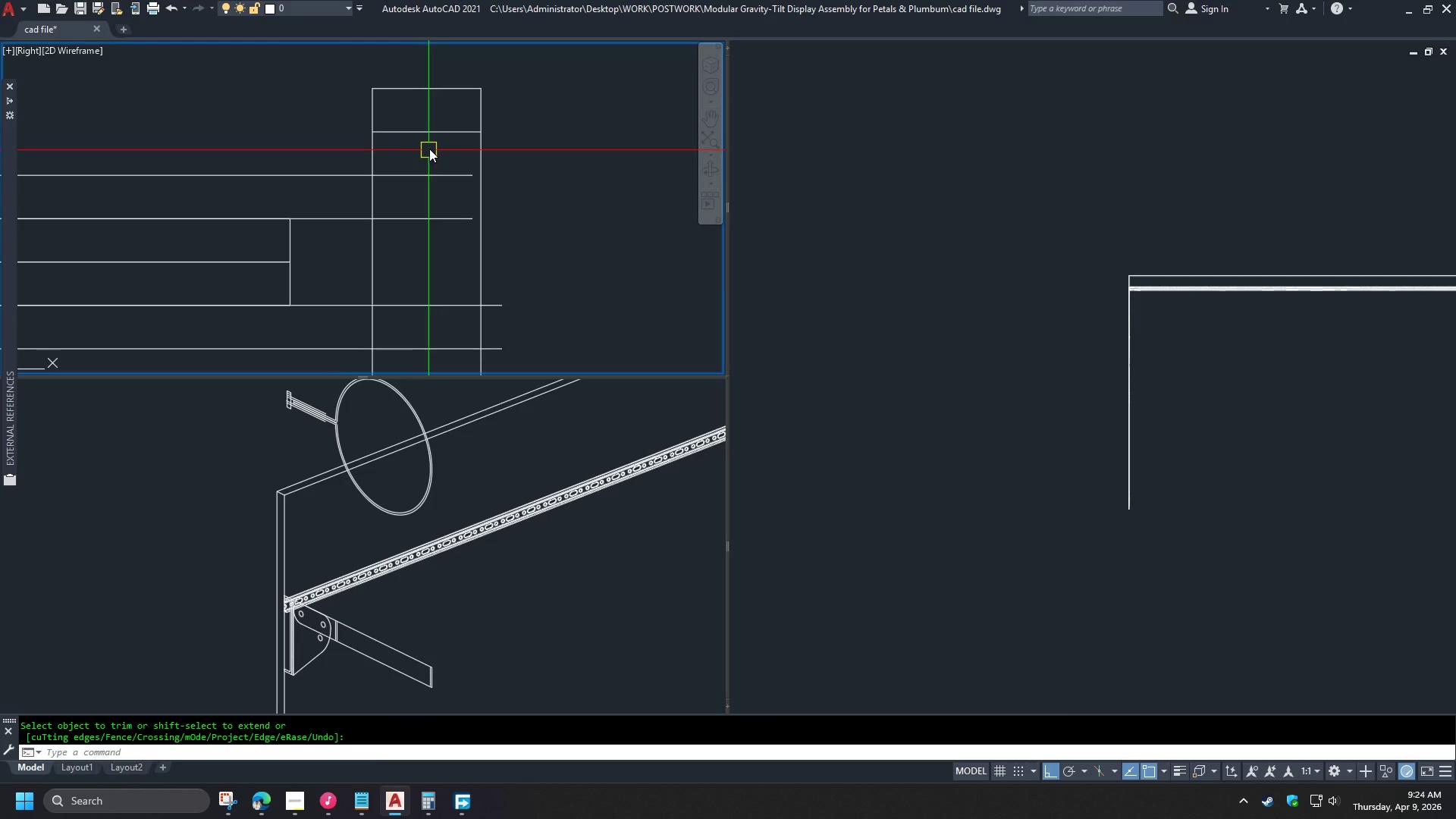 
key(C)
 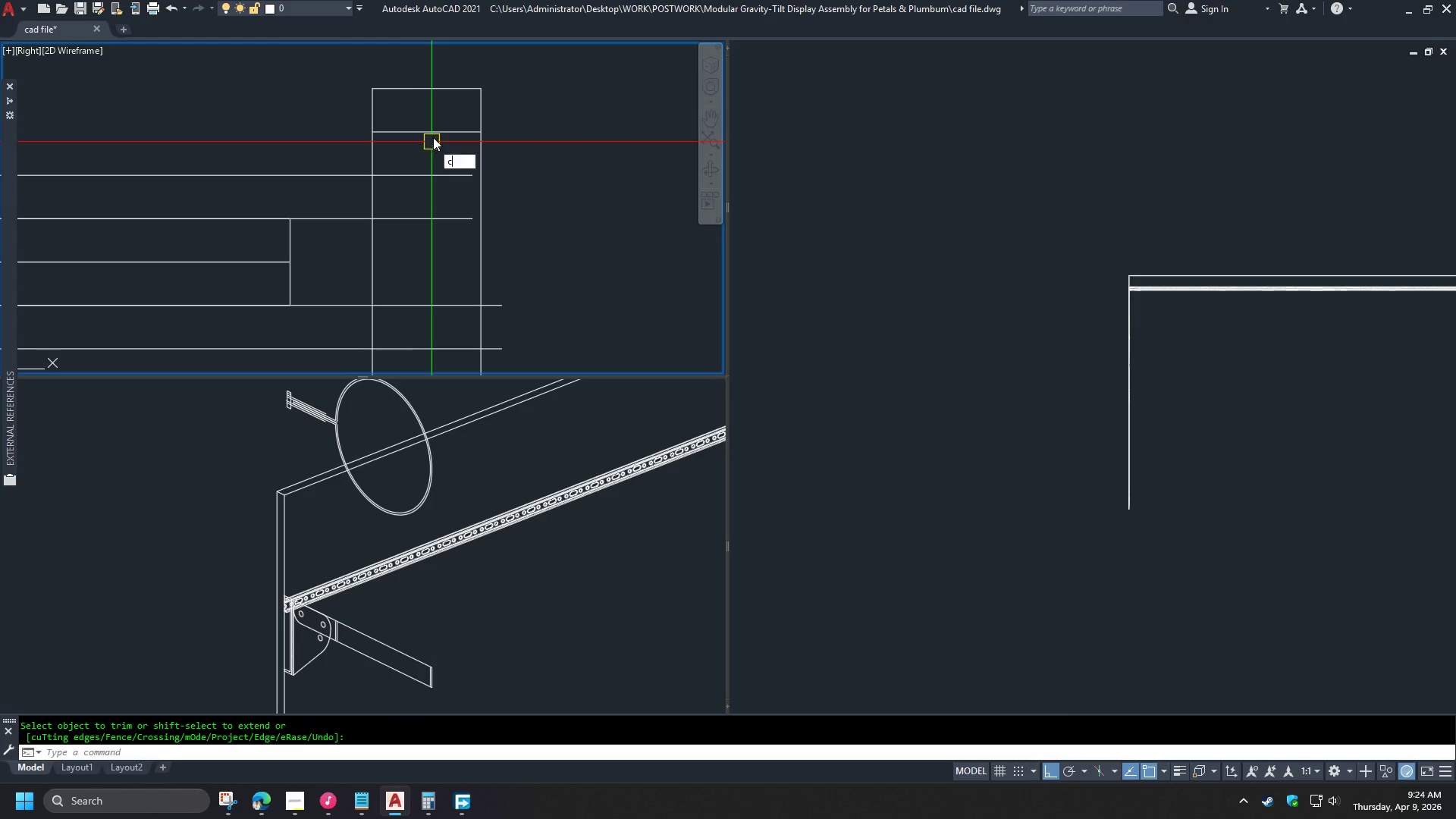 
key(Space)
 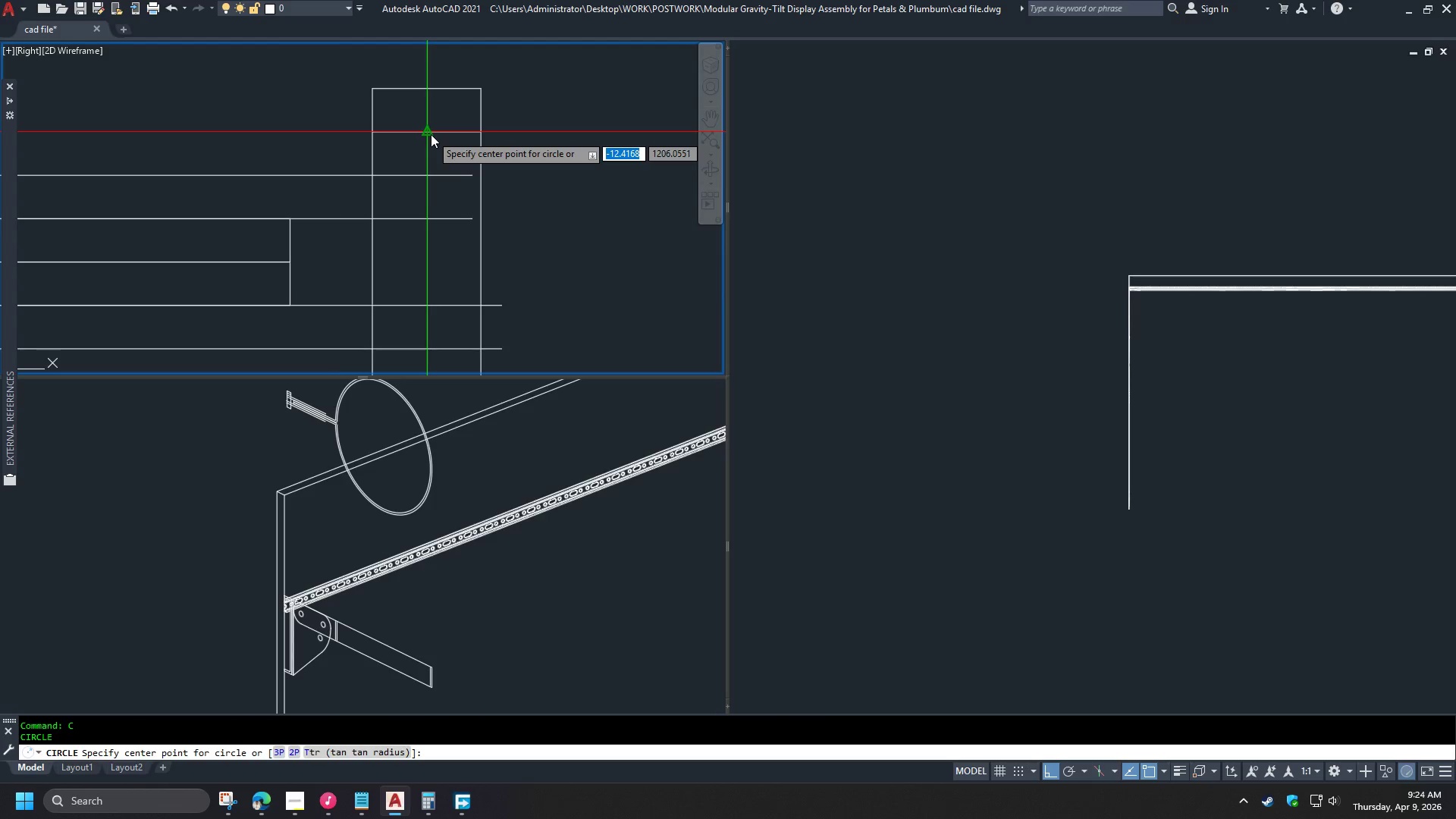 
left_click([431, 134])
 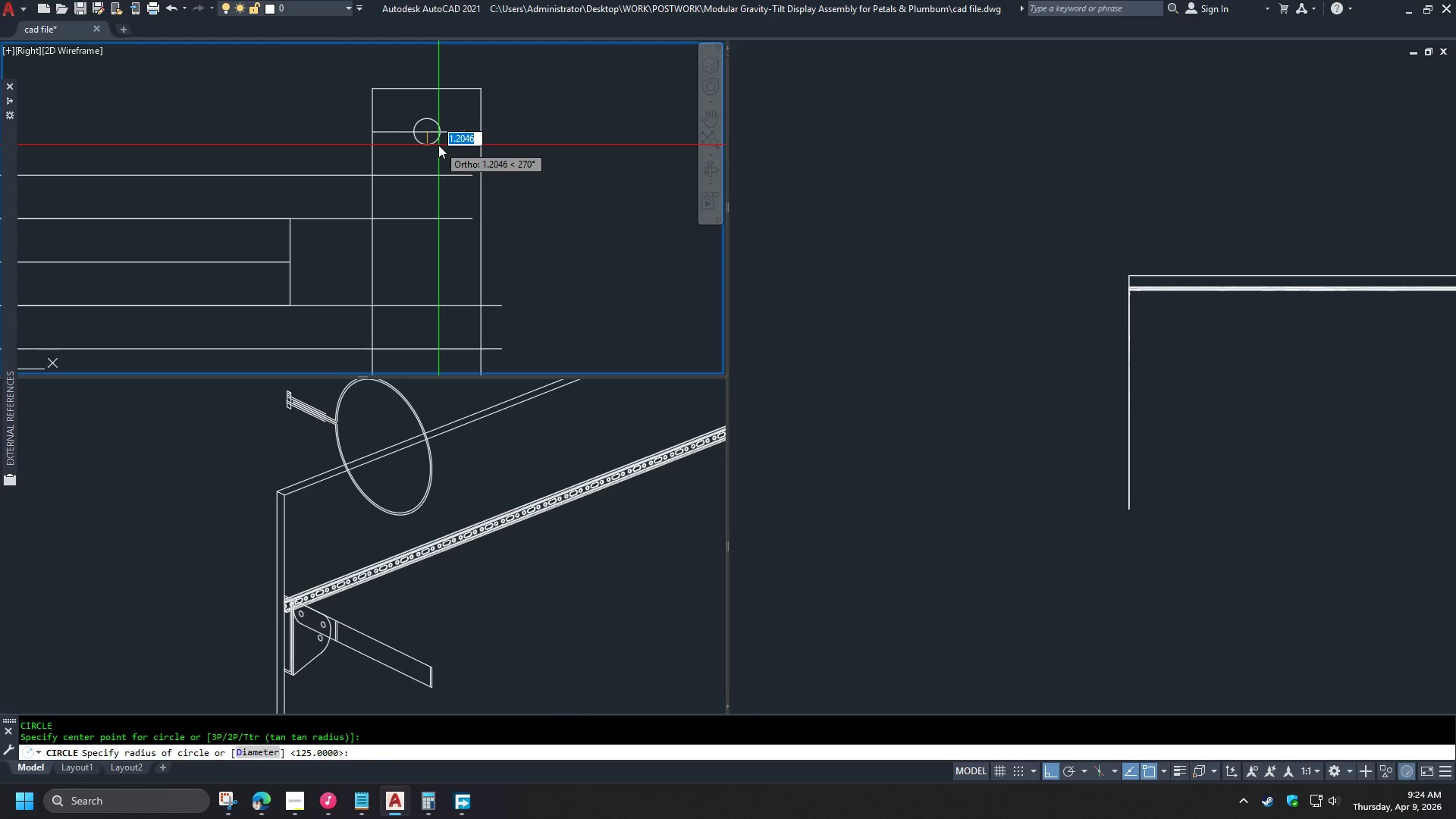 
key(1)
 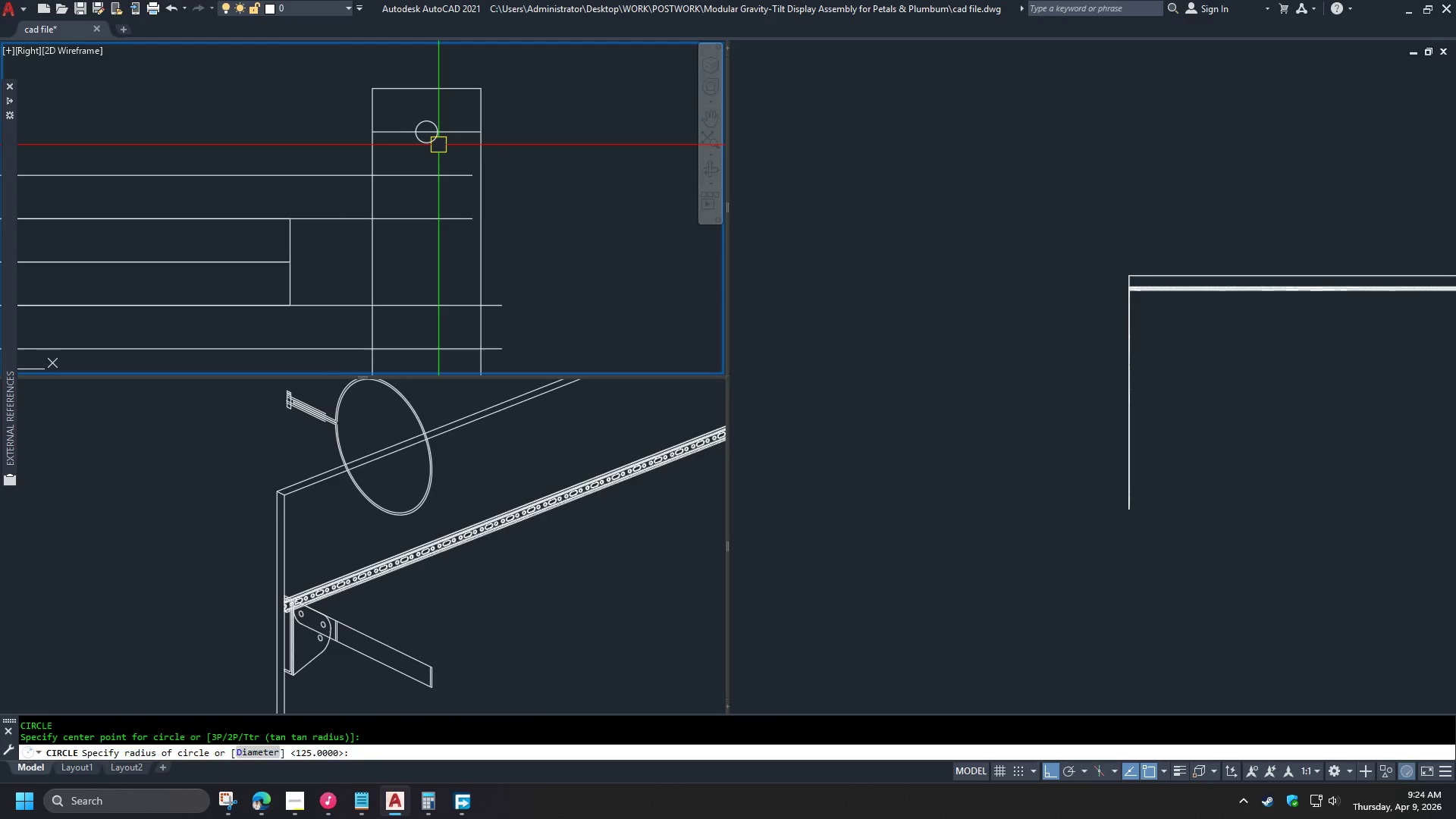 
key(Space)
 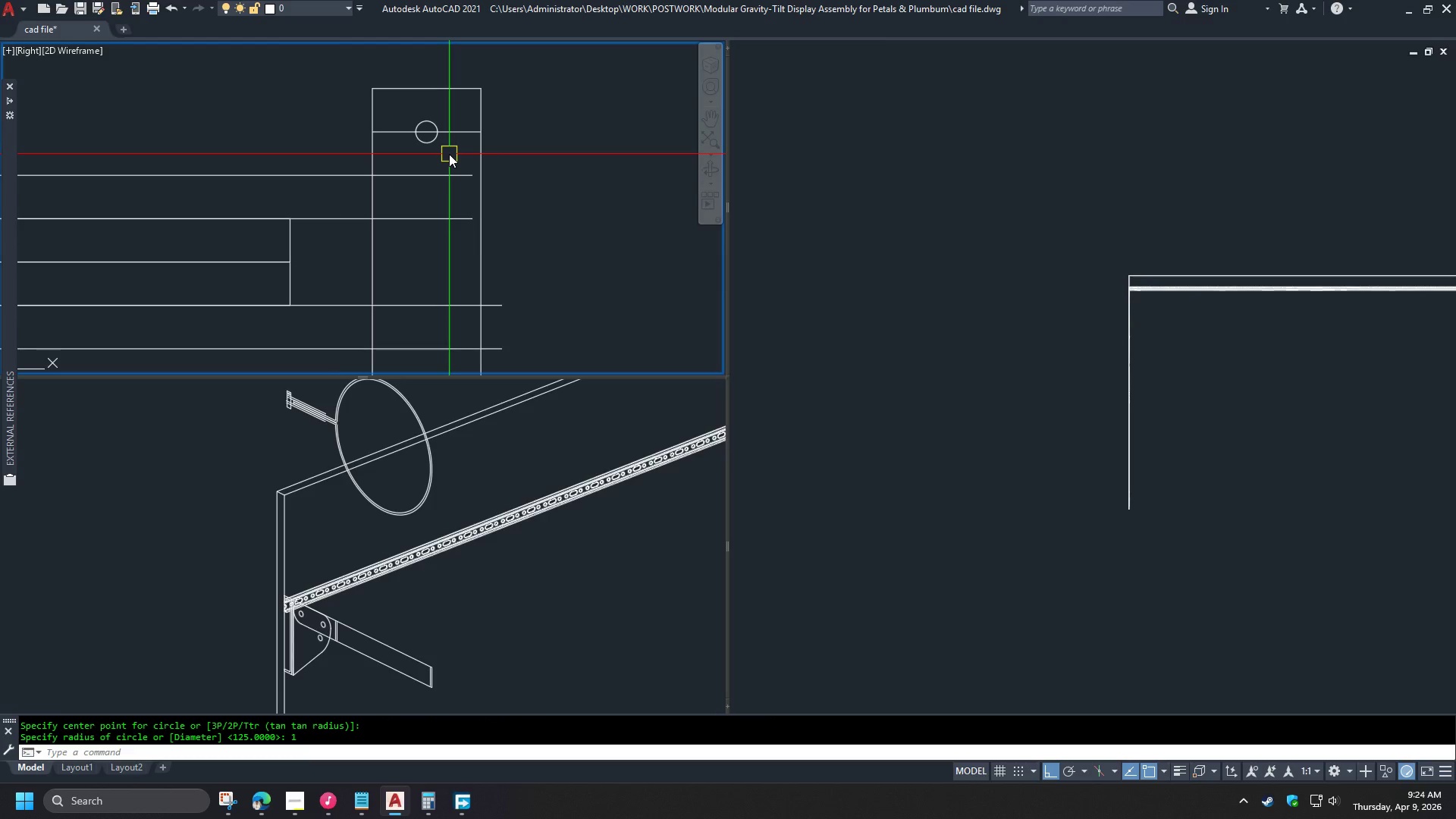 
left_click([431, 147])
 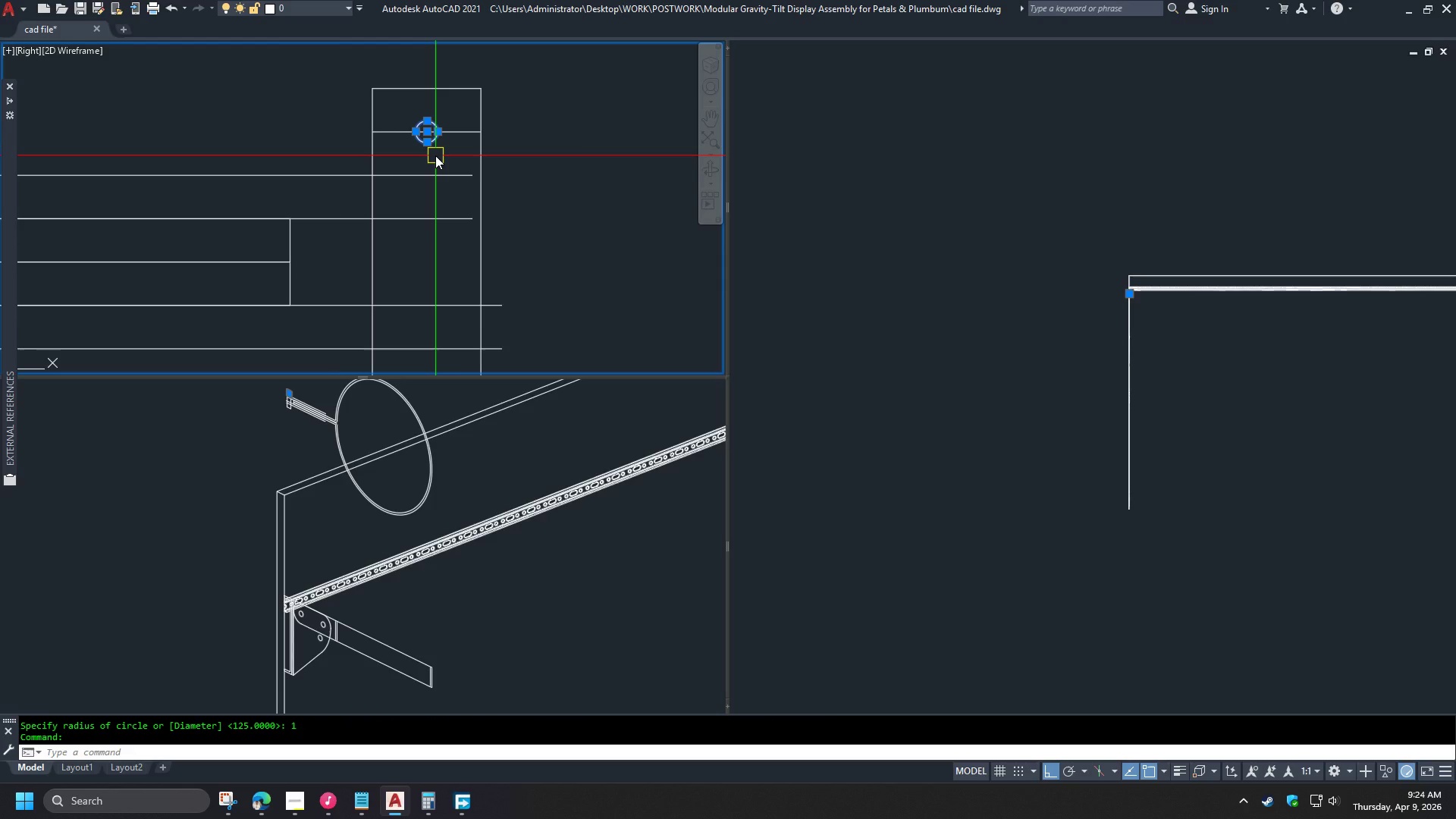 
key(E)
 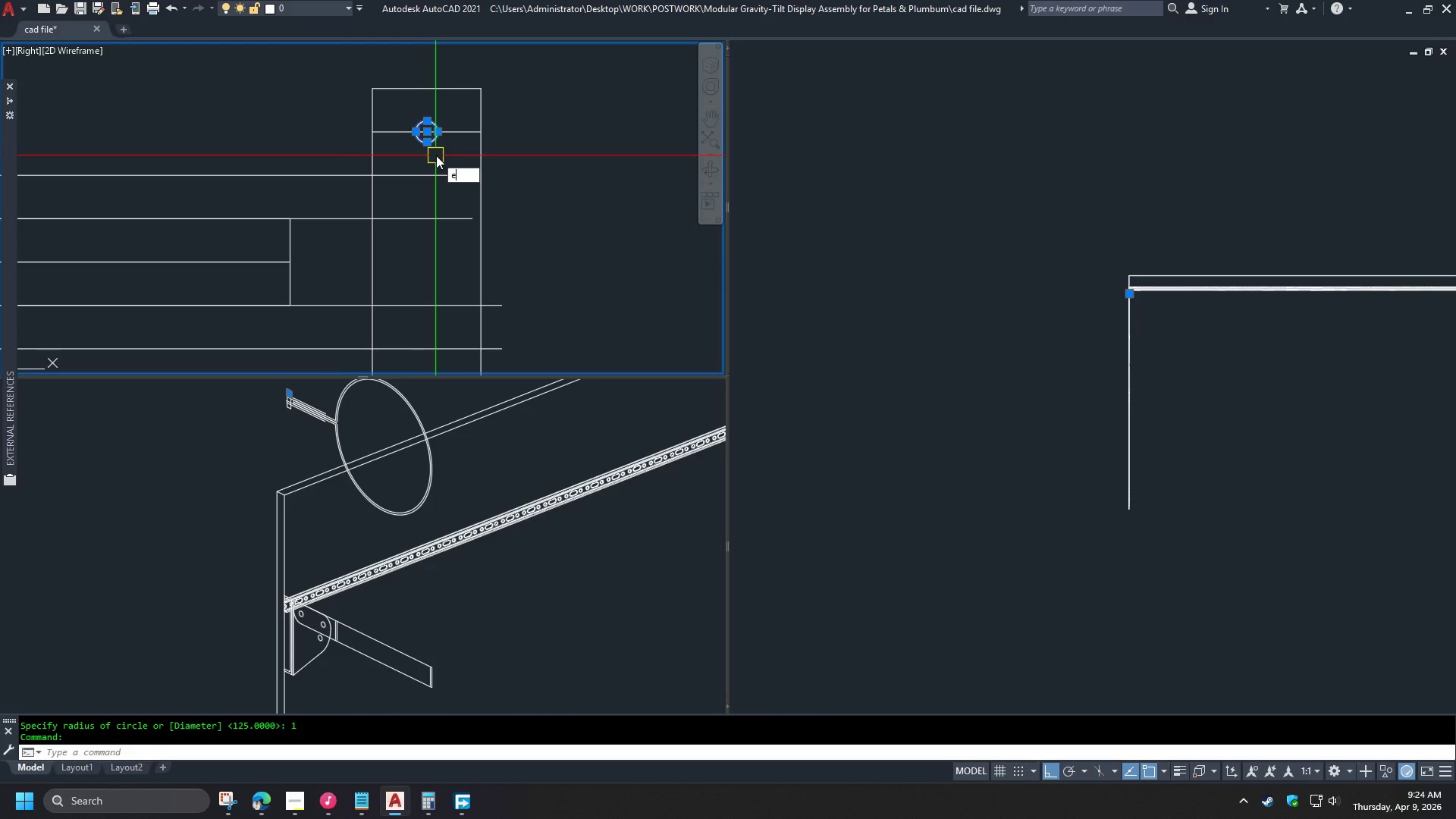 
key(Space)
 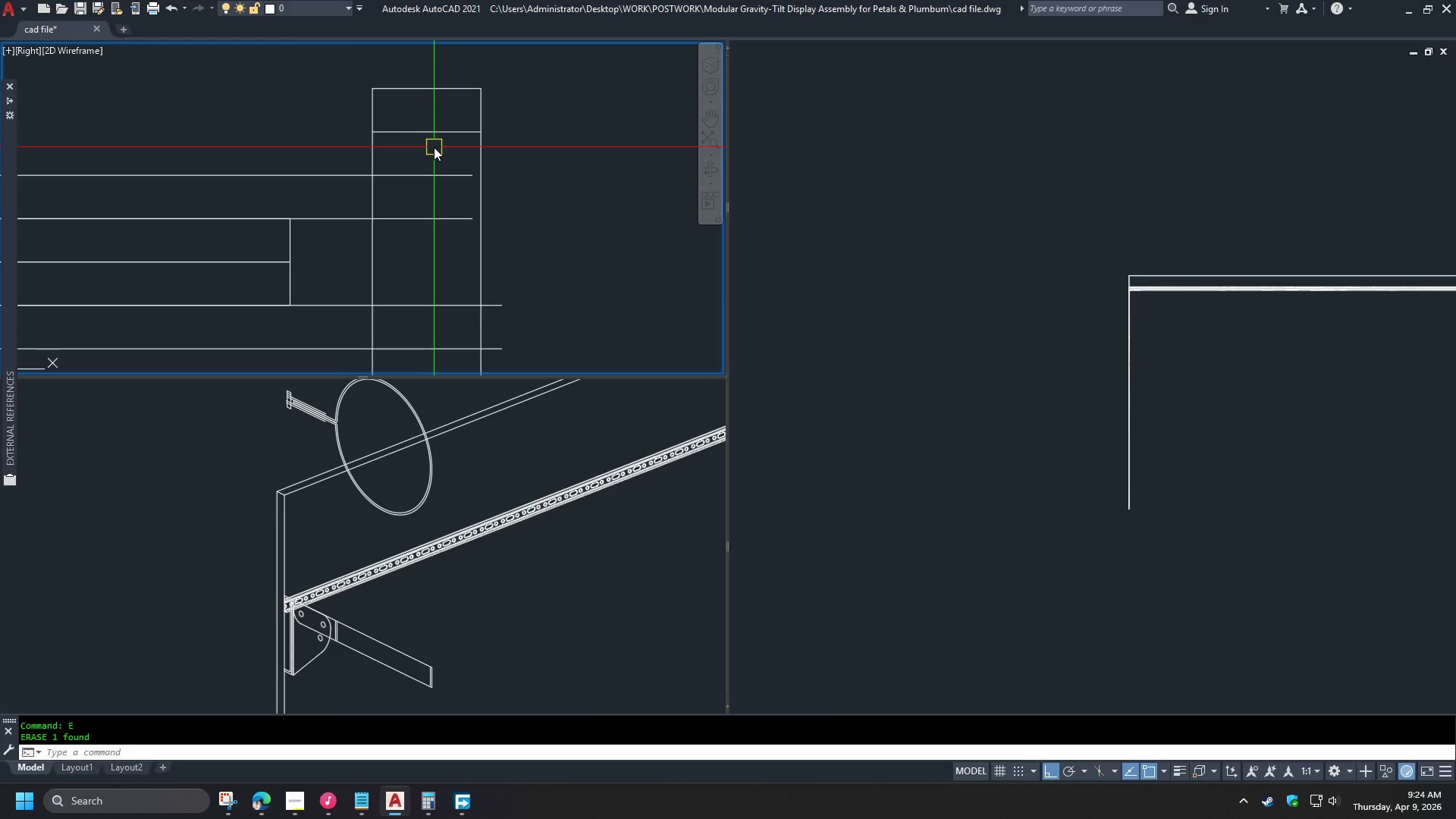 
key(C)
 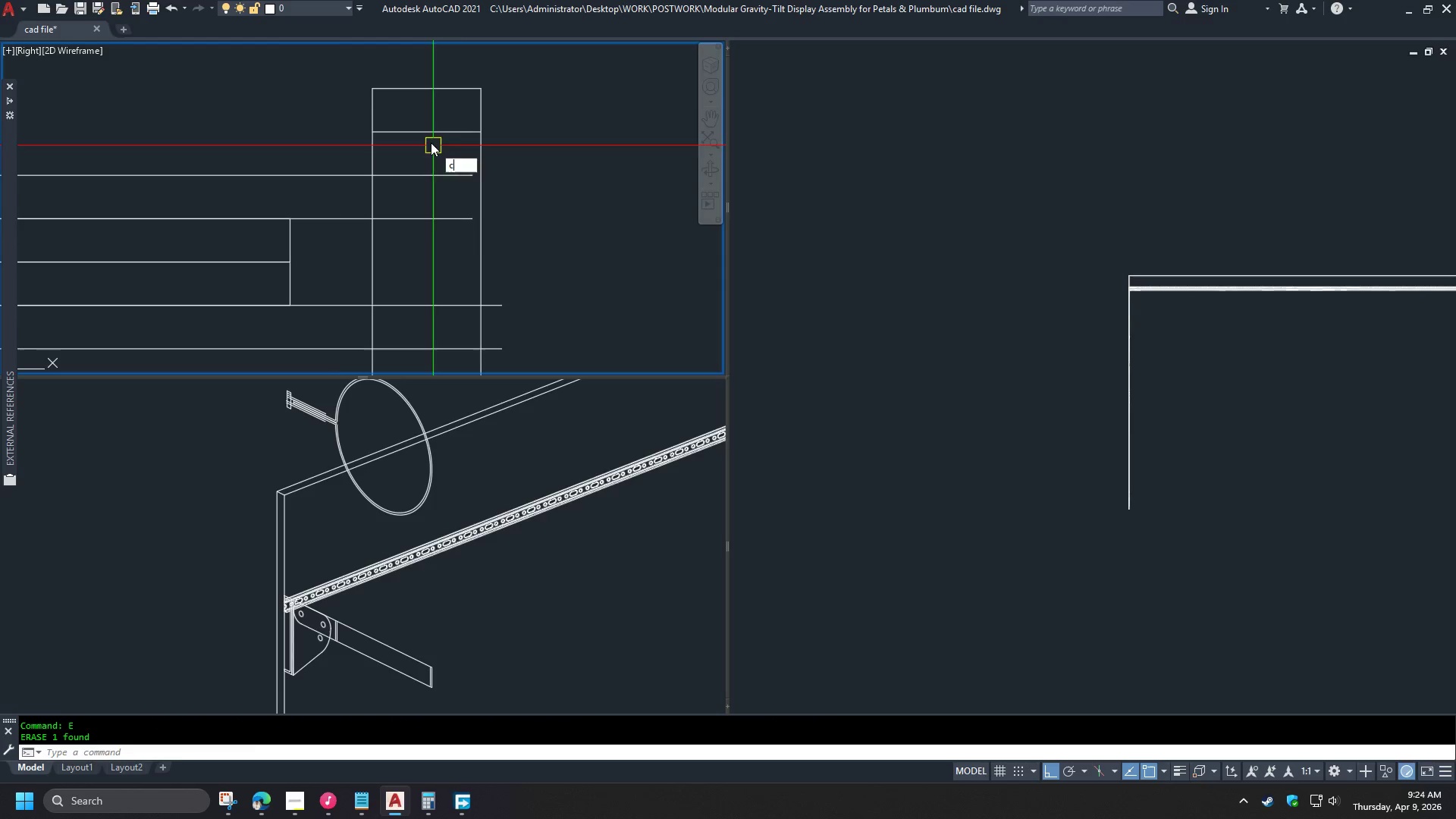 
key(Space)
 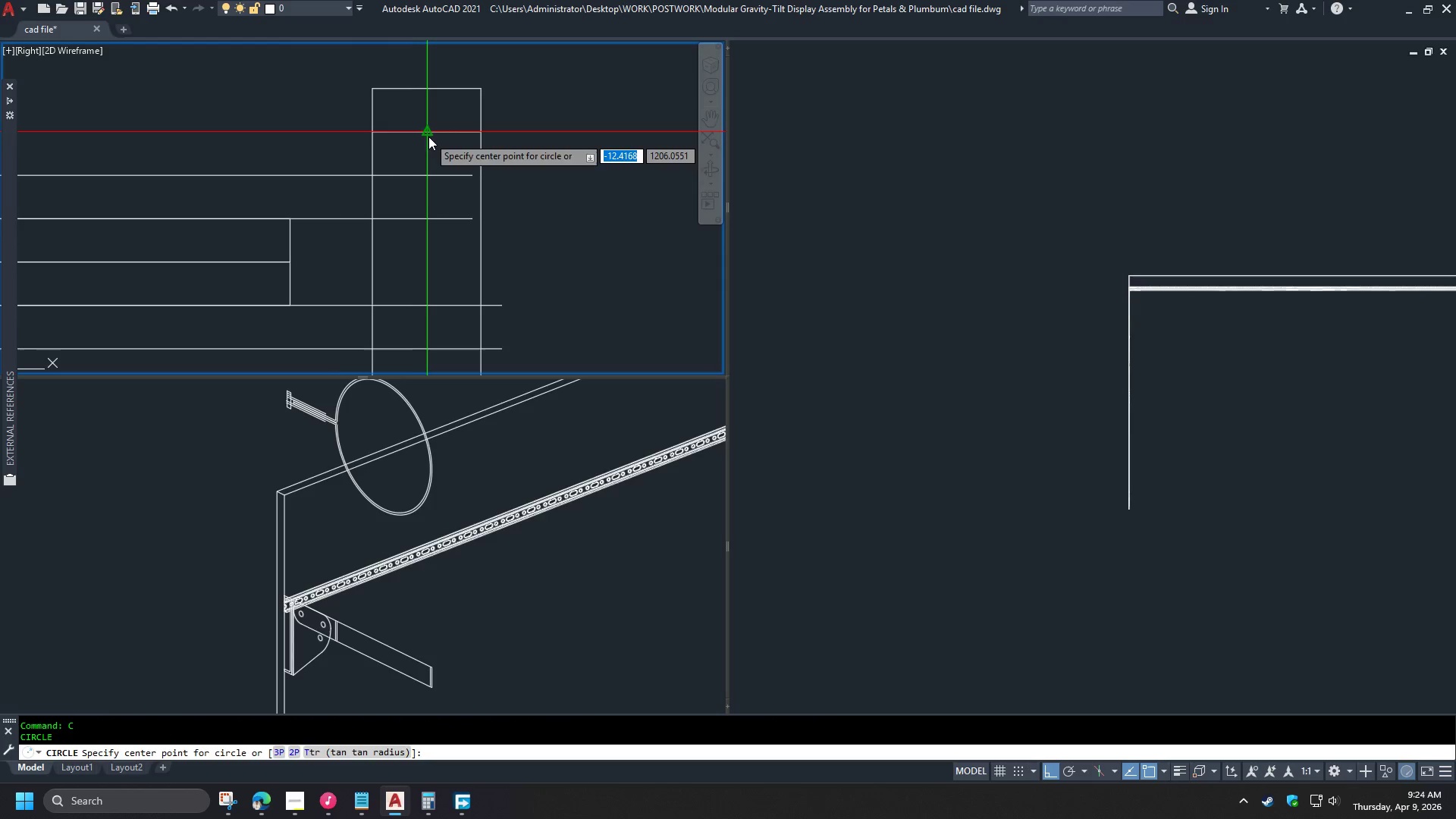 
left_click([428, 136])
 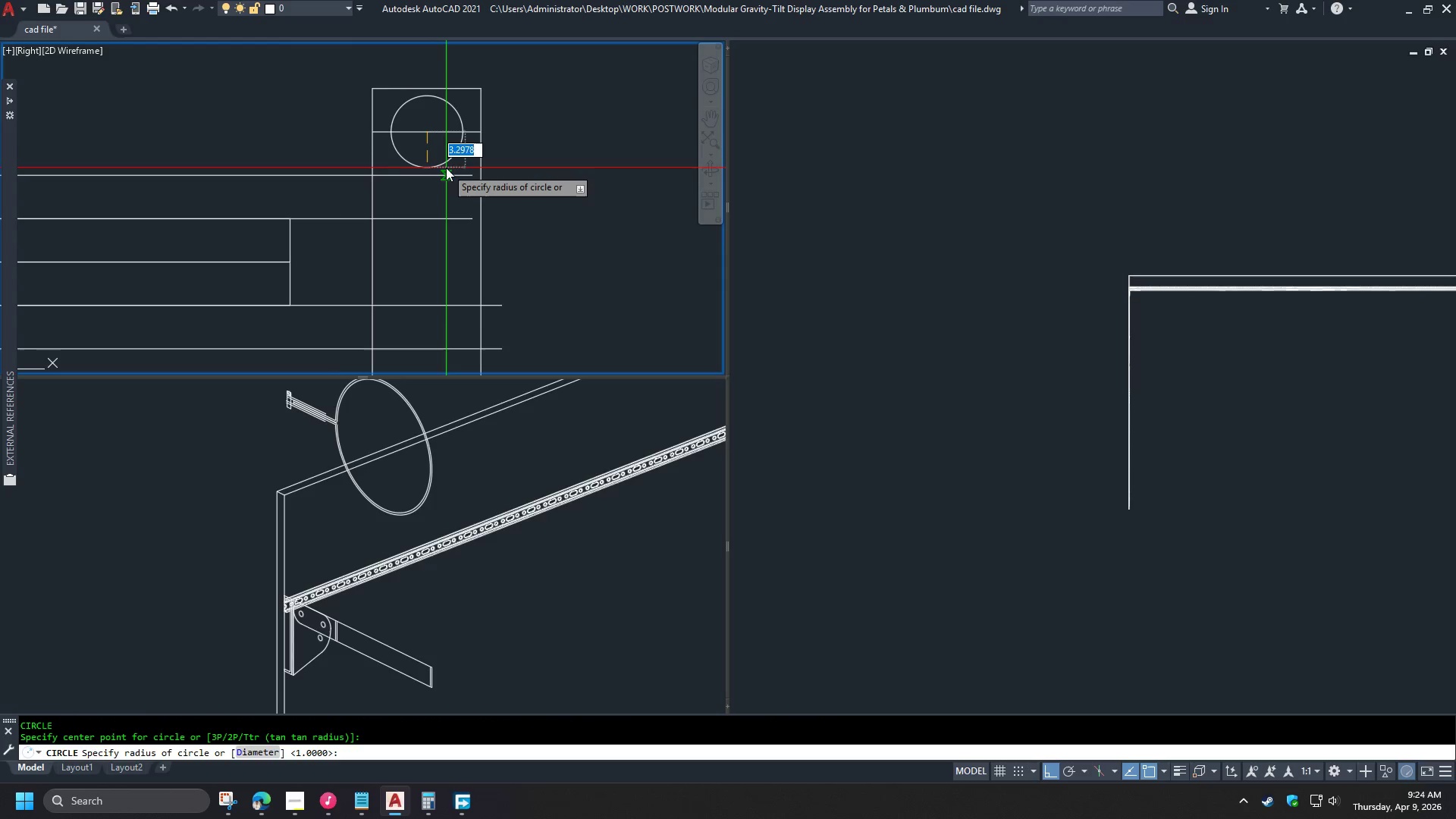 
key(2)
 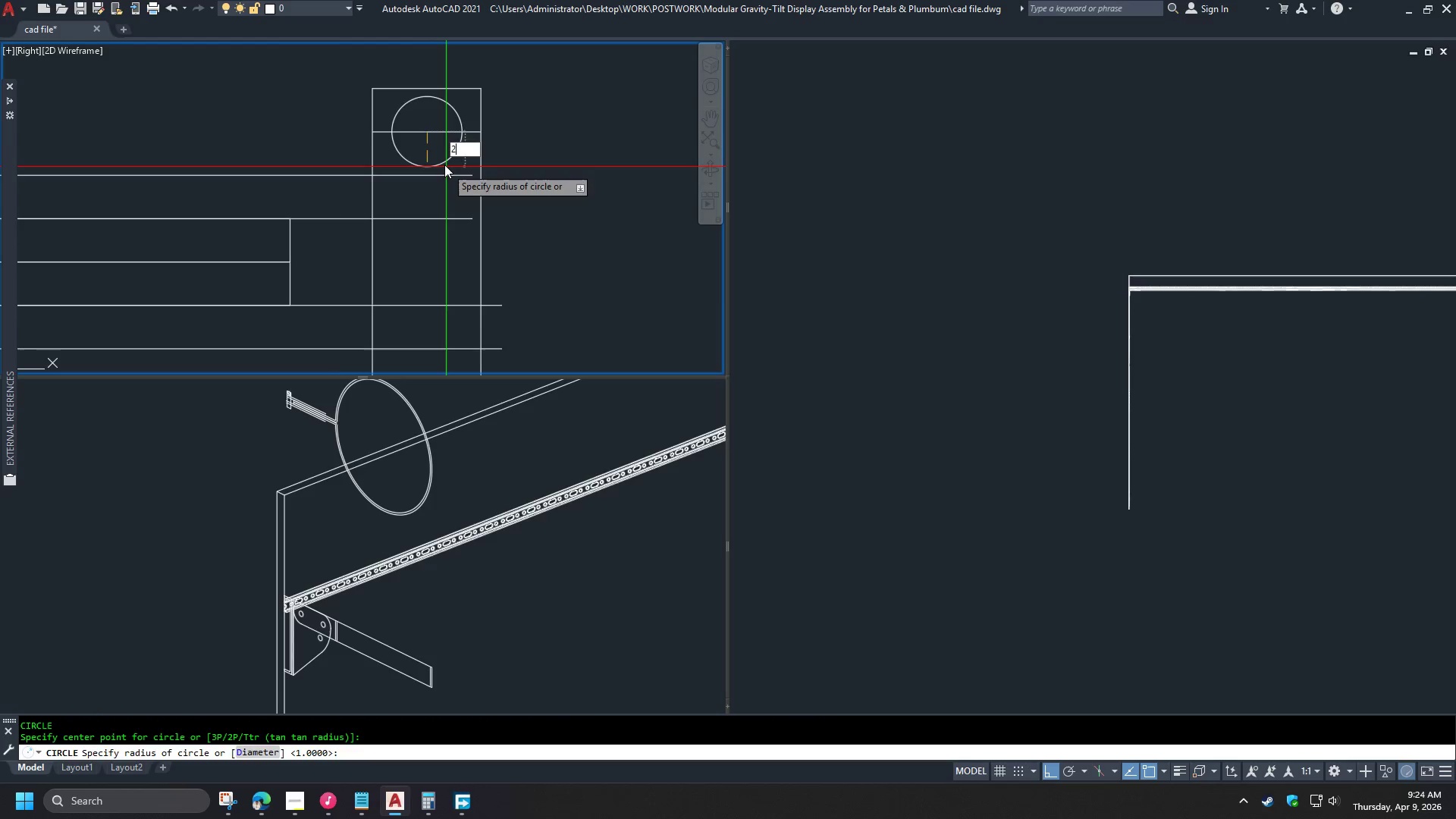 
key(Space)
 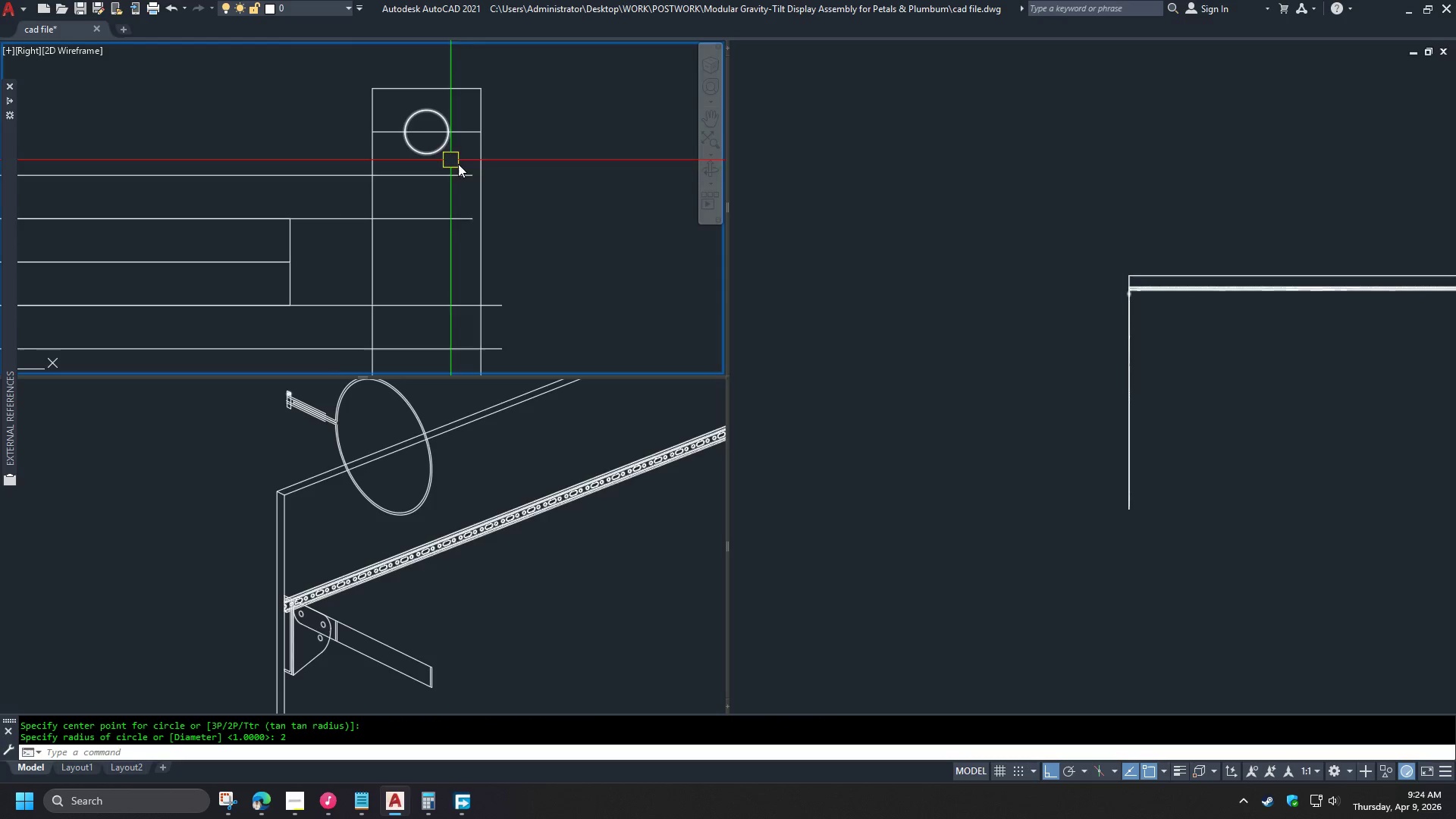 
scroll: coordinate [497, 151], scroll_direction: down, amount: 2.0
 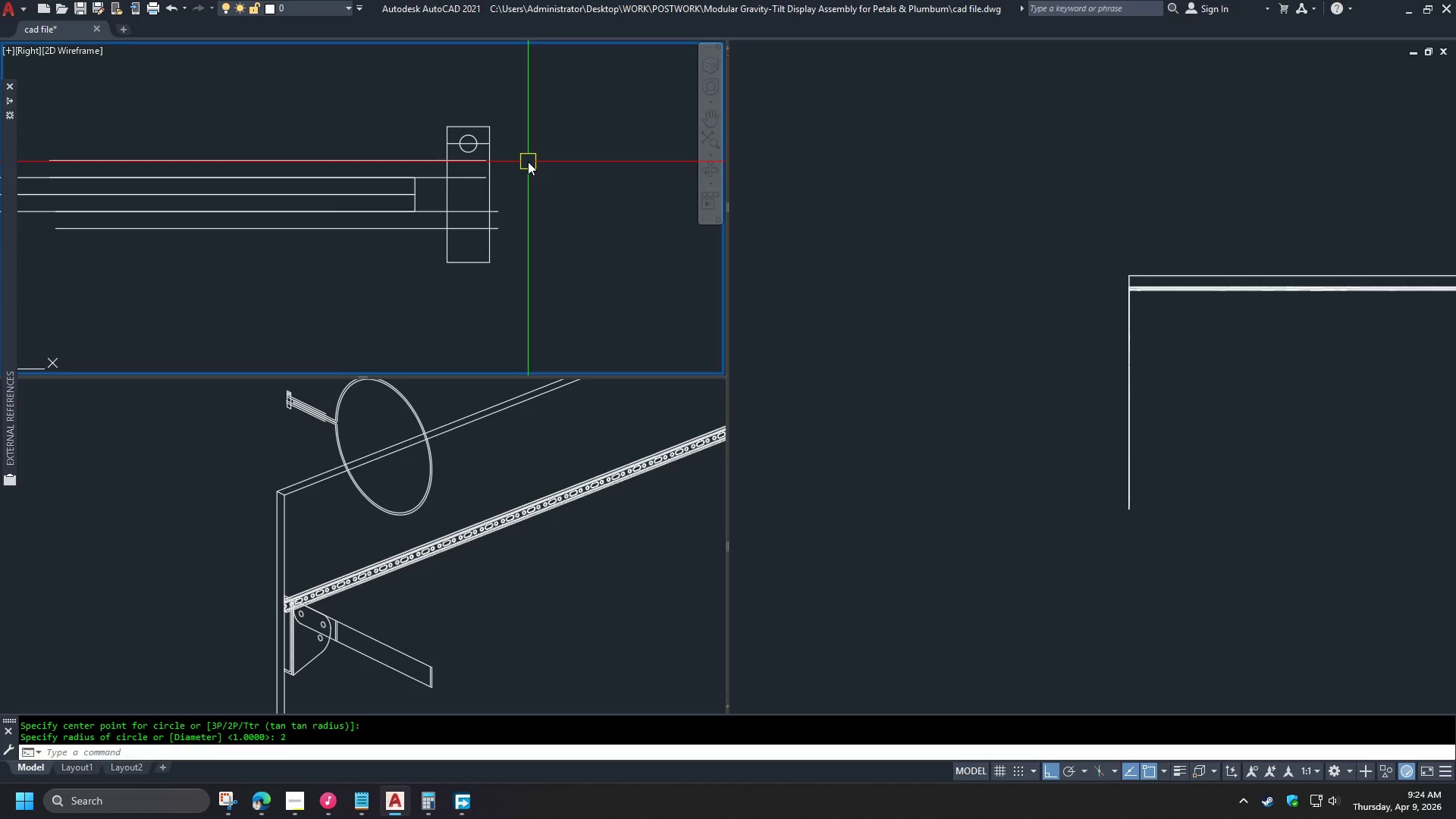 
scroll: coordinate [528, 162], scroll_direction: up, amount: 1.0
 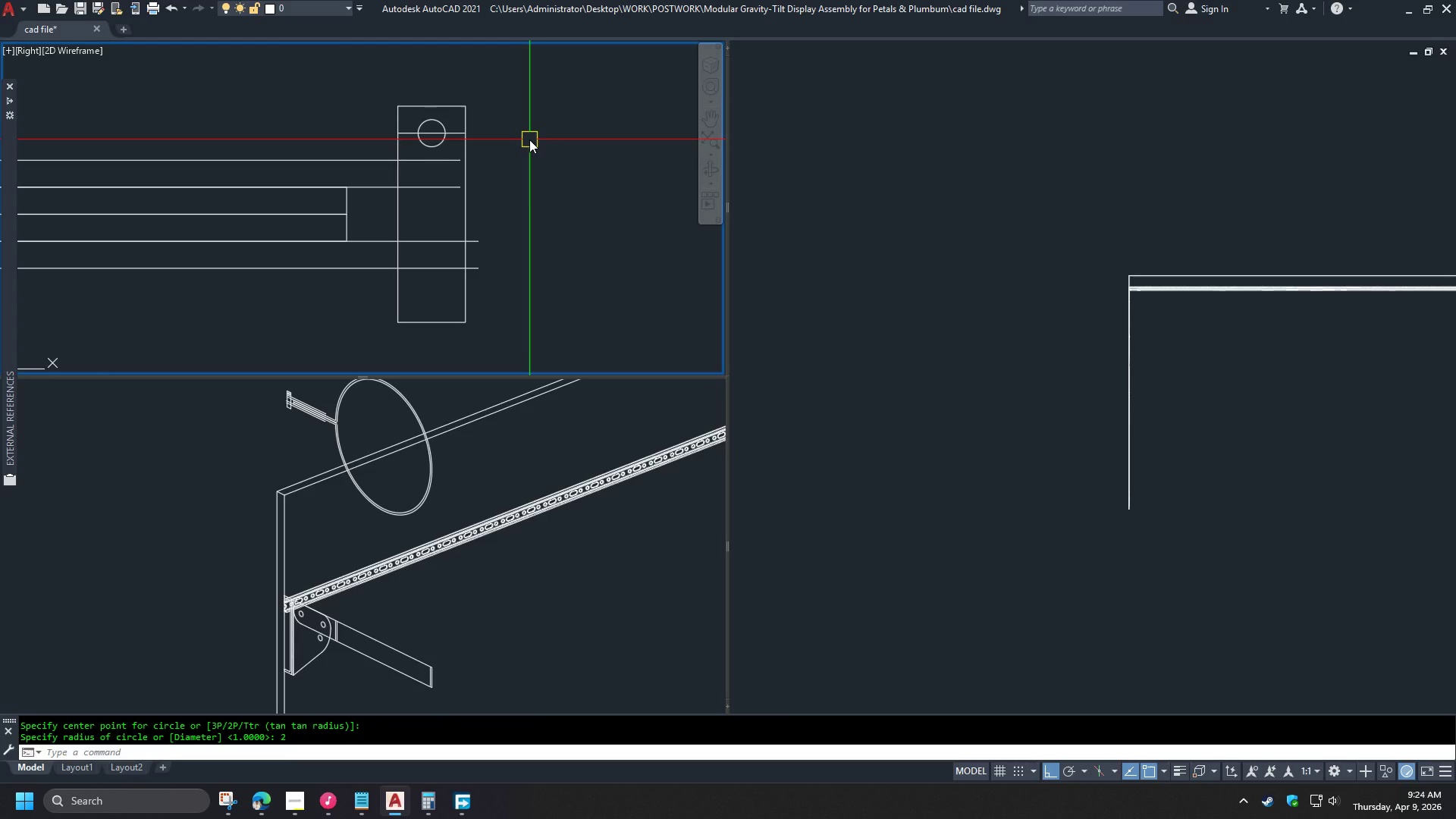 
wait(6.56)
 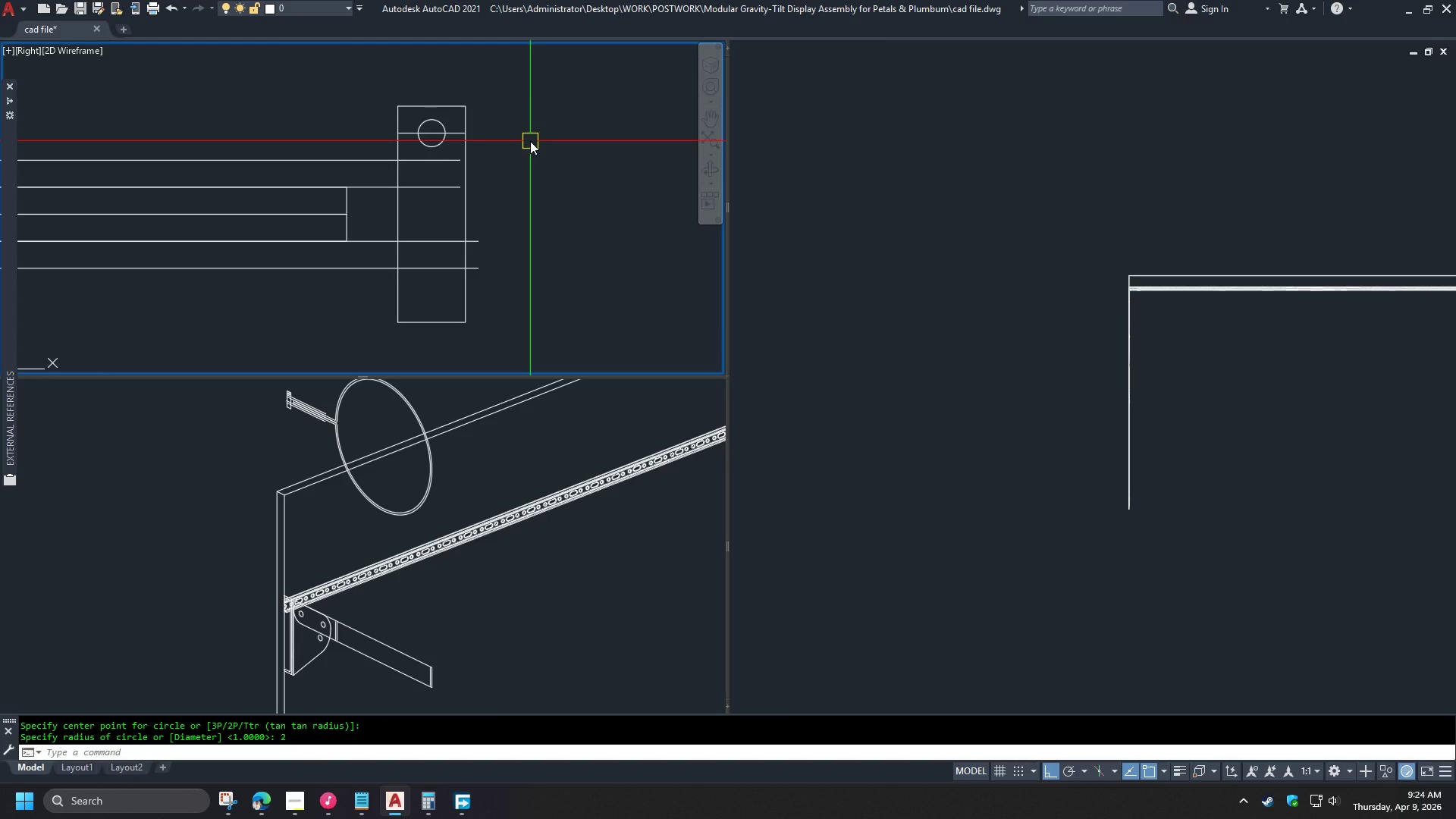 
scroll: coordinate [533, 195], scroll_direction: down, amount: 1.0
 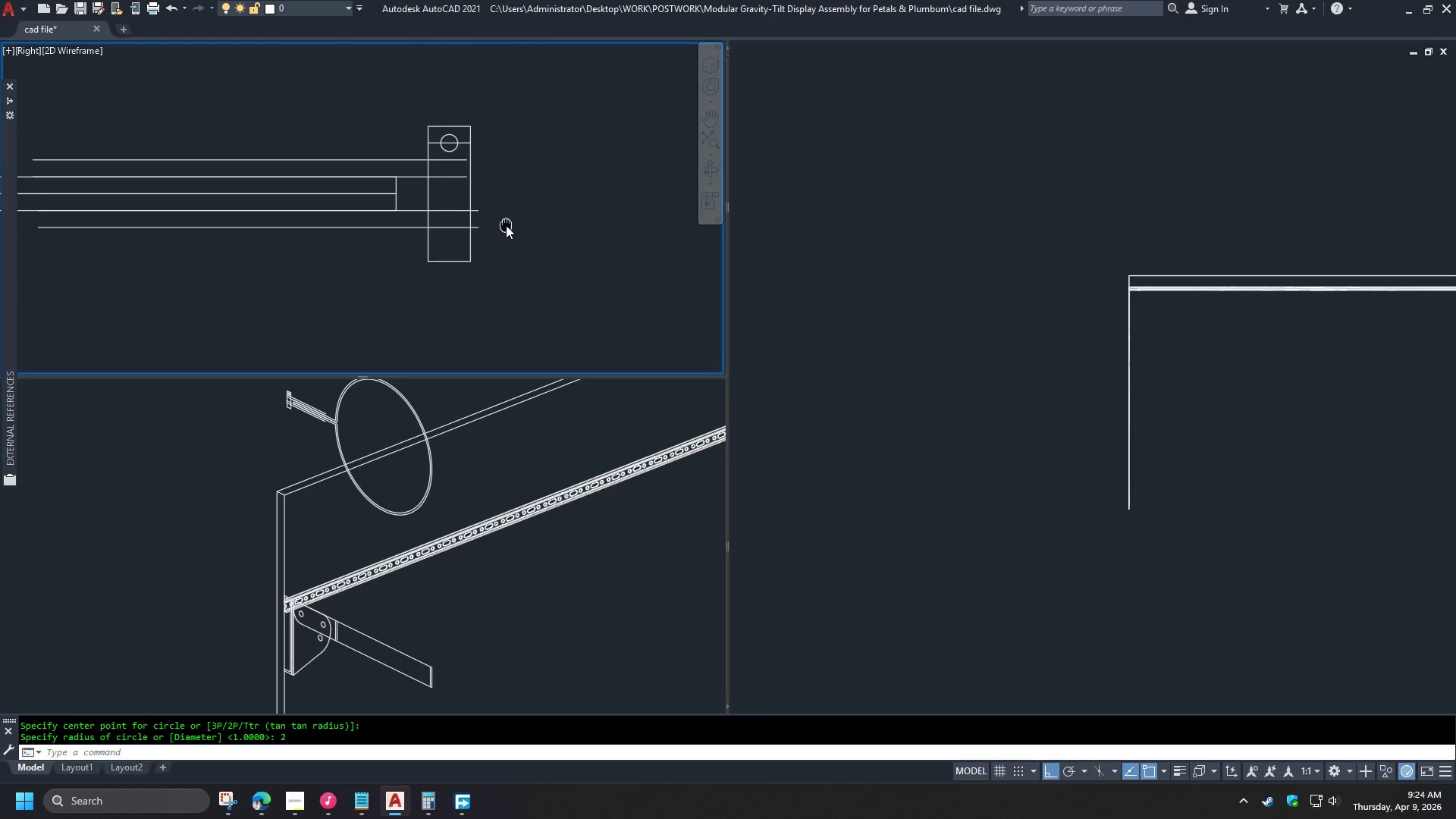 
scroll: coordinate [496, 205], scroll_direction: up, amount: 1.0
 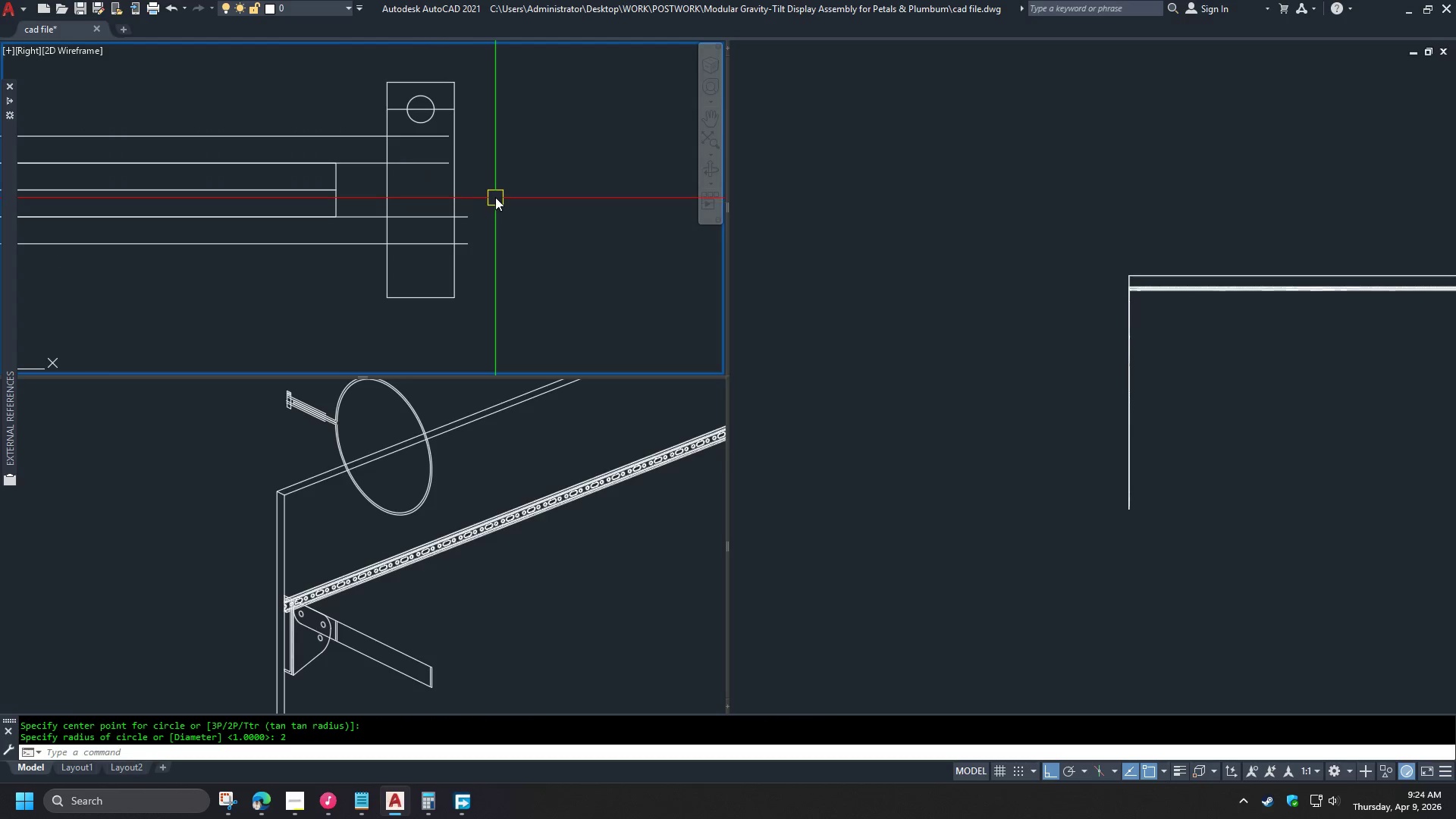 
type(di )
 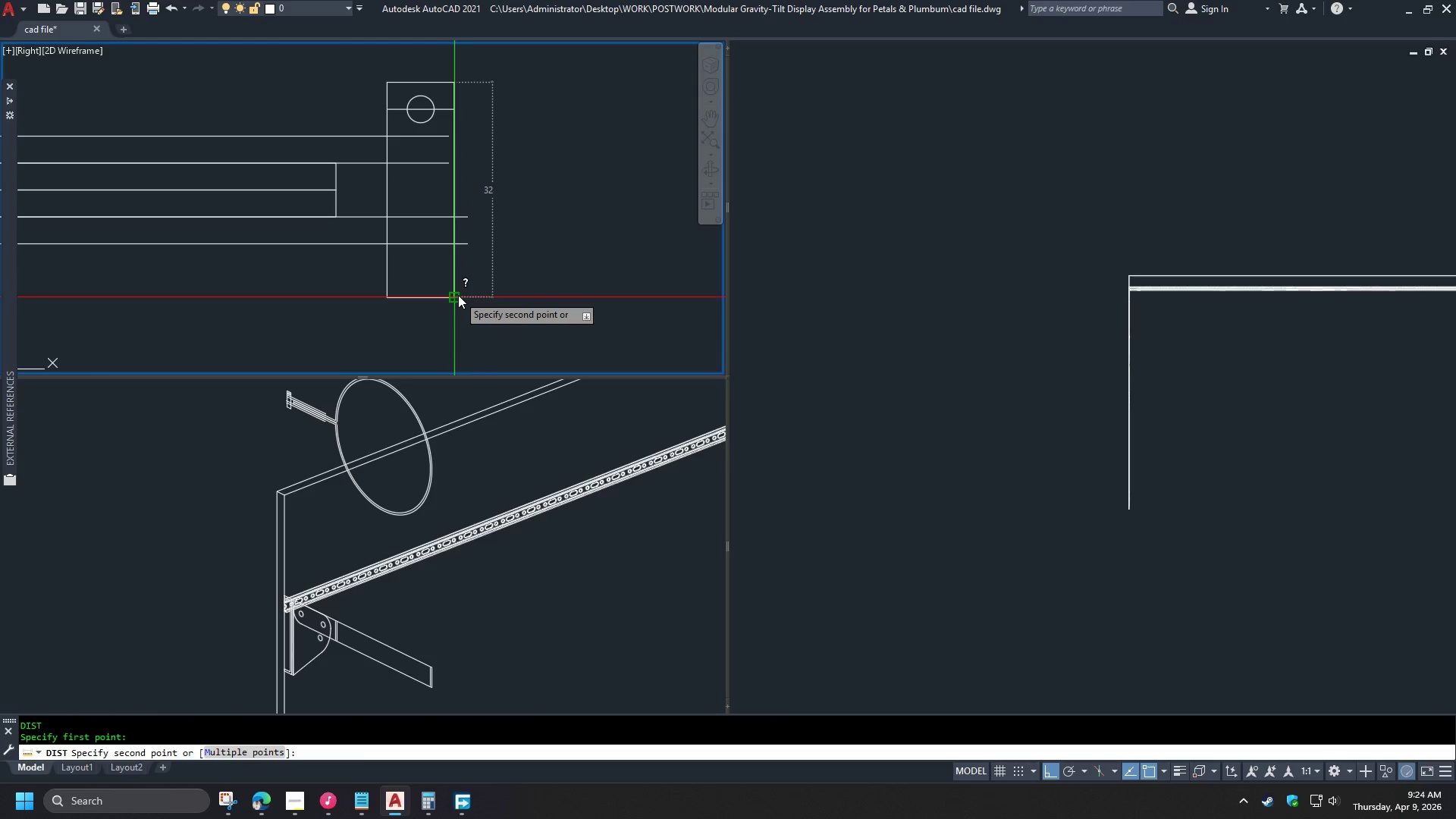 
key(Escape)
 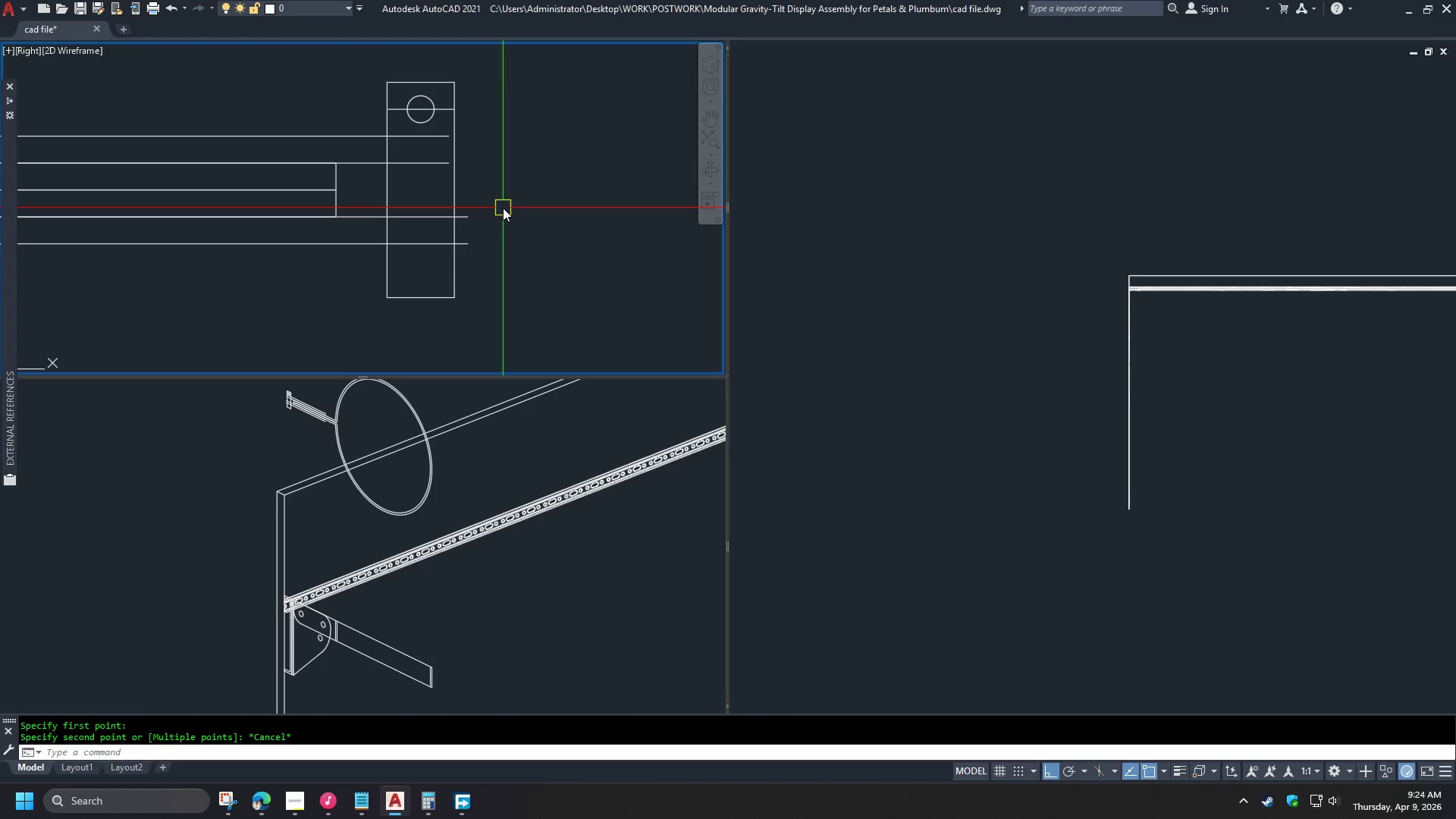 
key(O)
 